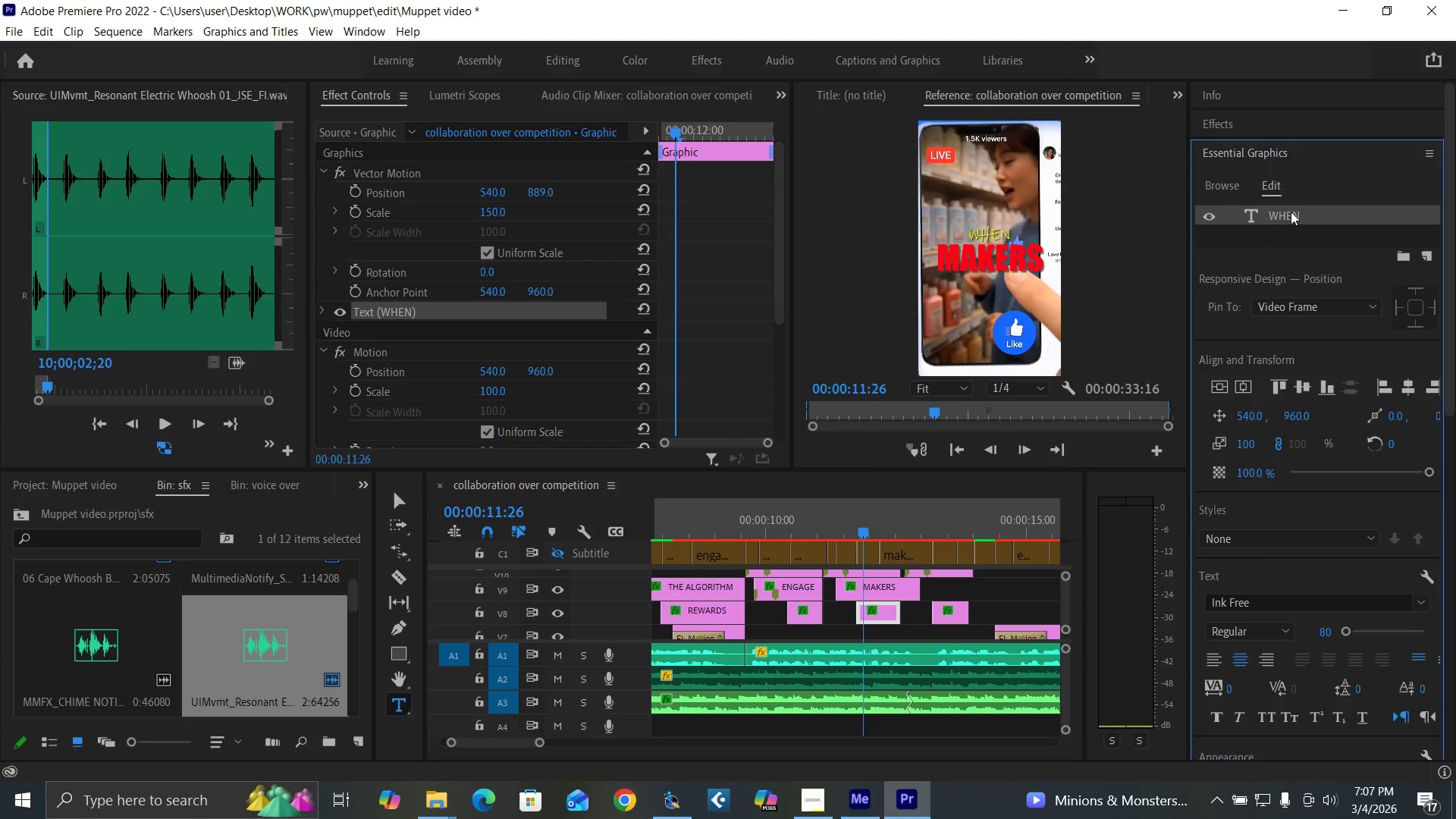 
triple_click([1291, 212])
 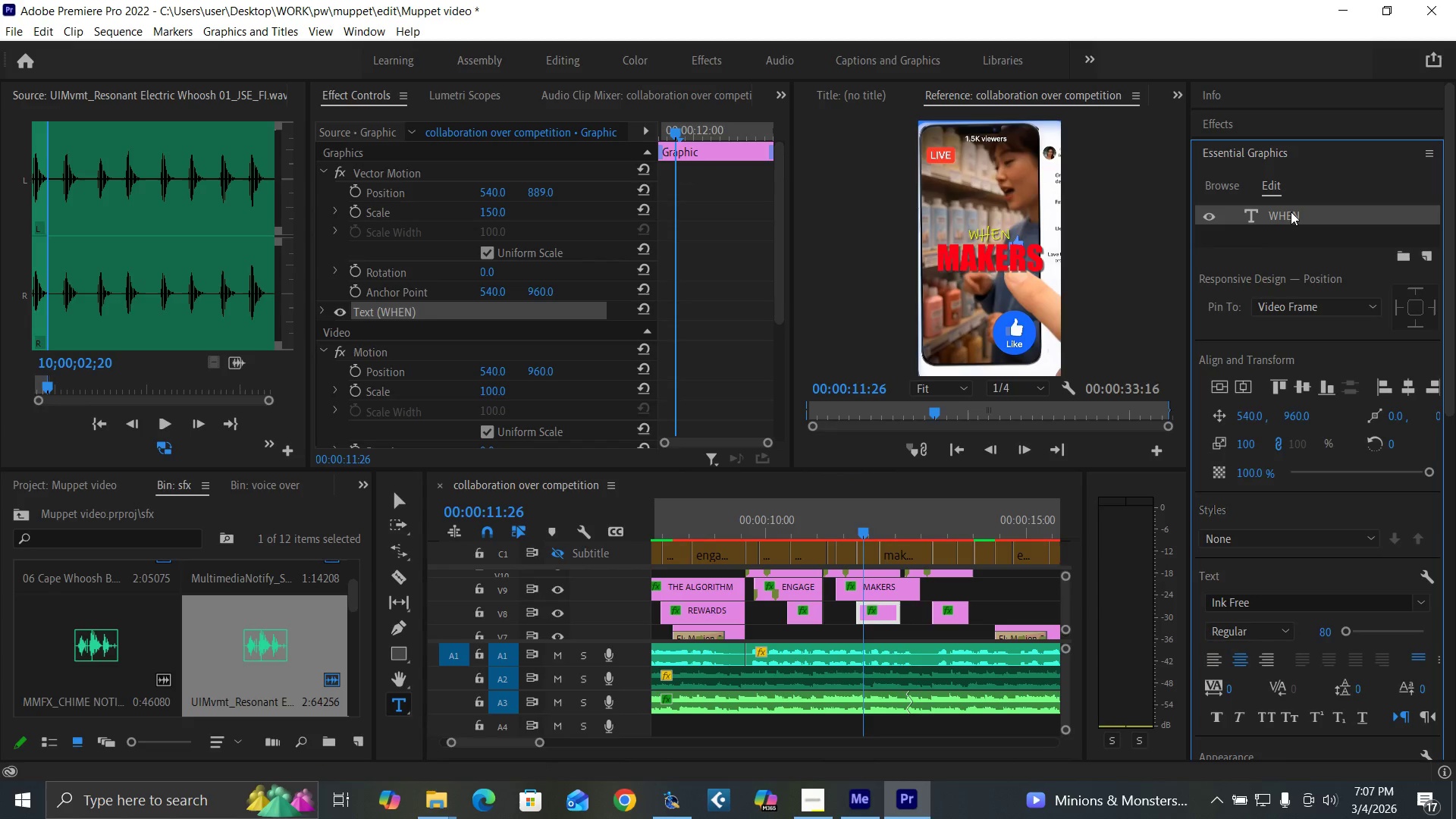 
triple_click([1291, 212])
 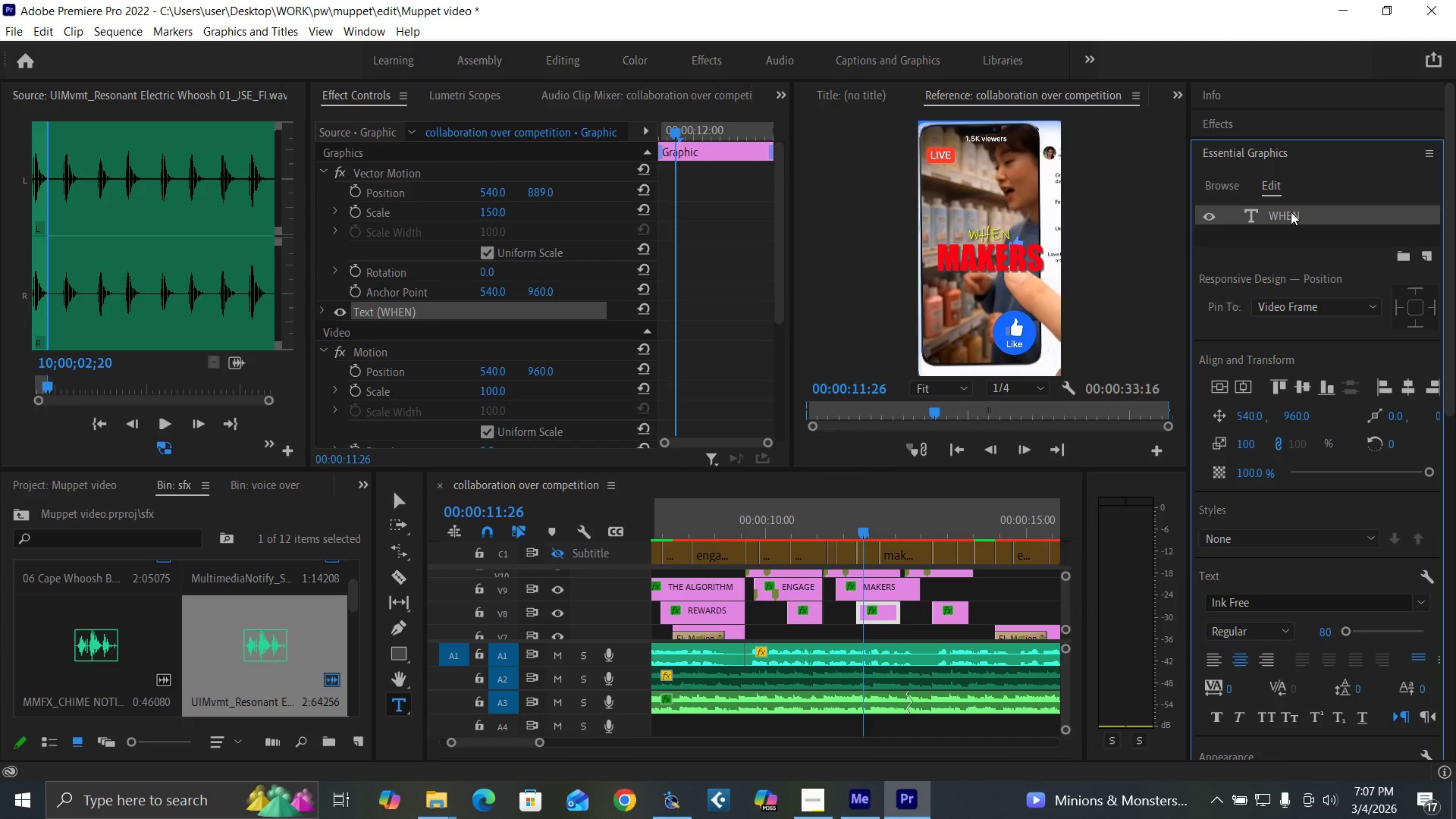 
left_click([1291, 212])
 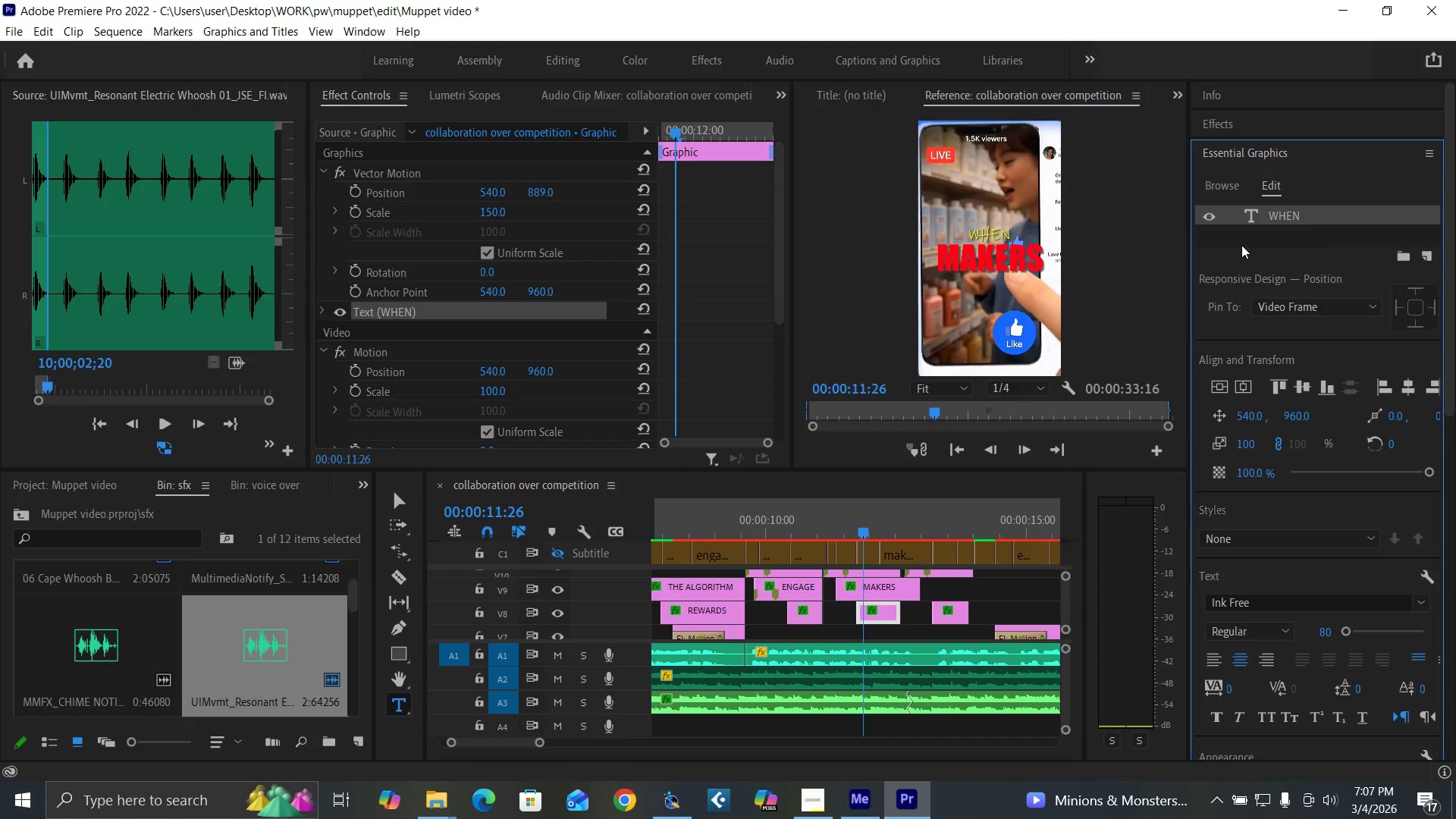 
type(SUPPORT)
 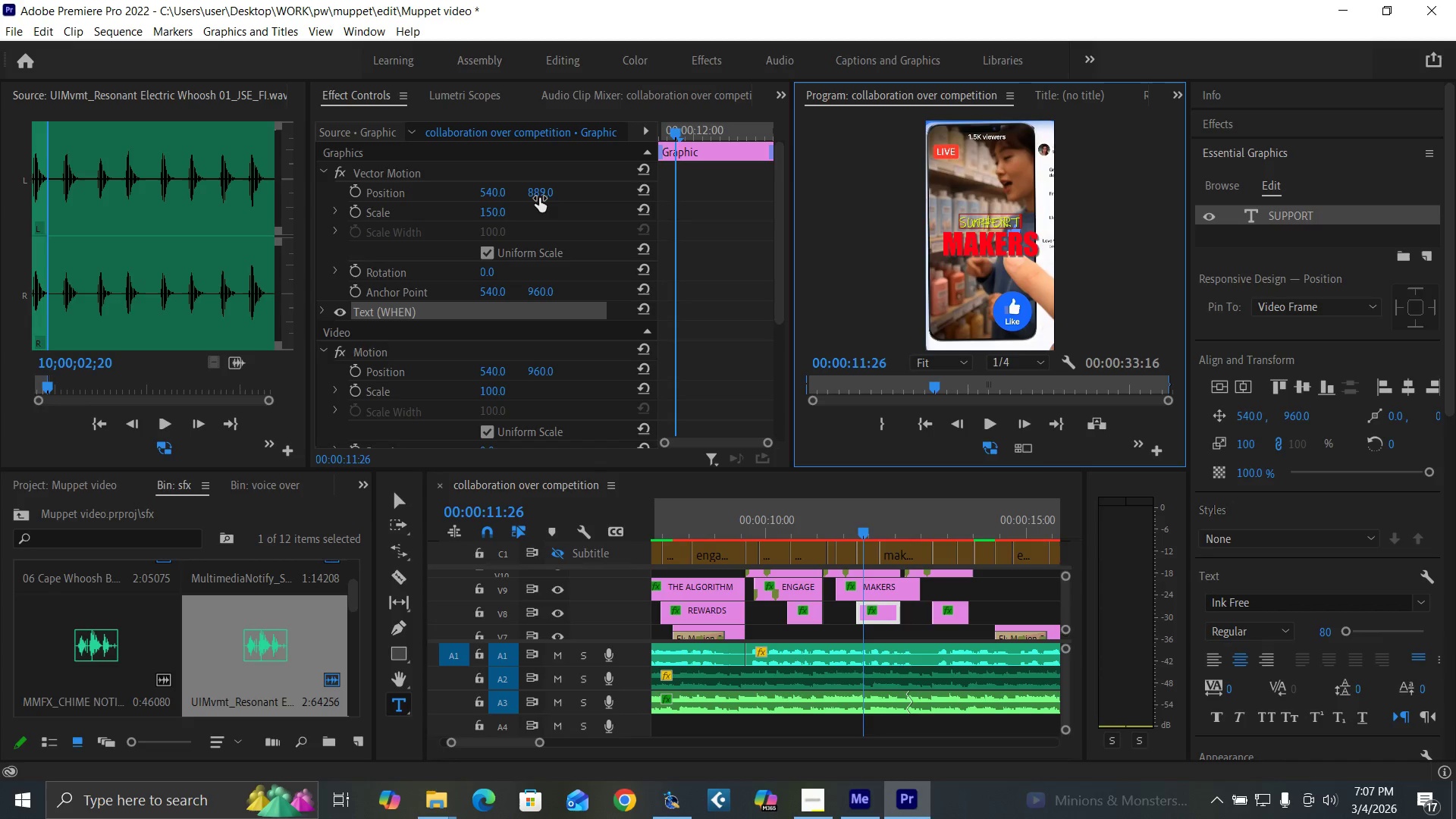 
left_click_drag(start_coordinate=[539, 194], to_coordinate=[912, 197])
 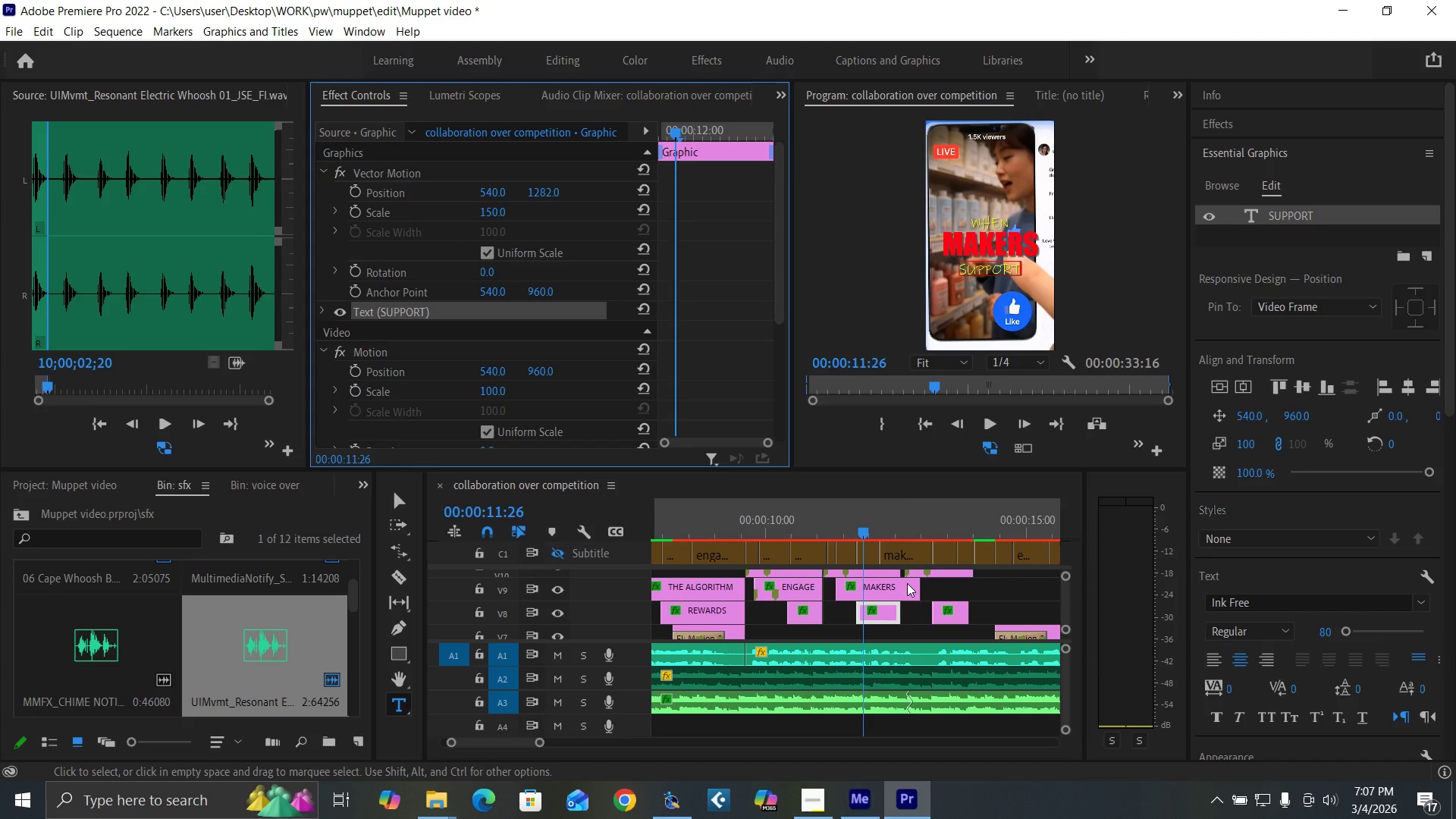 
left_click_drag(start_coordinate=[915, 588], to_coordinate=[896, 592])
 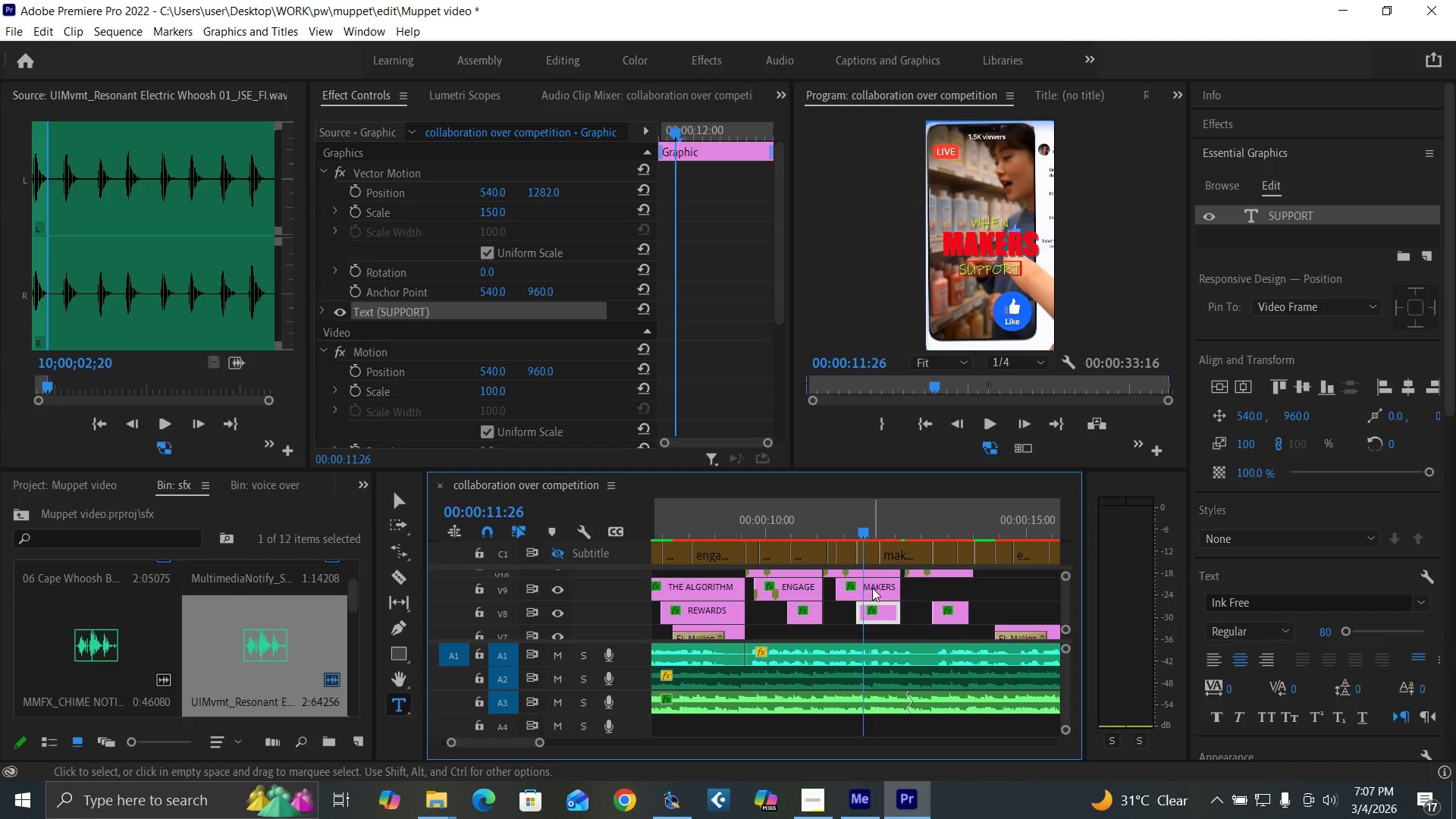 
left_click([872, 588])
 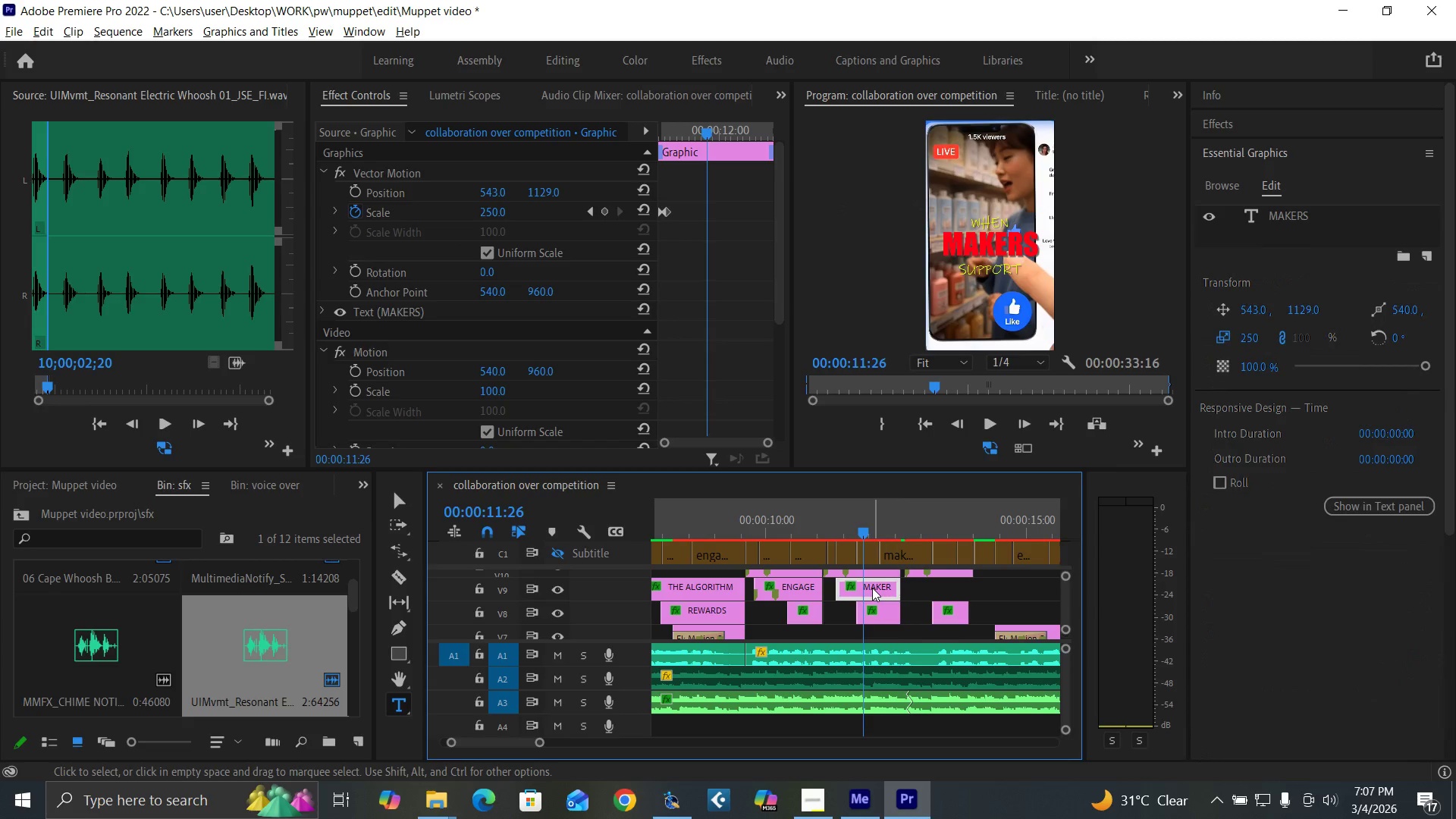 
hold_key(key=AltLeft, duration=1.31)
left_click_drag(start_coordinate=[872, 588], to_coordinate=[877, 628])
 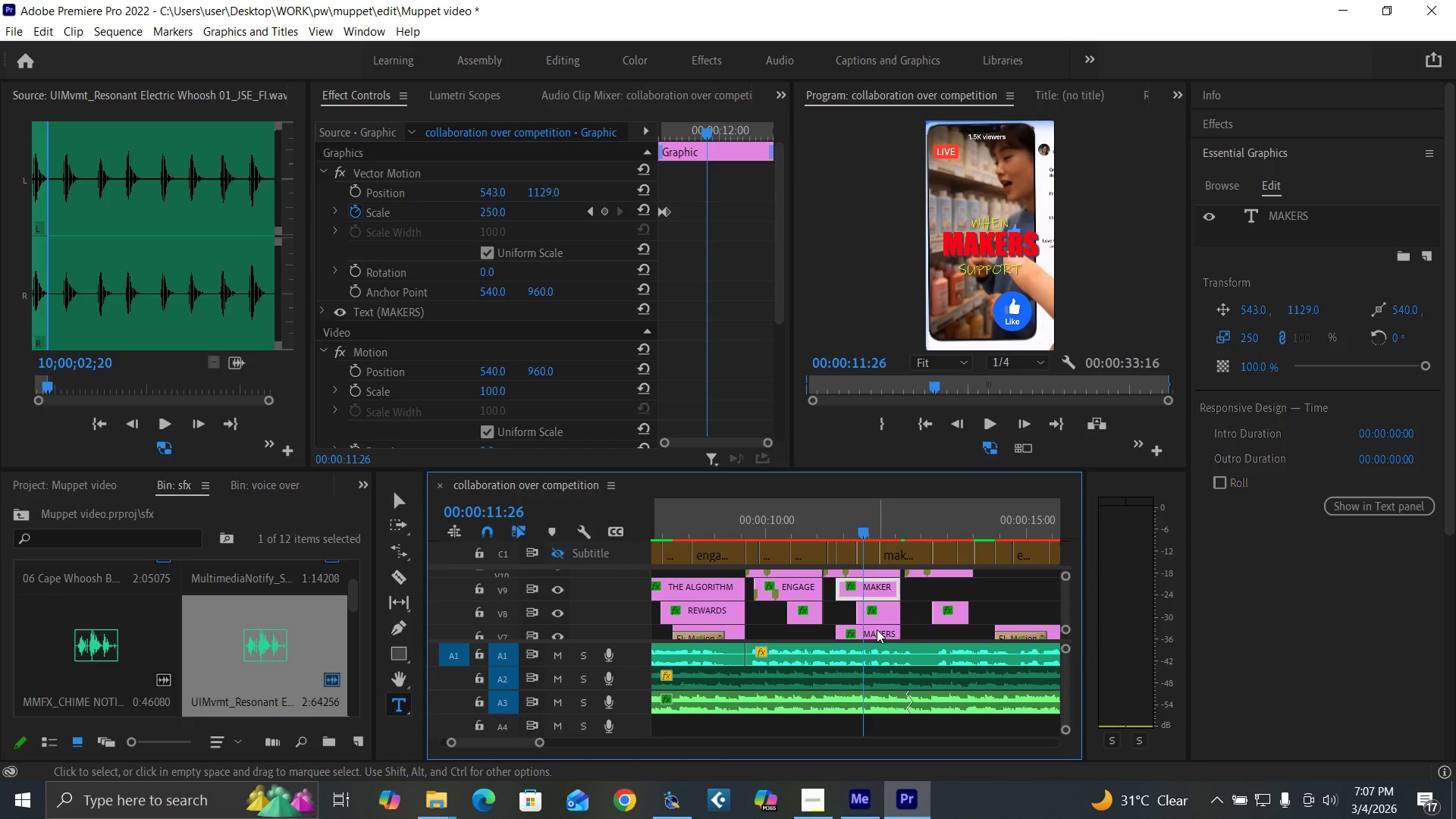 
left_click_drag(start_coordinate=[877, 629], to_coordinate=[904, 632])
 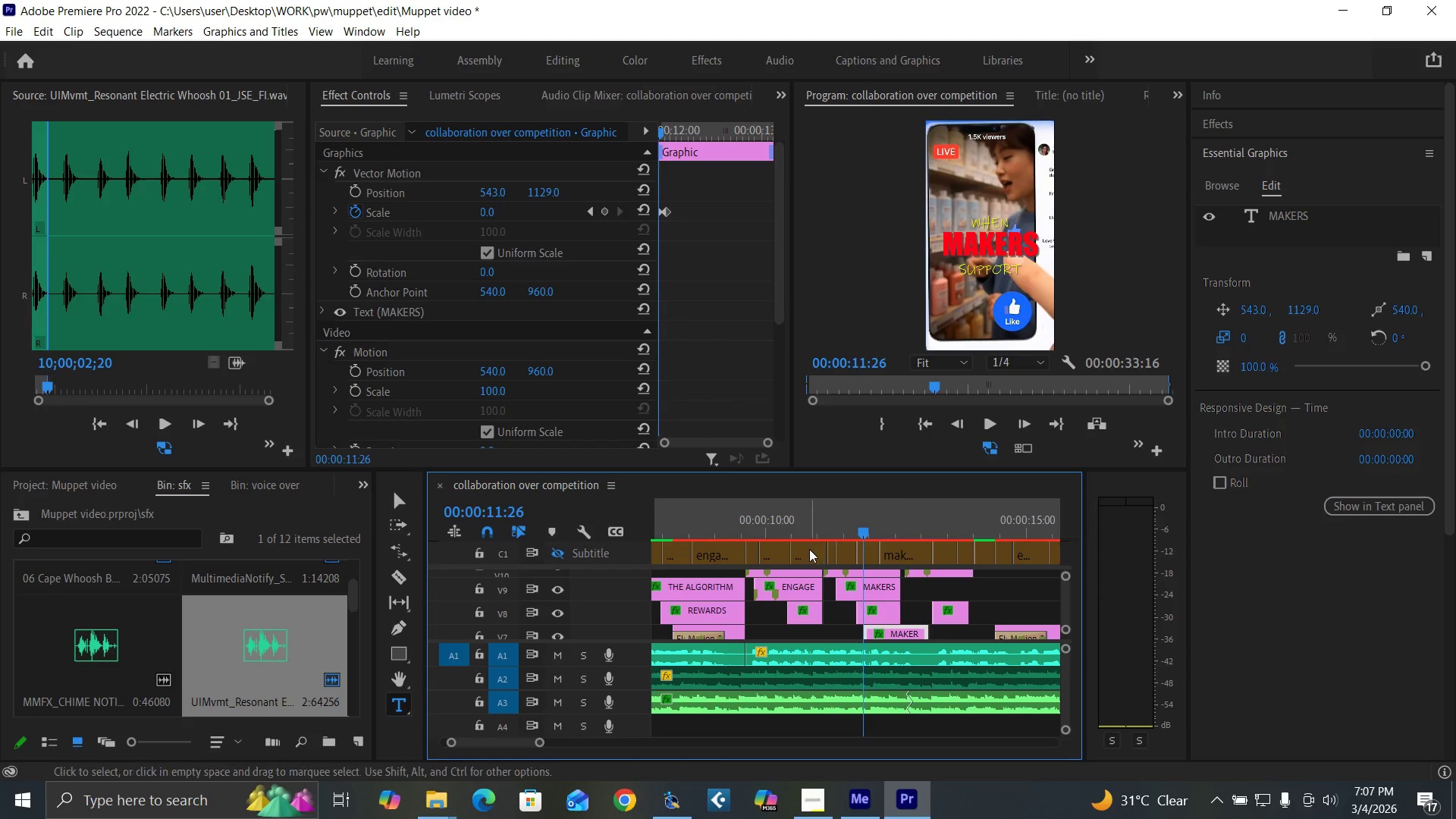 
left_click([809, 549])
 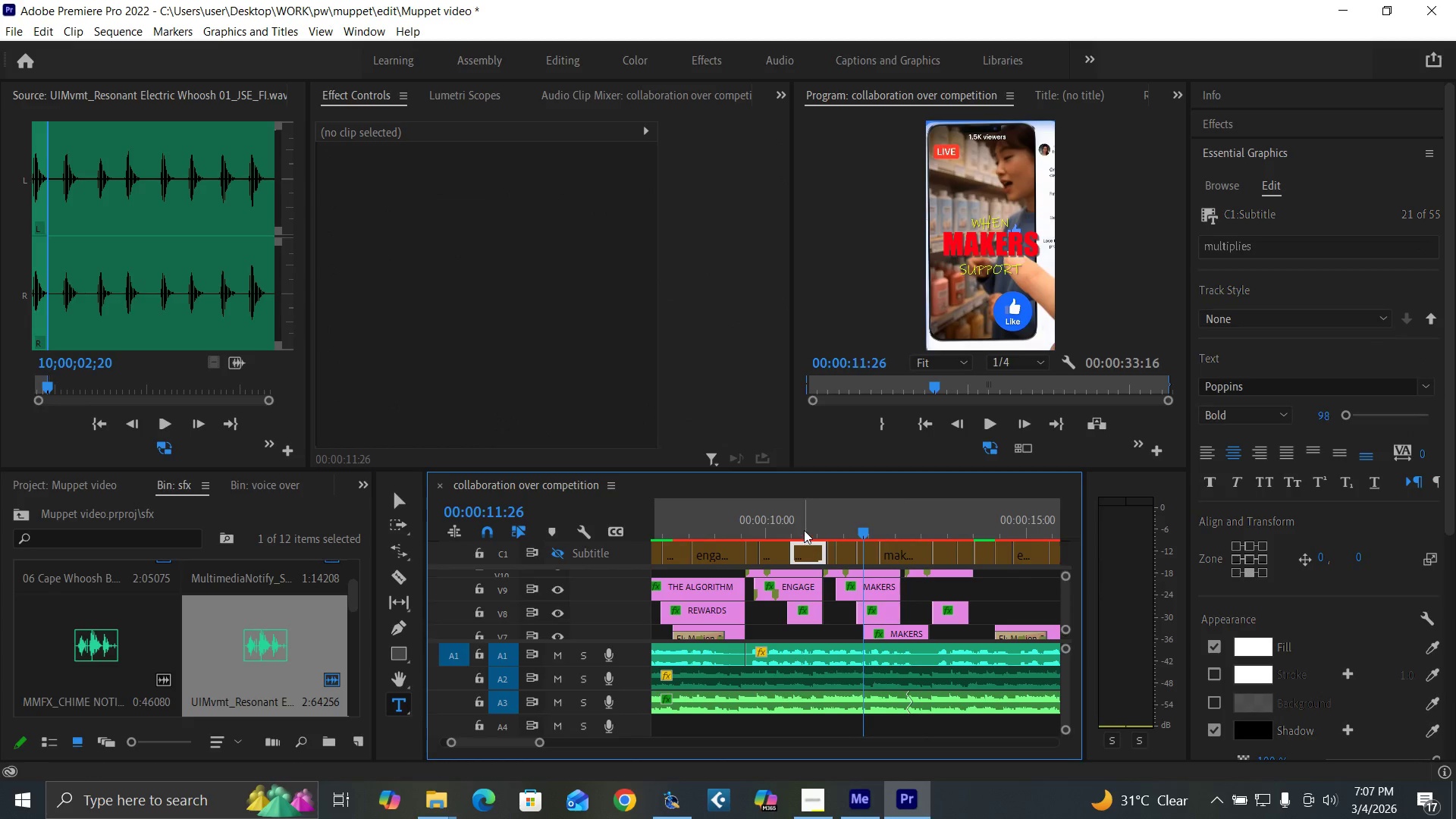 
left_click([804, 530])
 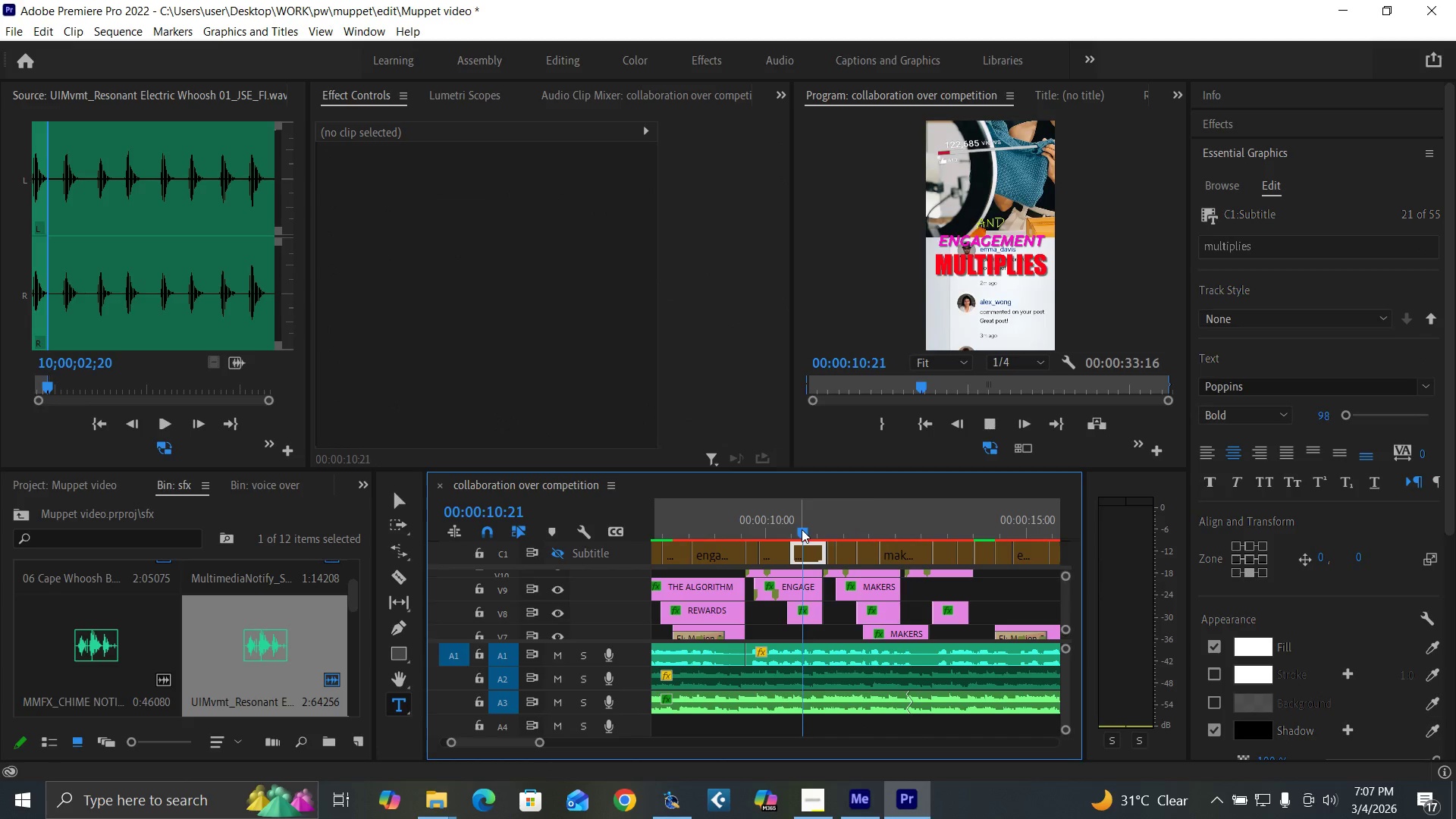 
key(Space)
 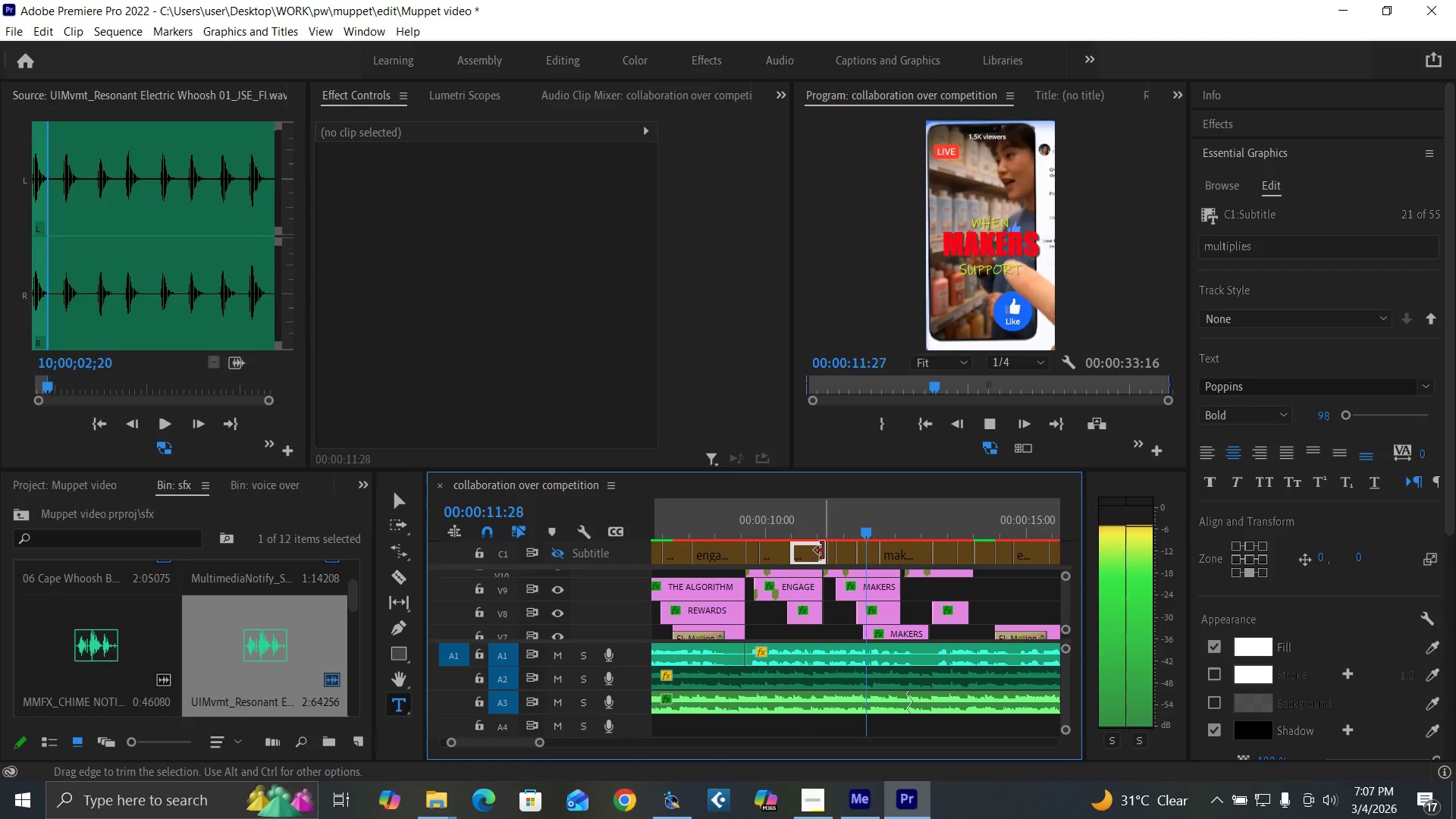 
key(Space)
 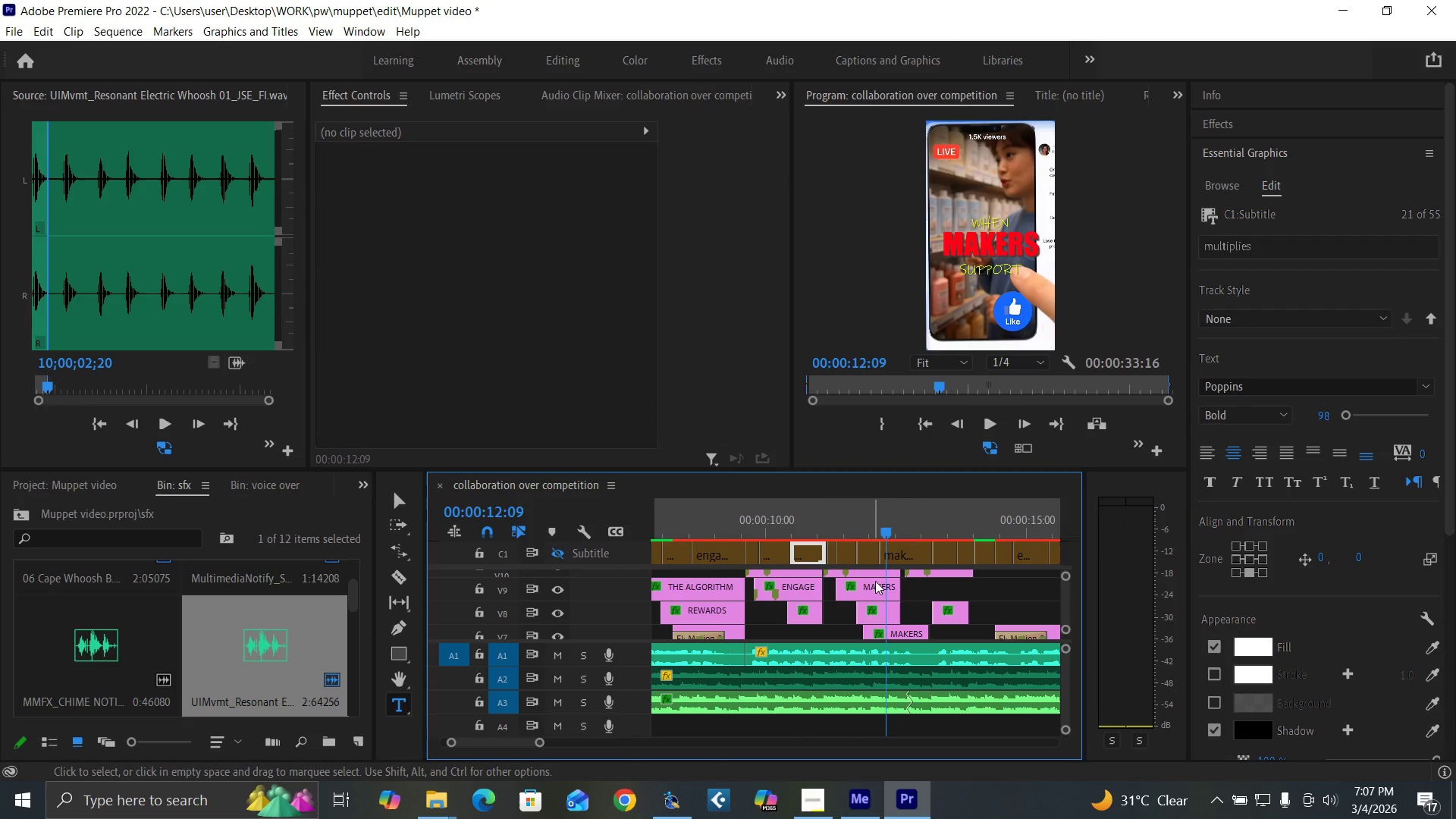 
left_click([886, 628])
 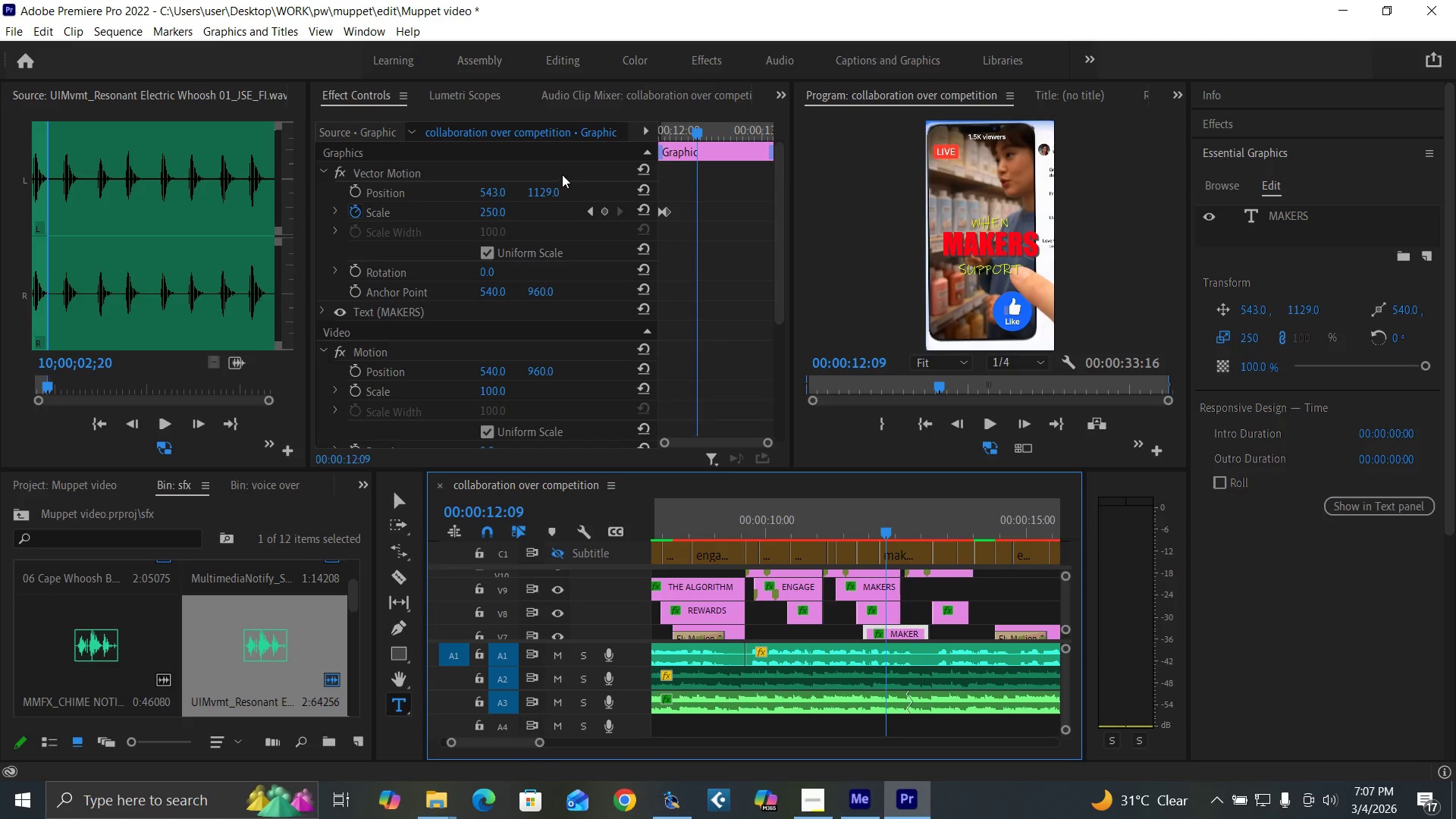 
left_click_drag(start_coordinate=[545, 187], to_coordinate=[926, 185])
 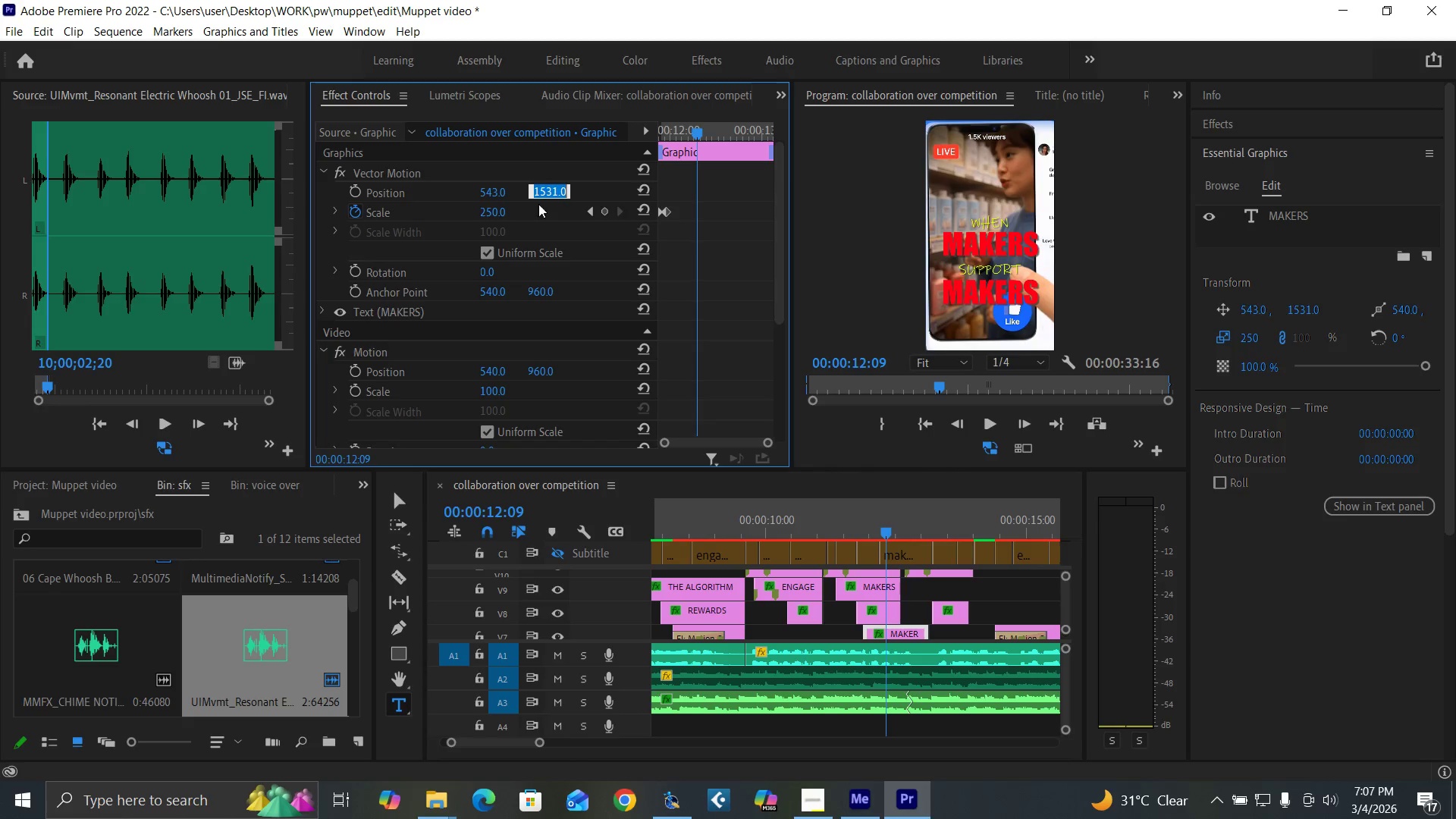 
left_click([549, 188])
 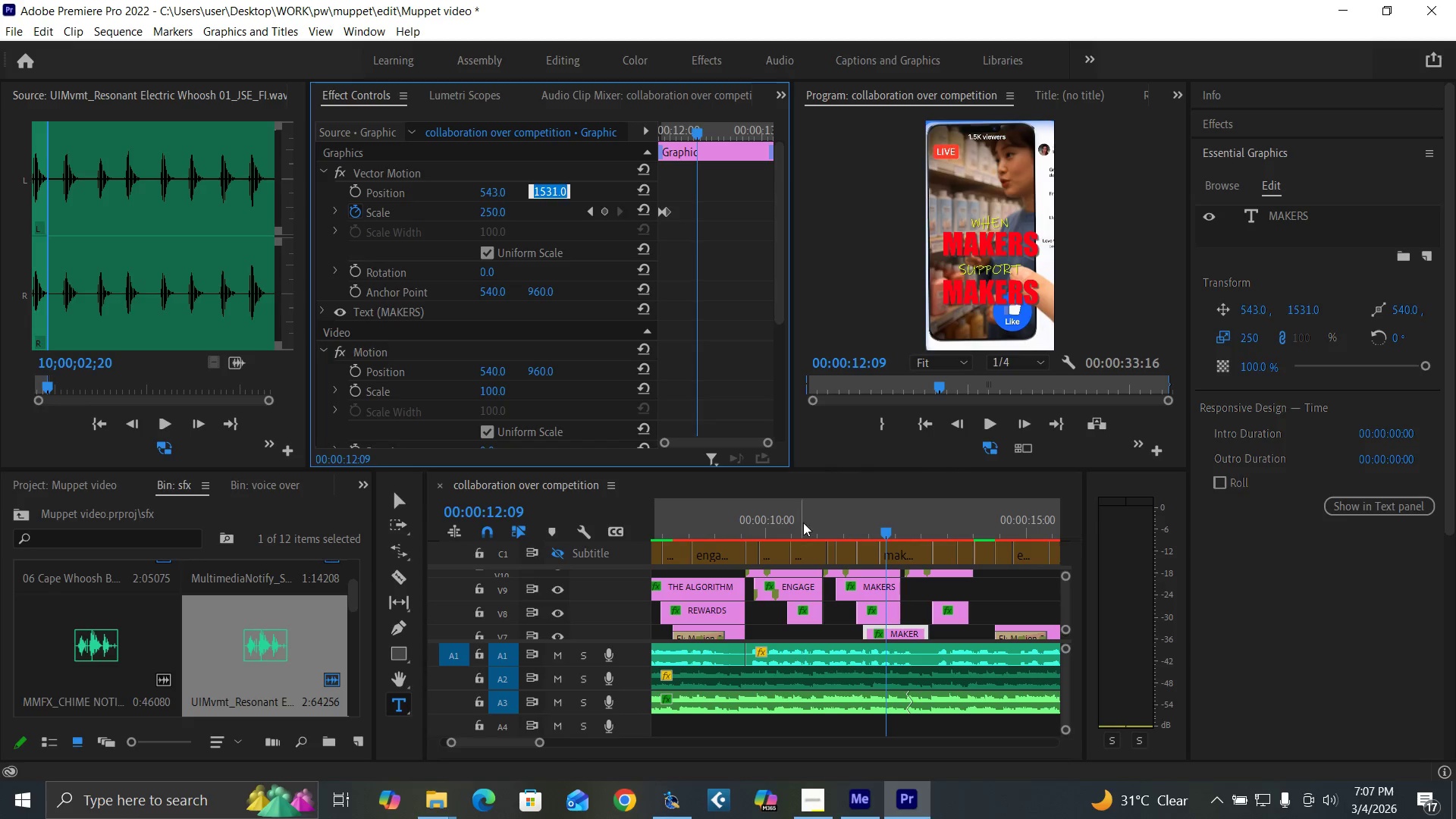 
key(Space)
 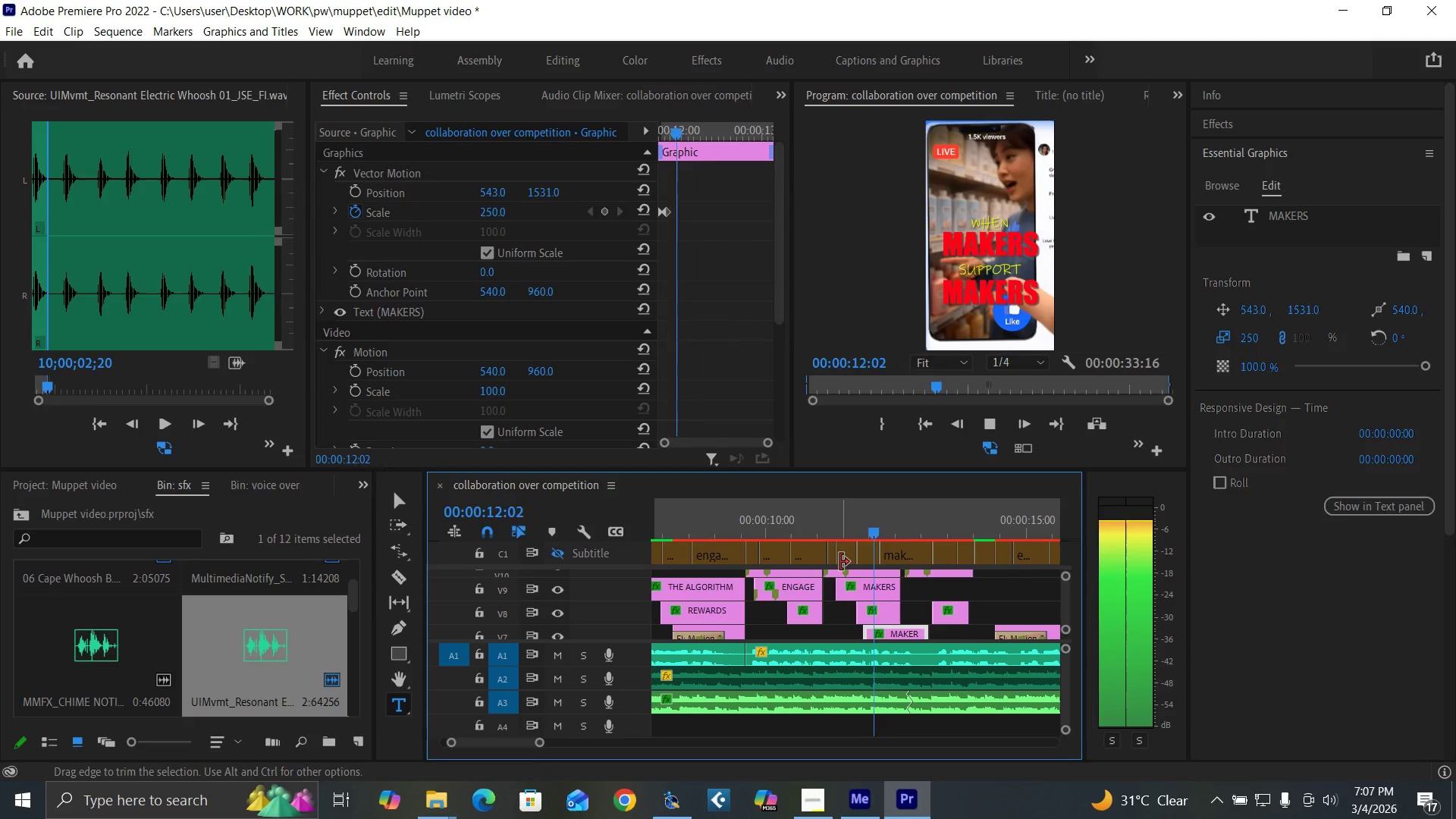 
key(Space)
 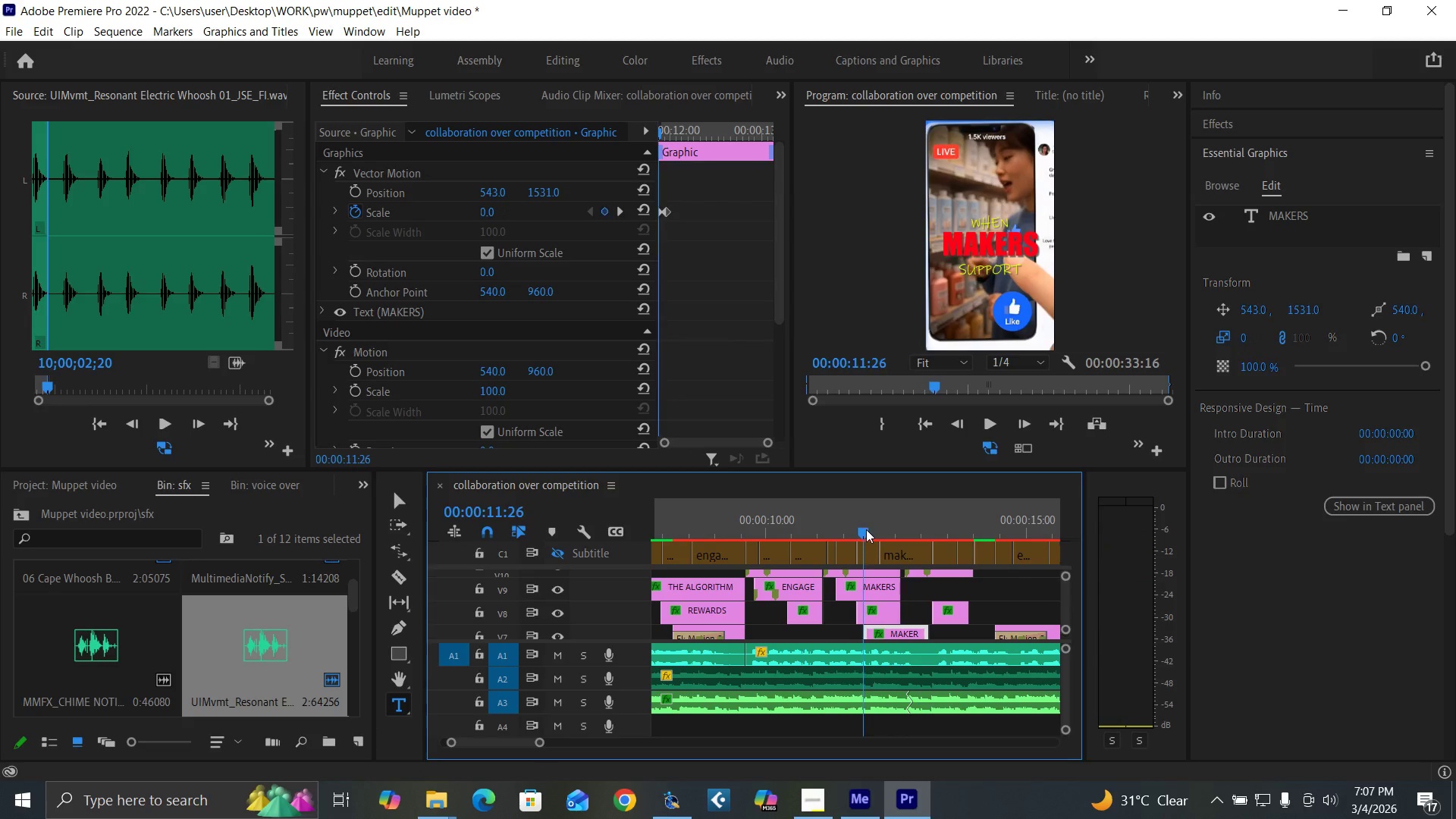 
key(Space)
 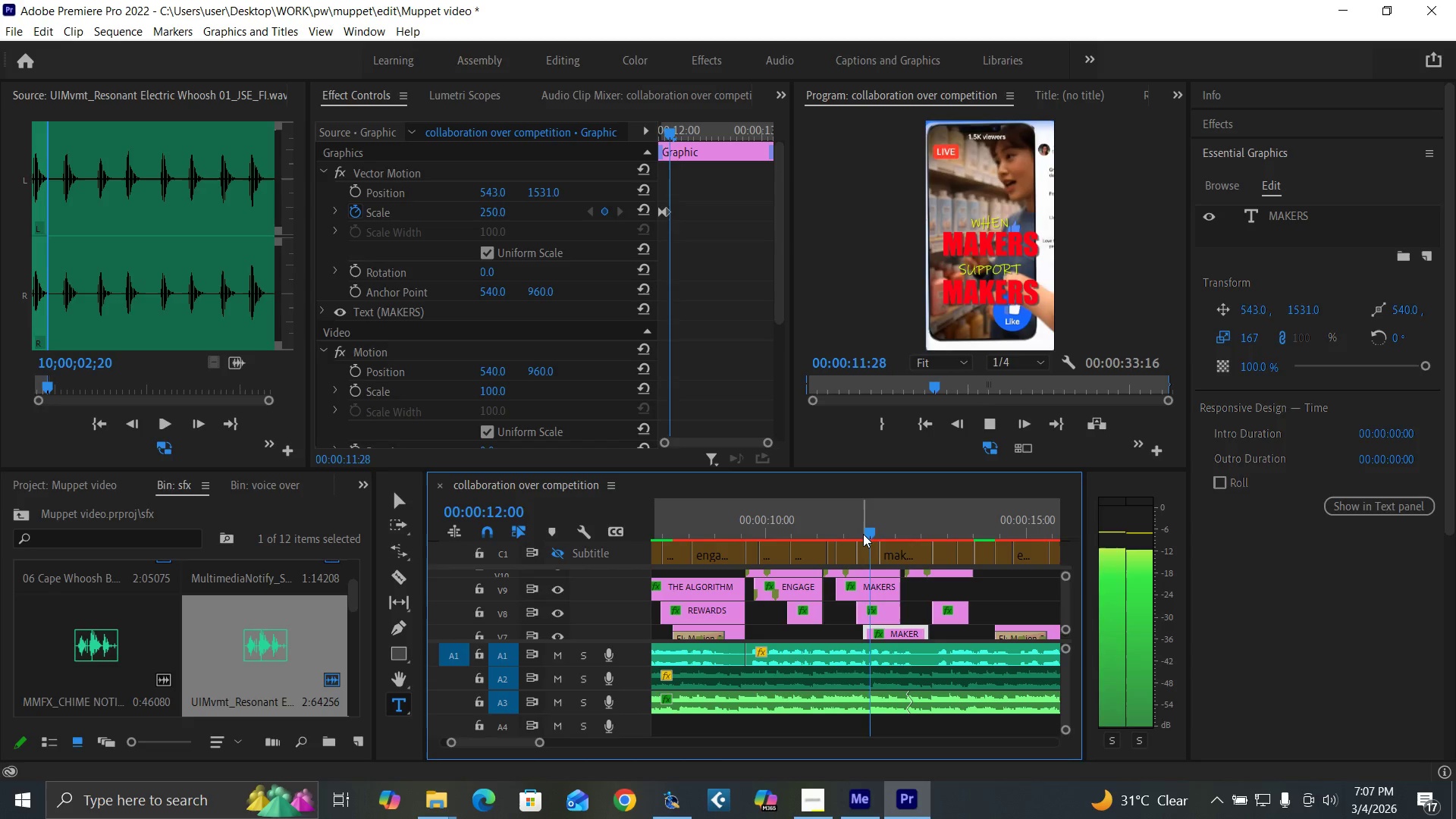 
key(Space)
 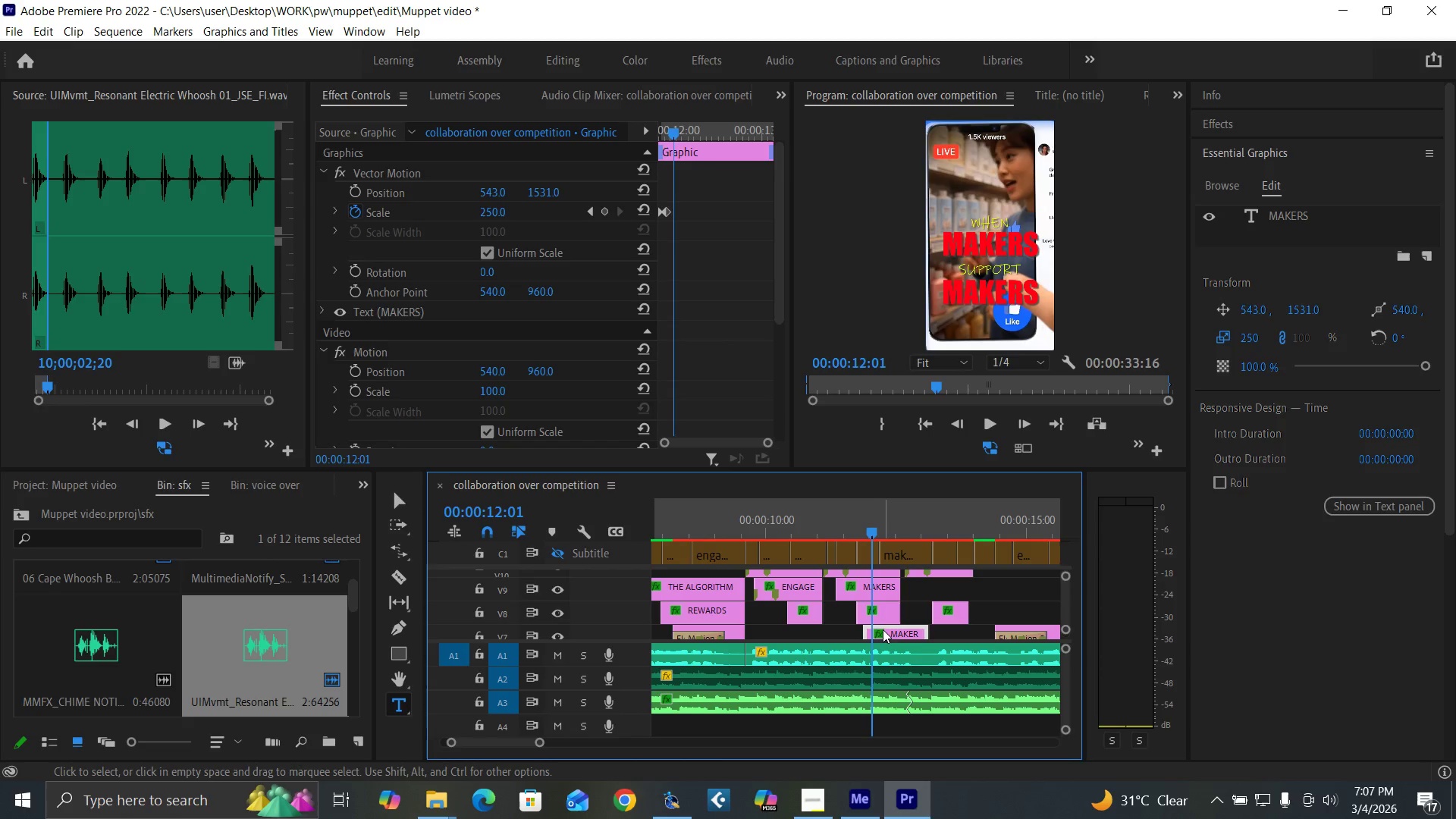 
left_click_drag(start_coordinate=[884, 629], to_coordinate=[893, 631])
 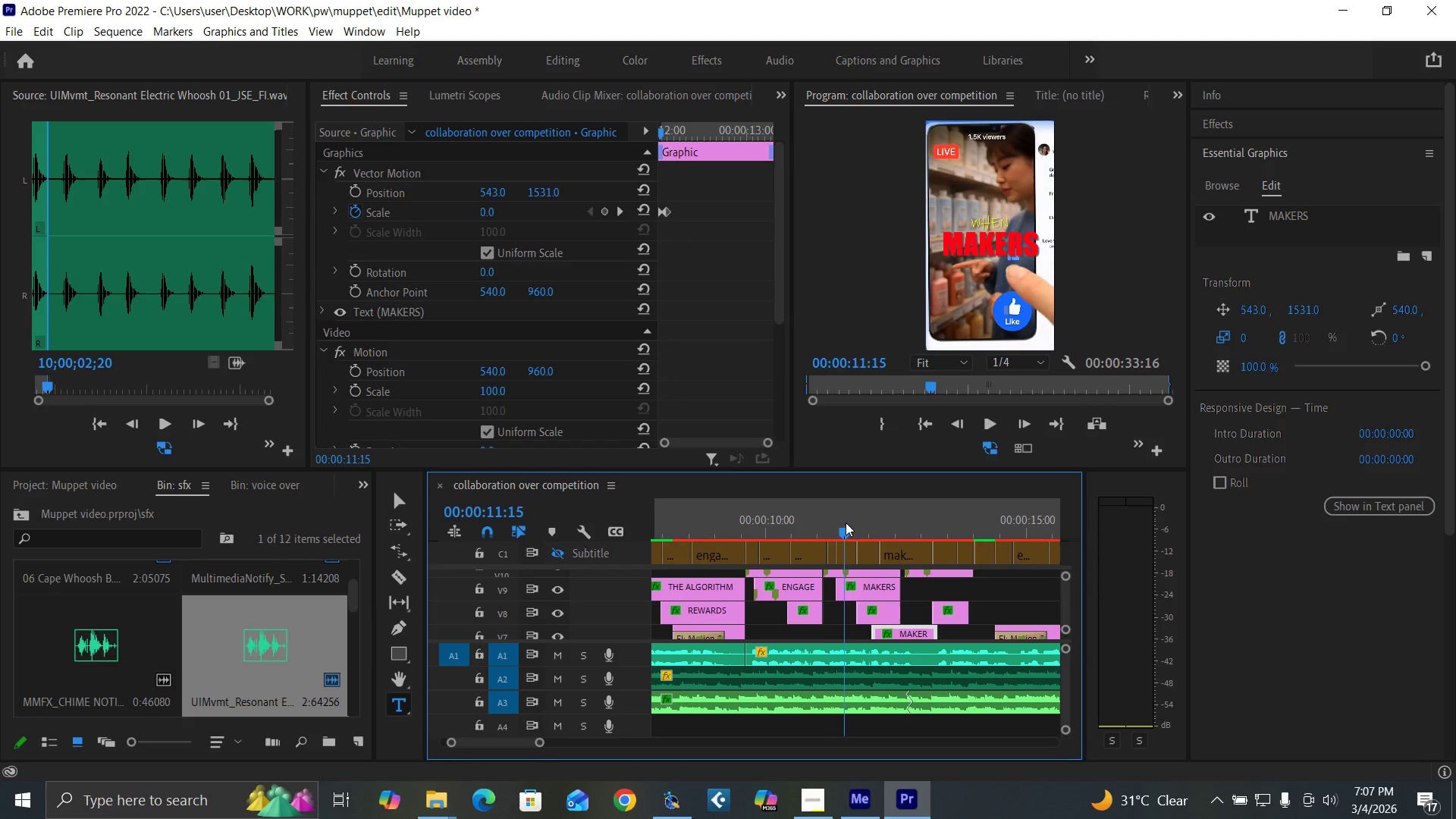 
key(Space)
 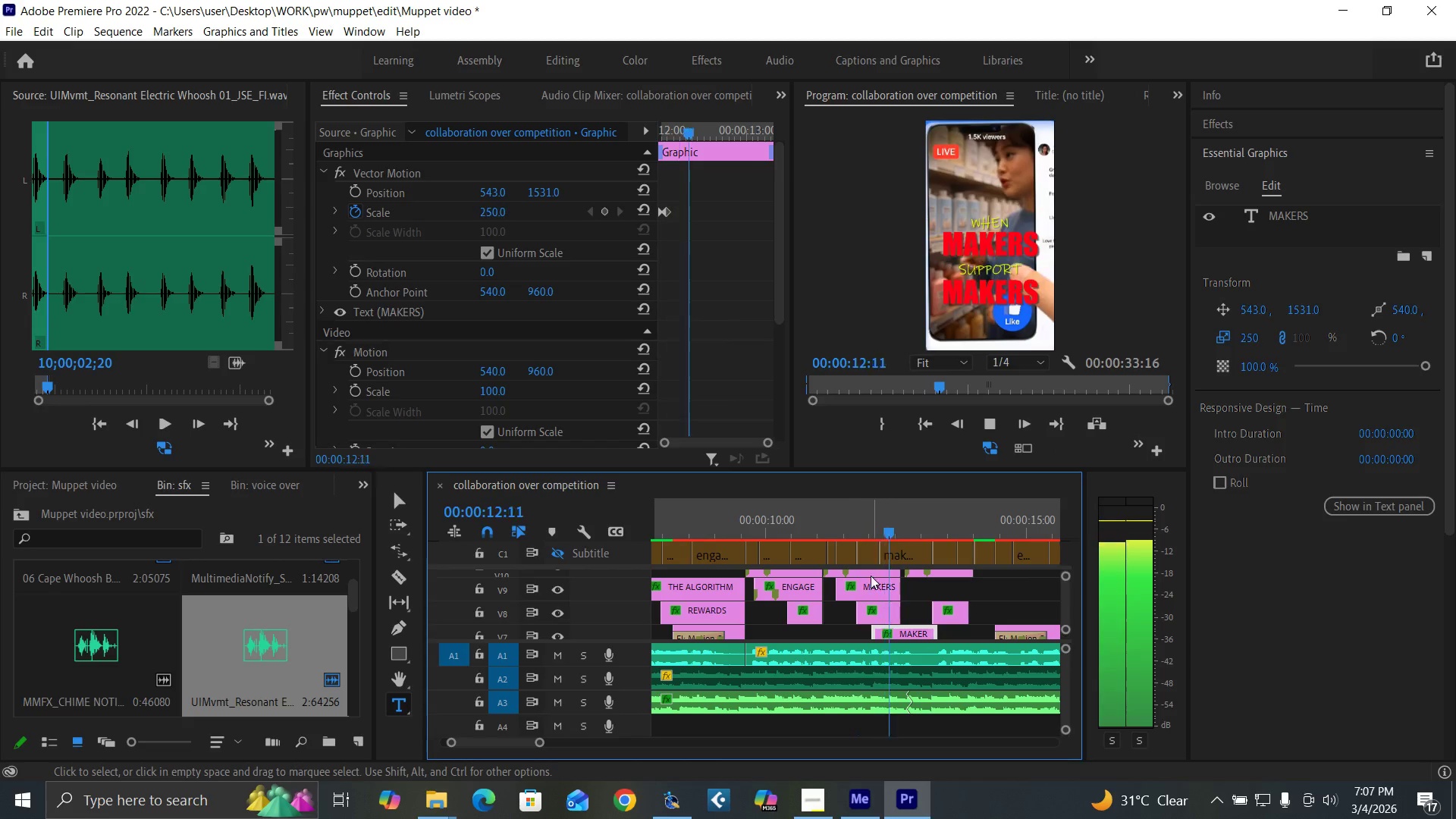 
key(Space)
 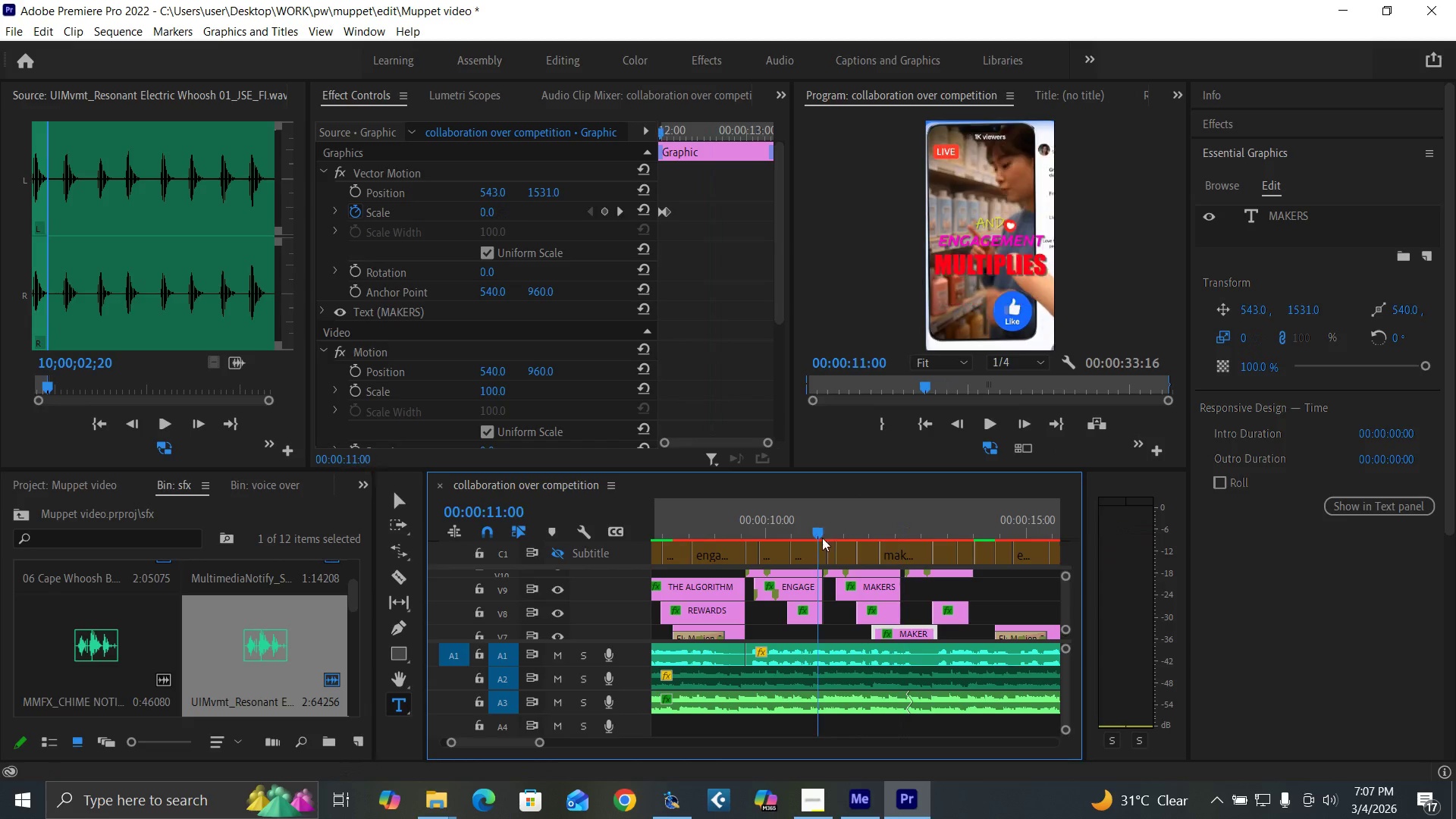 
key(Space)
 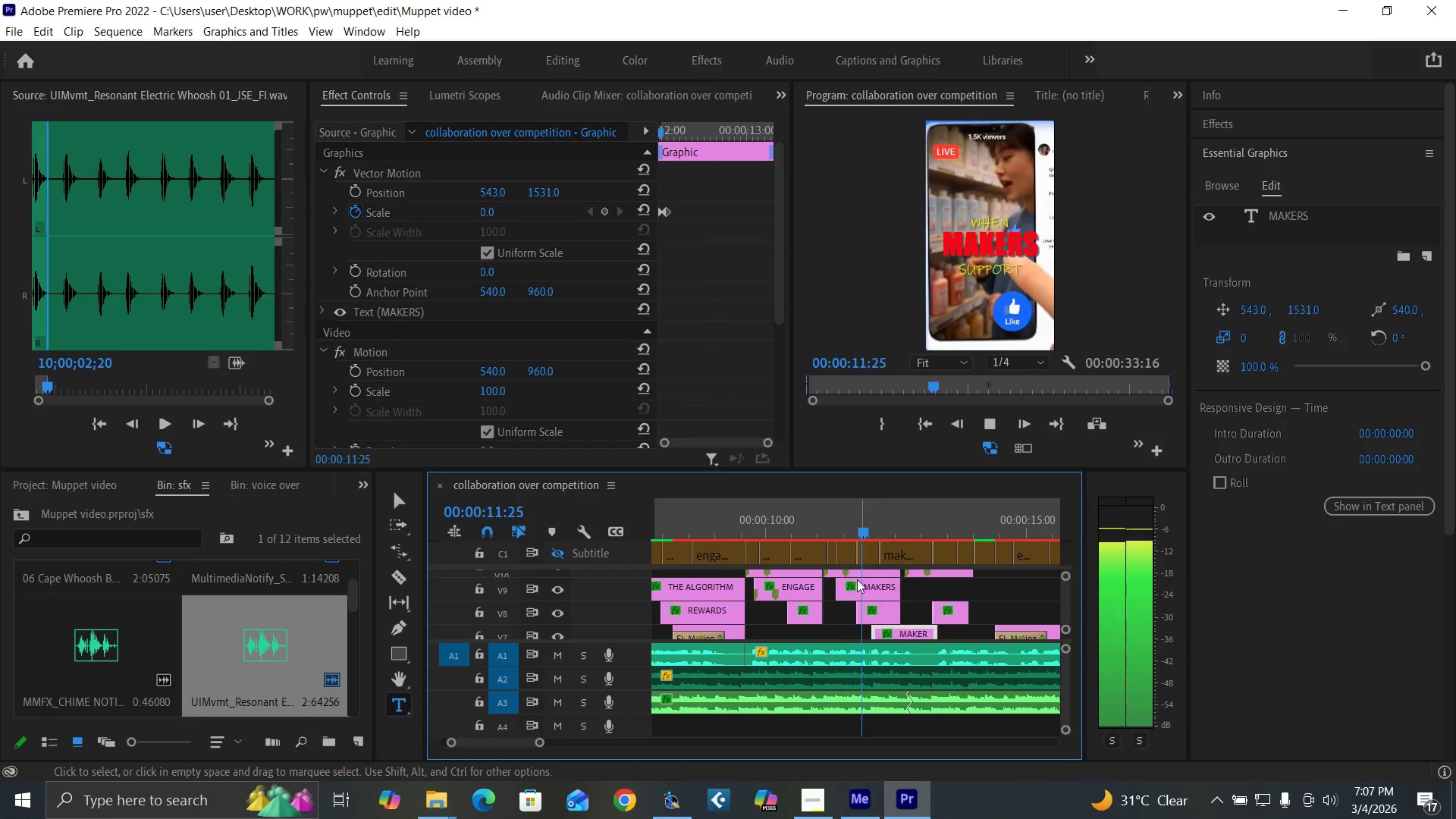 
key(Space)
 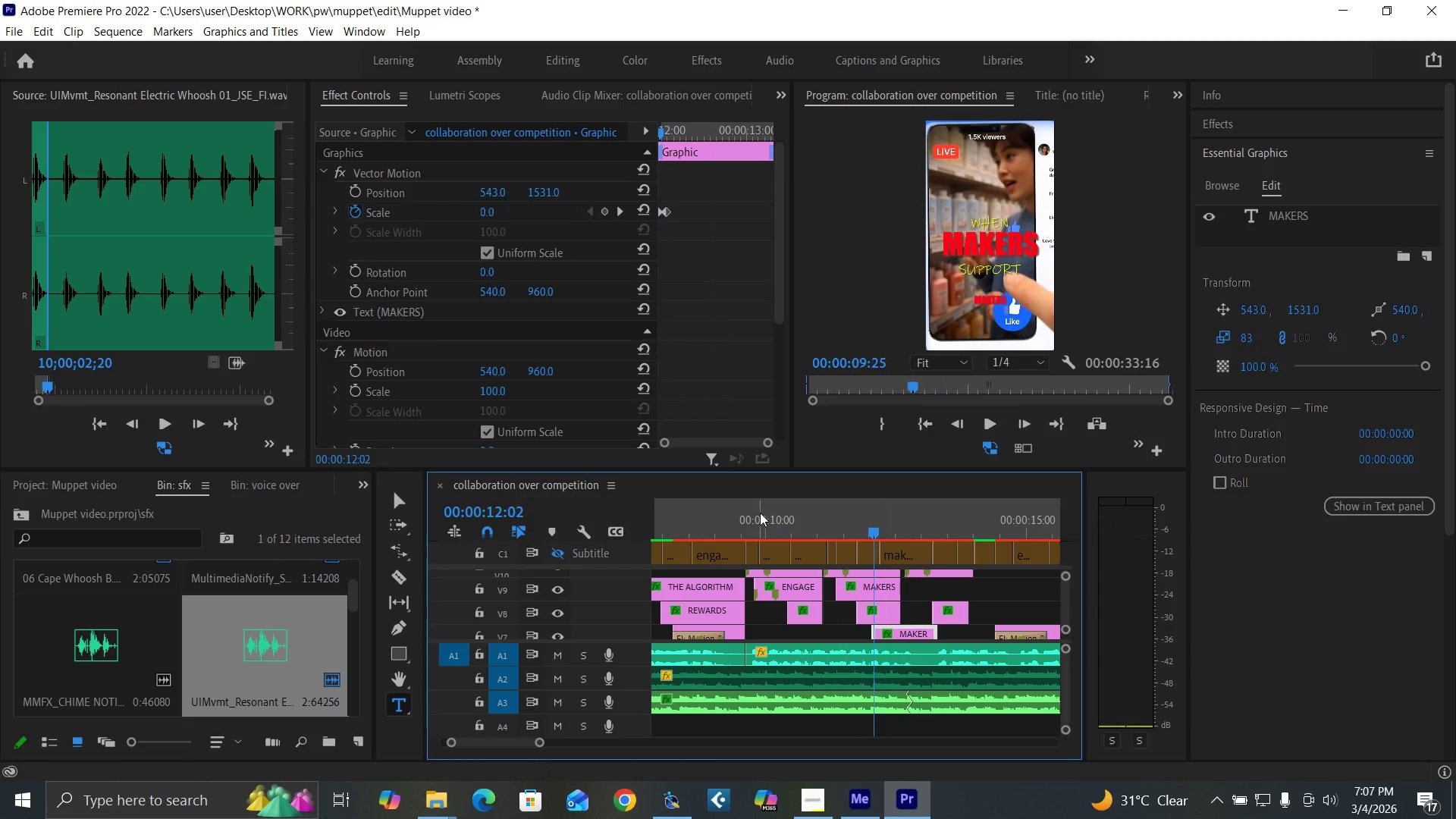 
left_click([760, 513])
 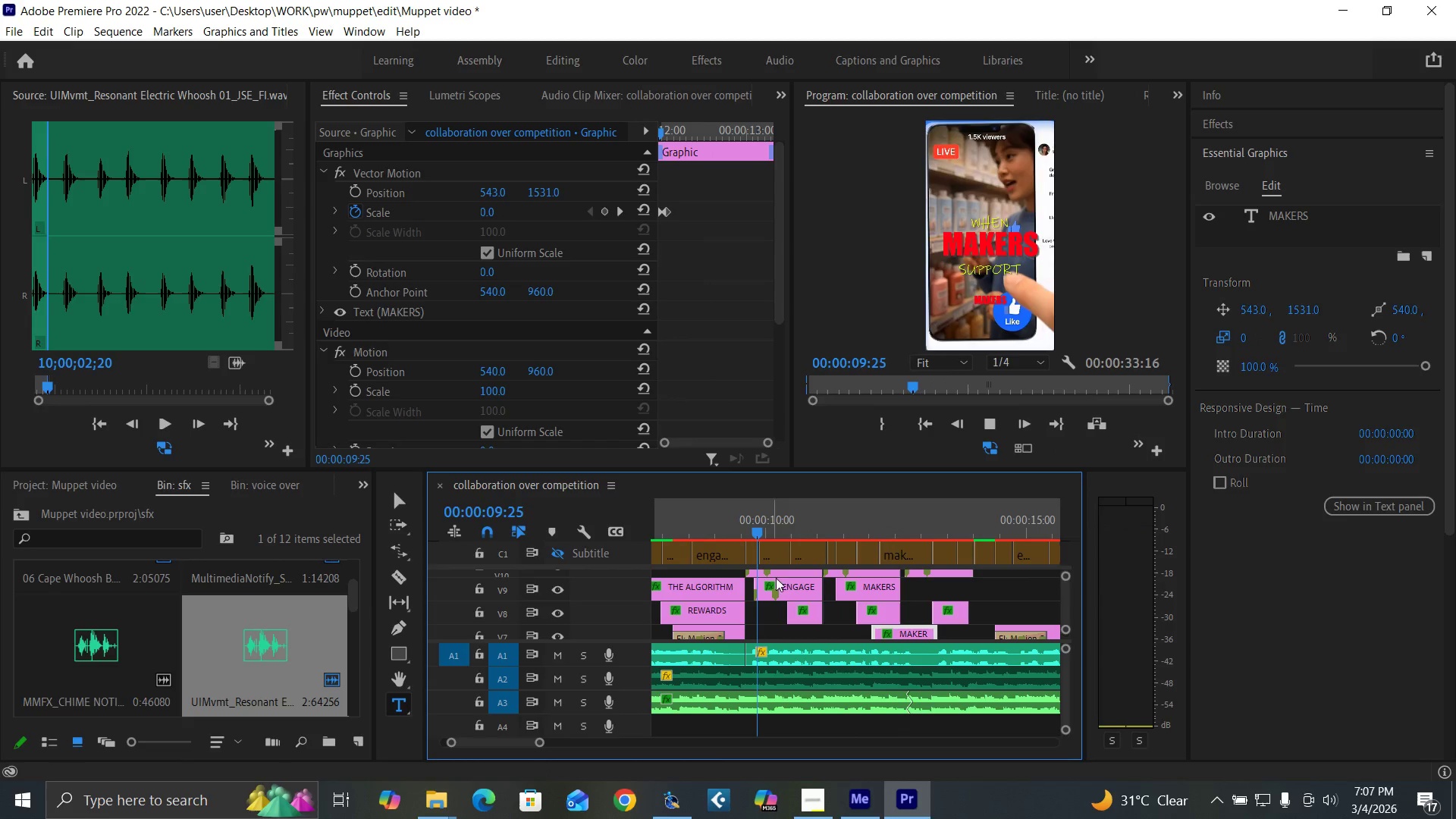 
key(Space)
 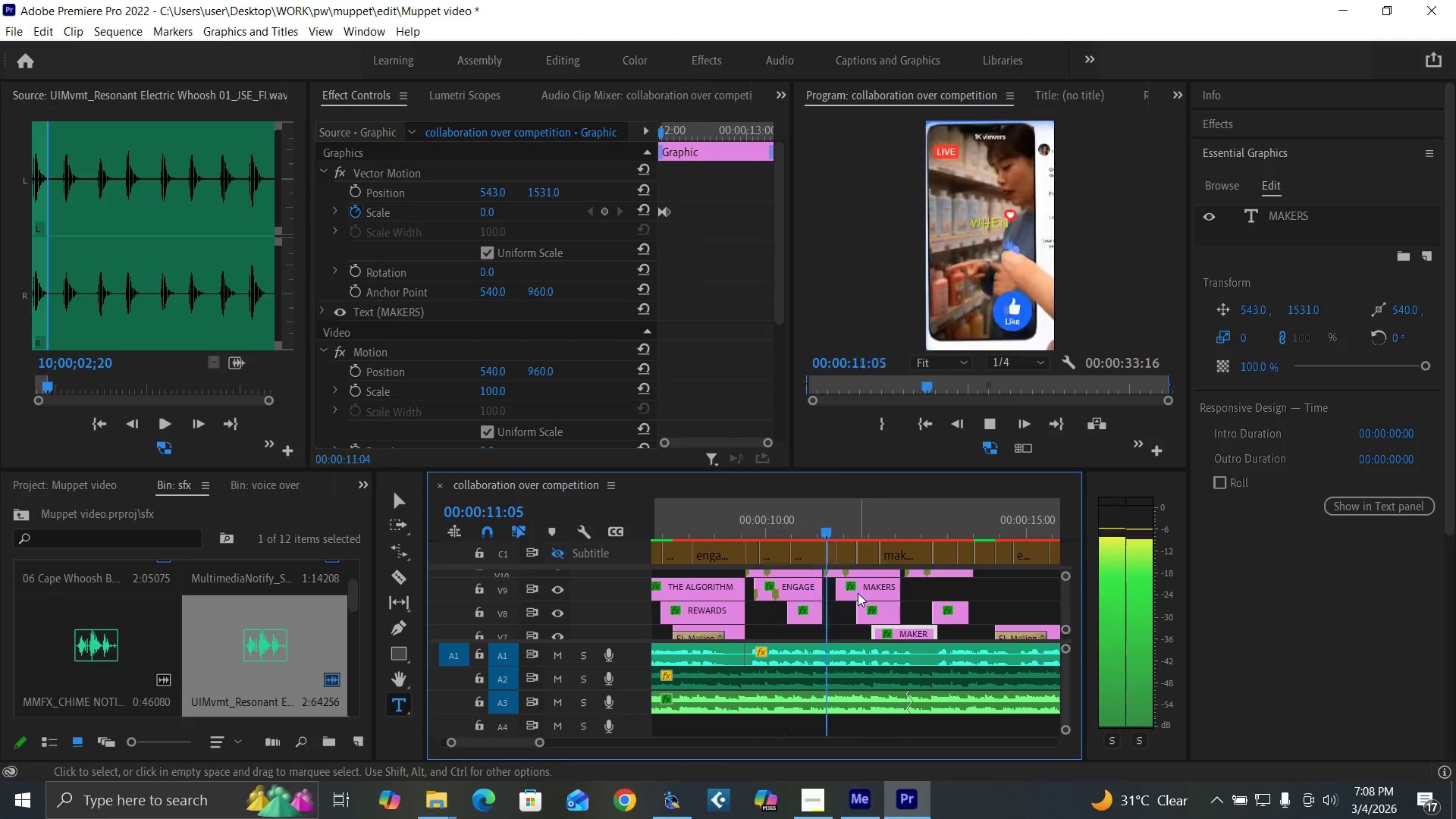 
key(Space)
 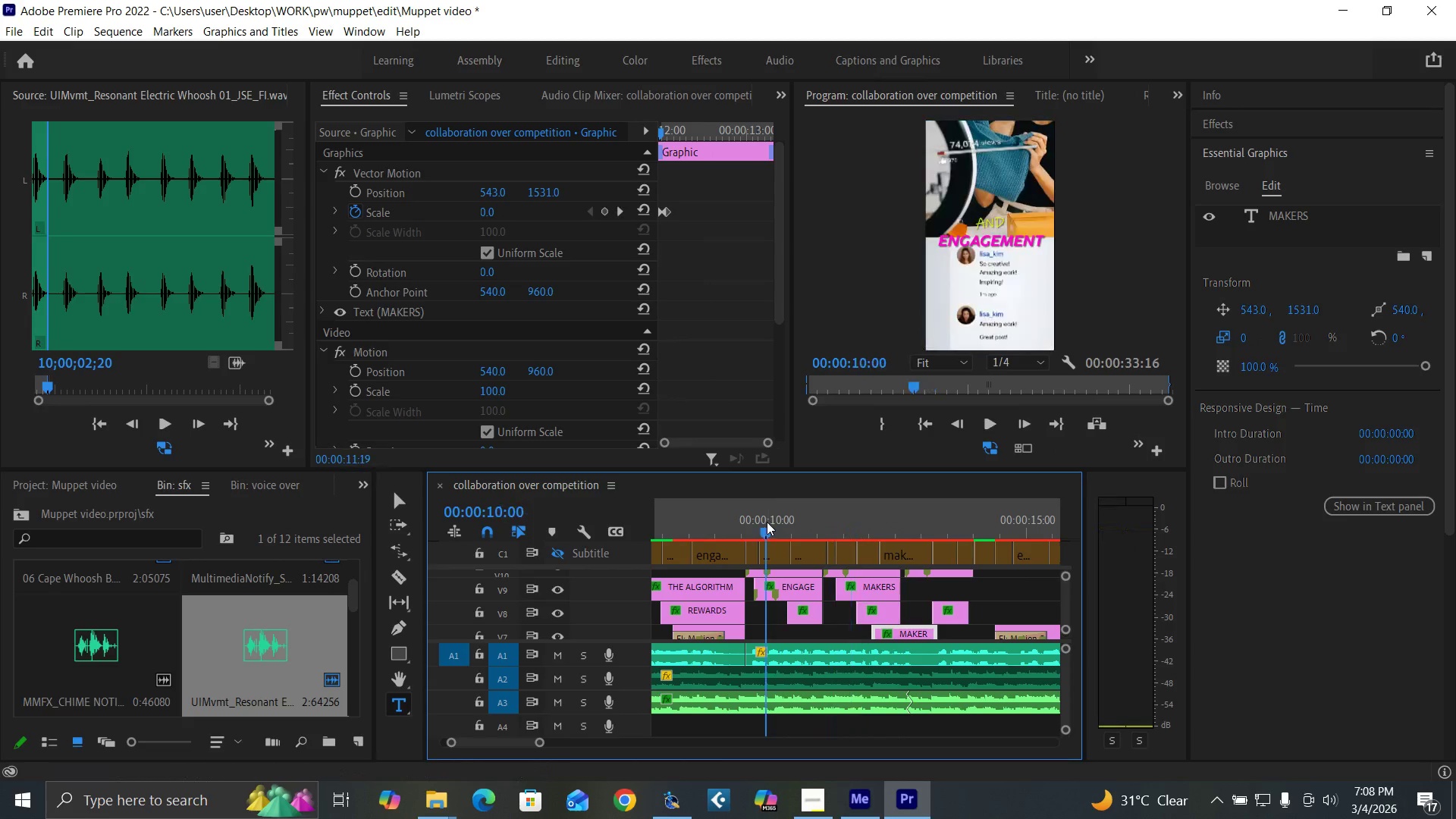 
left_click([767, 522])
 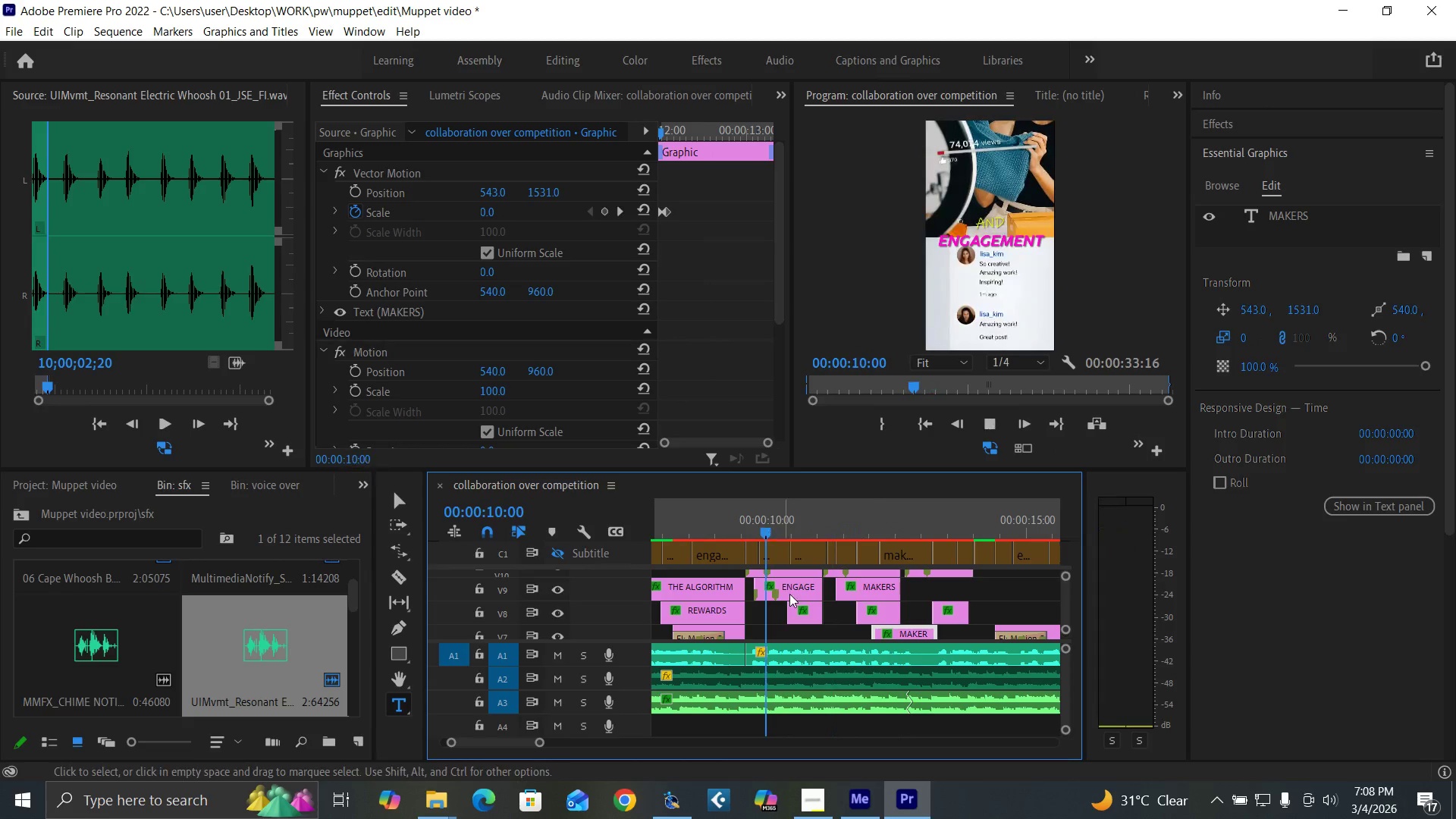 
key(Space)
 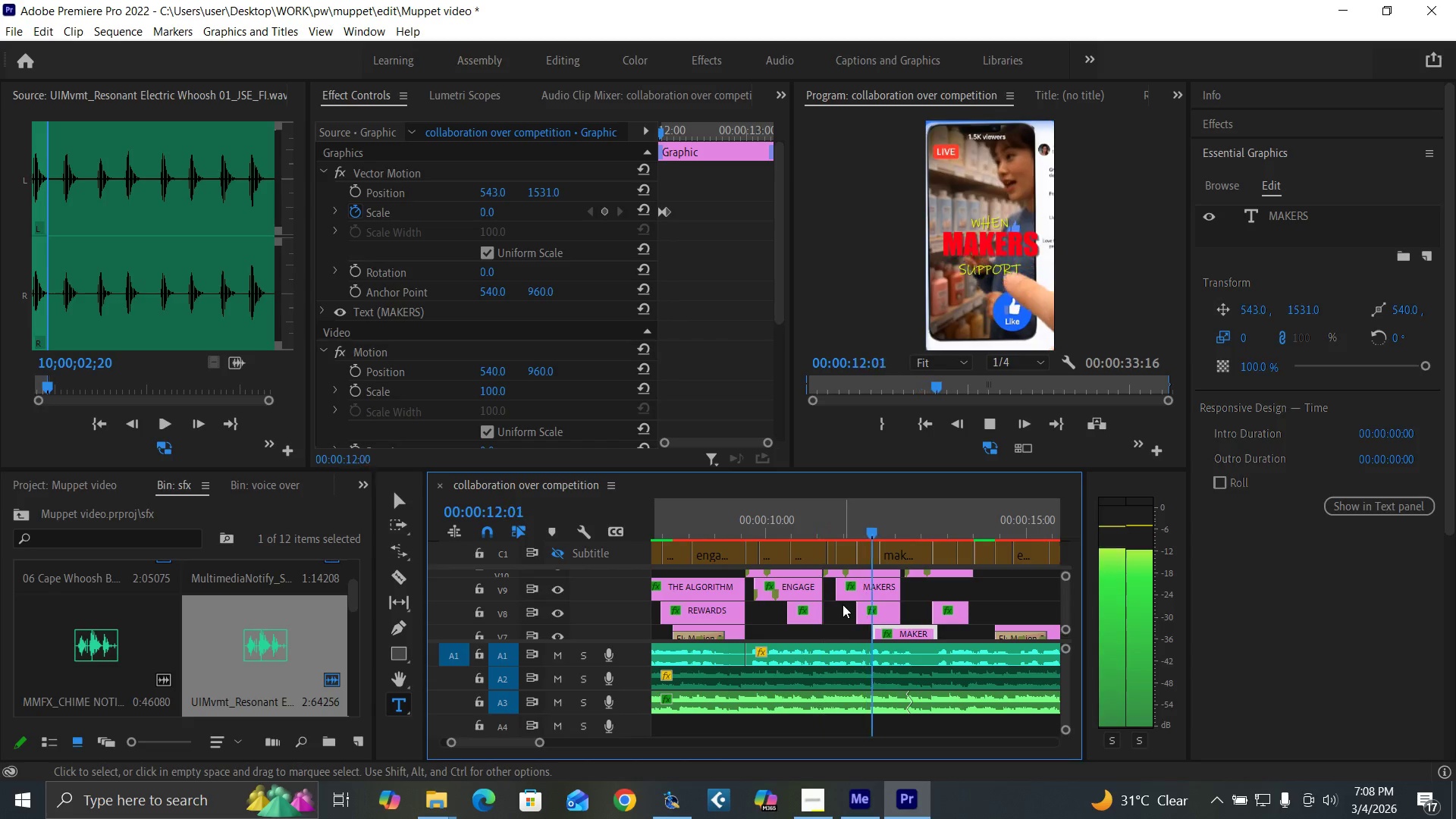 
key(Space)
 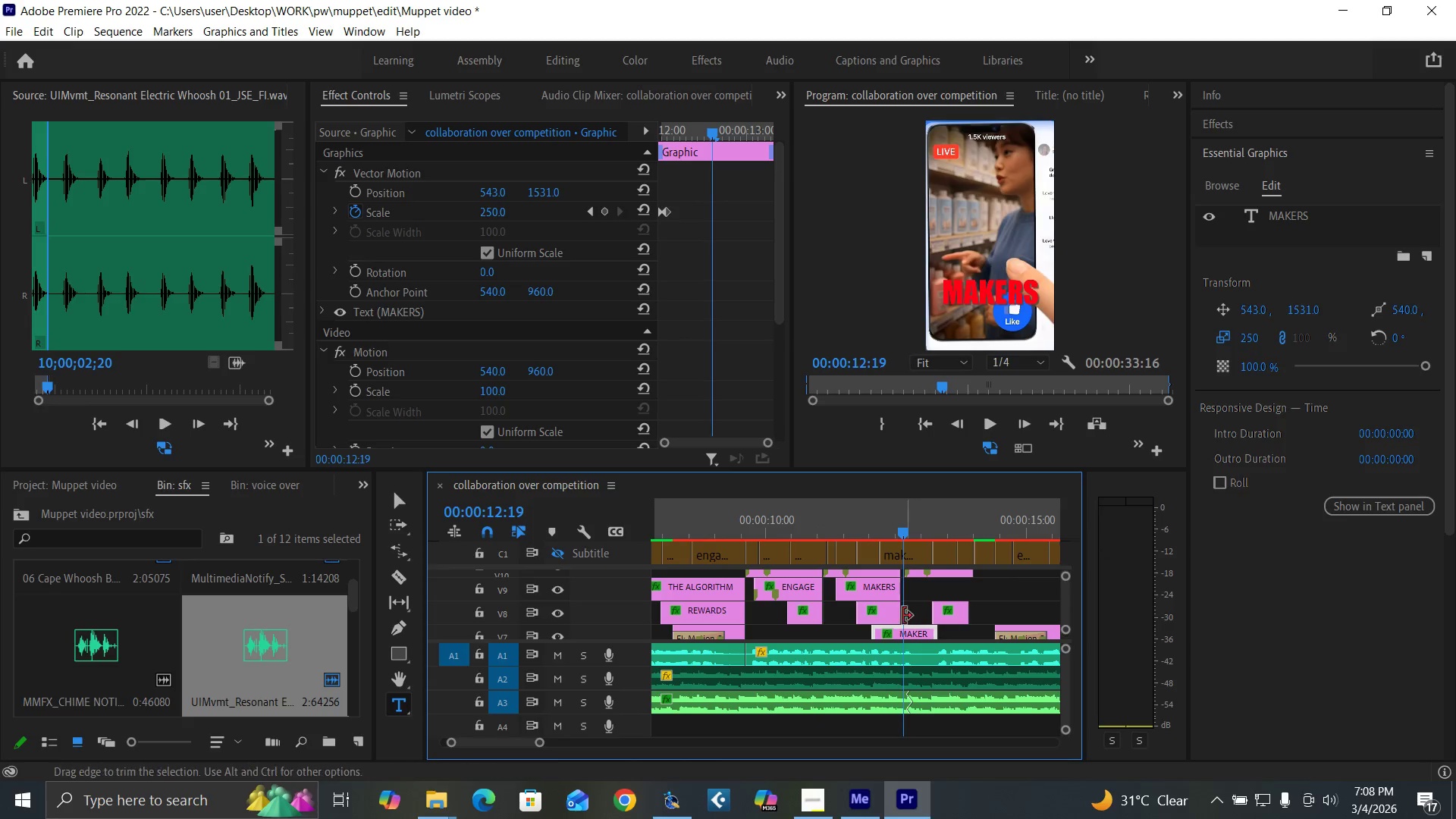 
left_click_drag(start_coordinate=[893, 614], to_coordinate=[899, 615])
 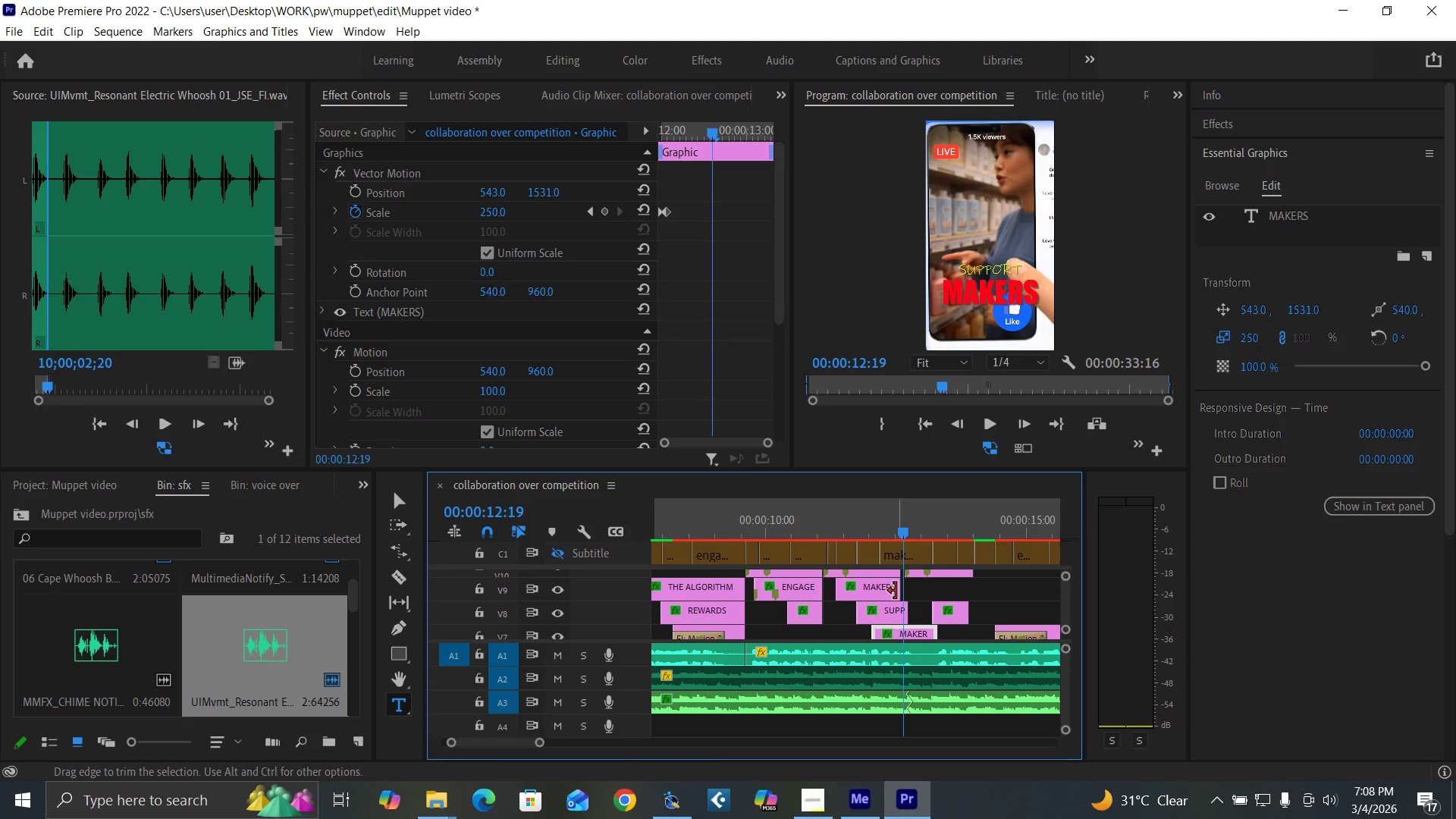 
left_click_drag(start_coordinate=[896, 591], to_coordinate=[899, 592])
 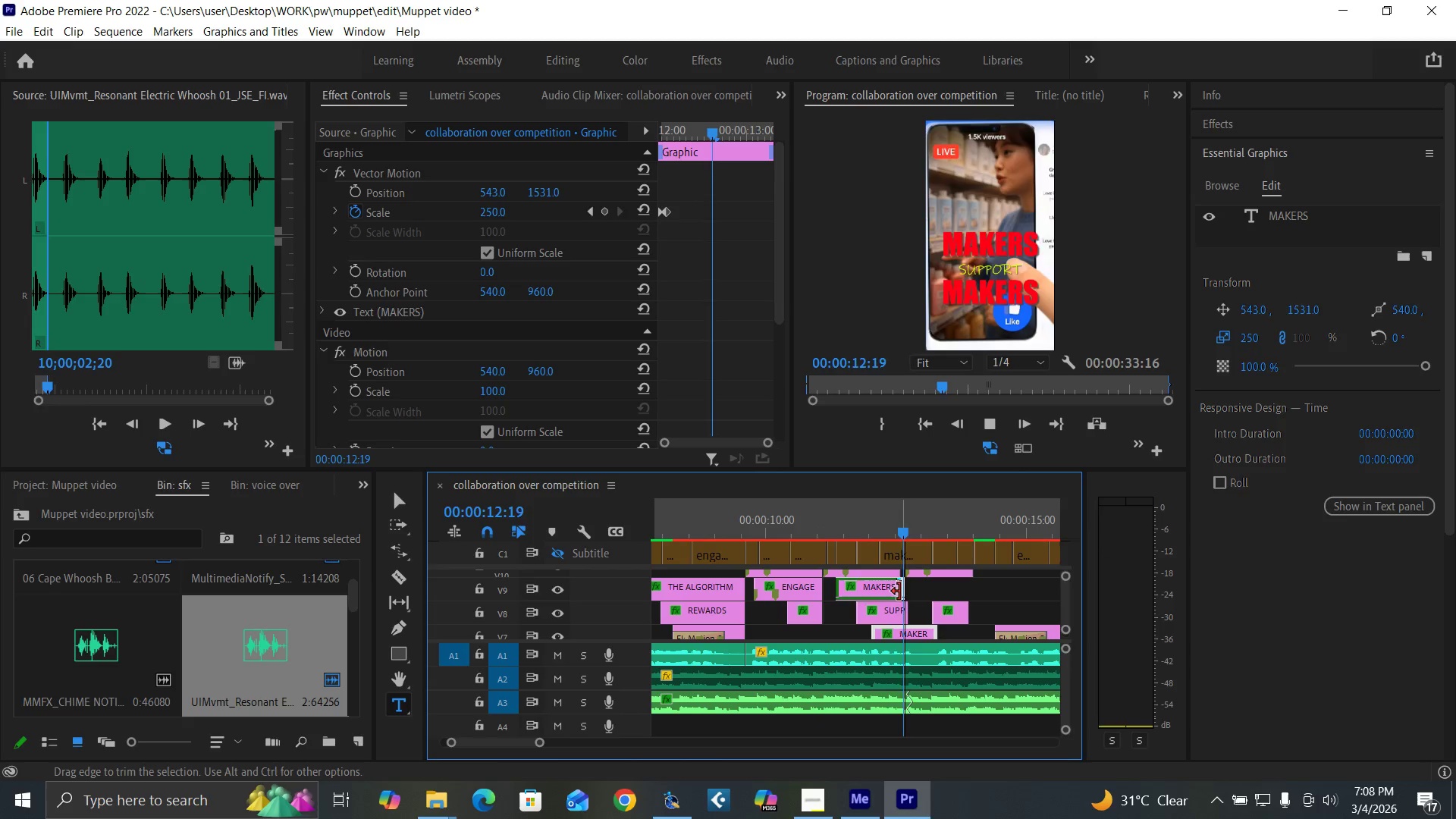 
key(Space)
 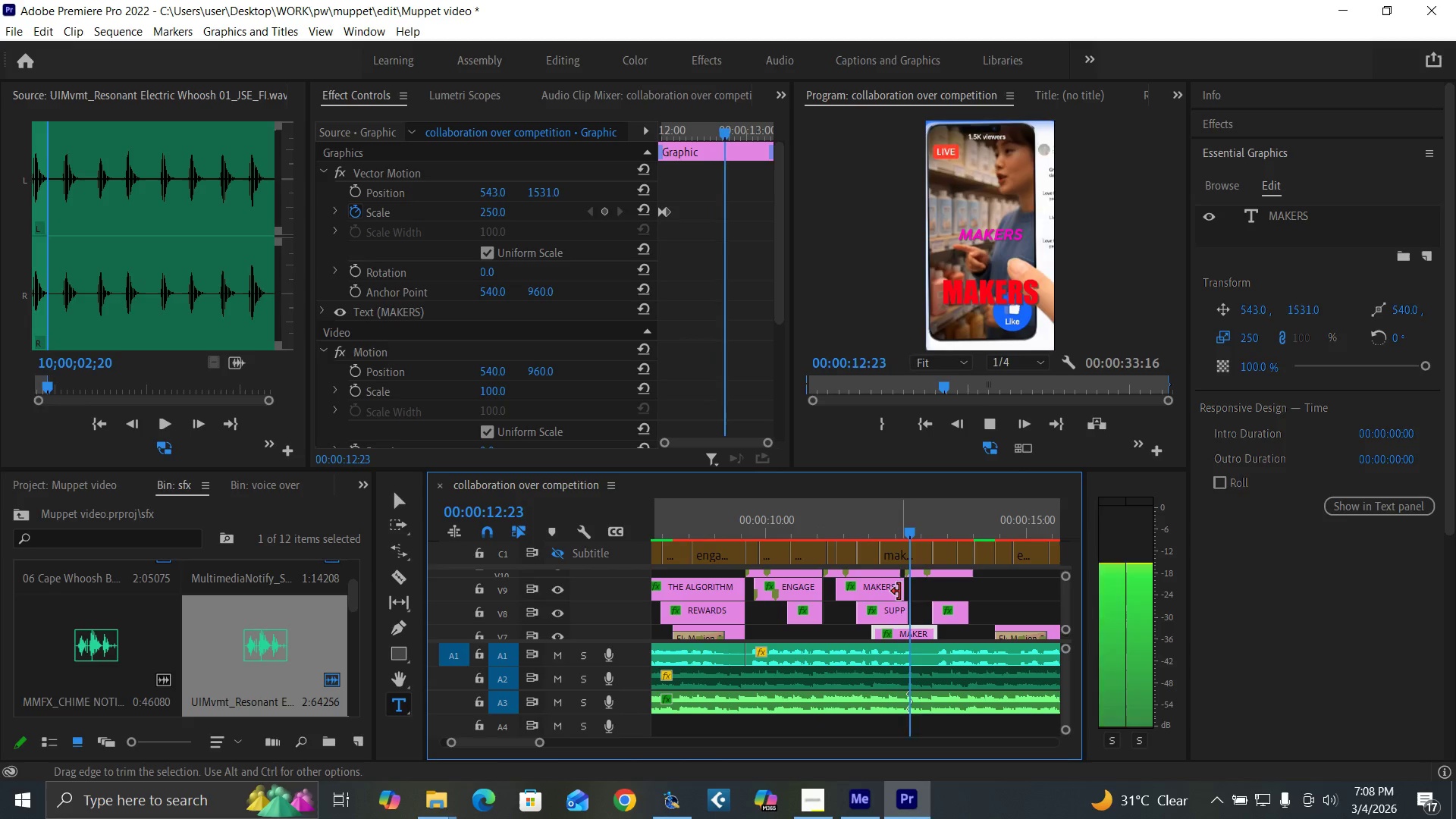 
key(Space)
 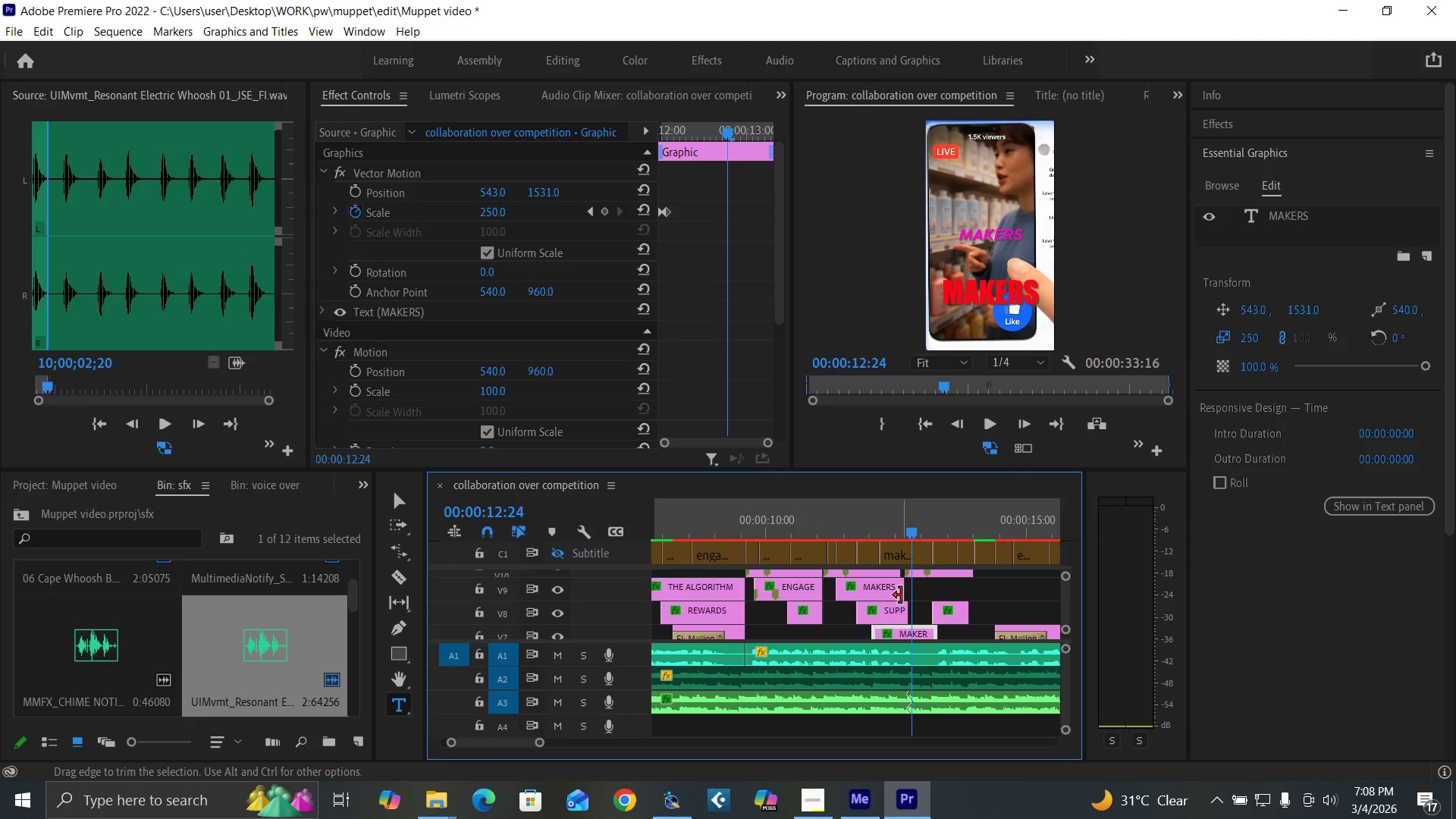 
left_click_drag(start_coordinate=[901, 595], to_coordinate=[906, 596])
 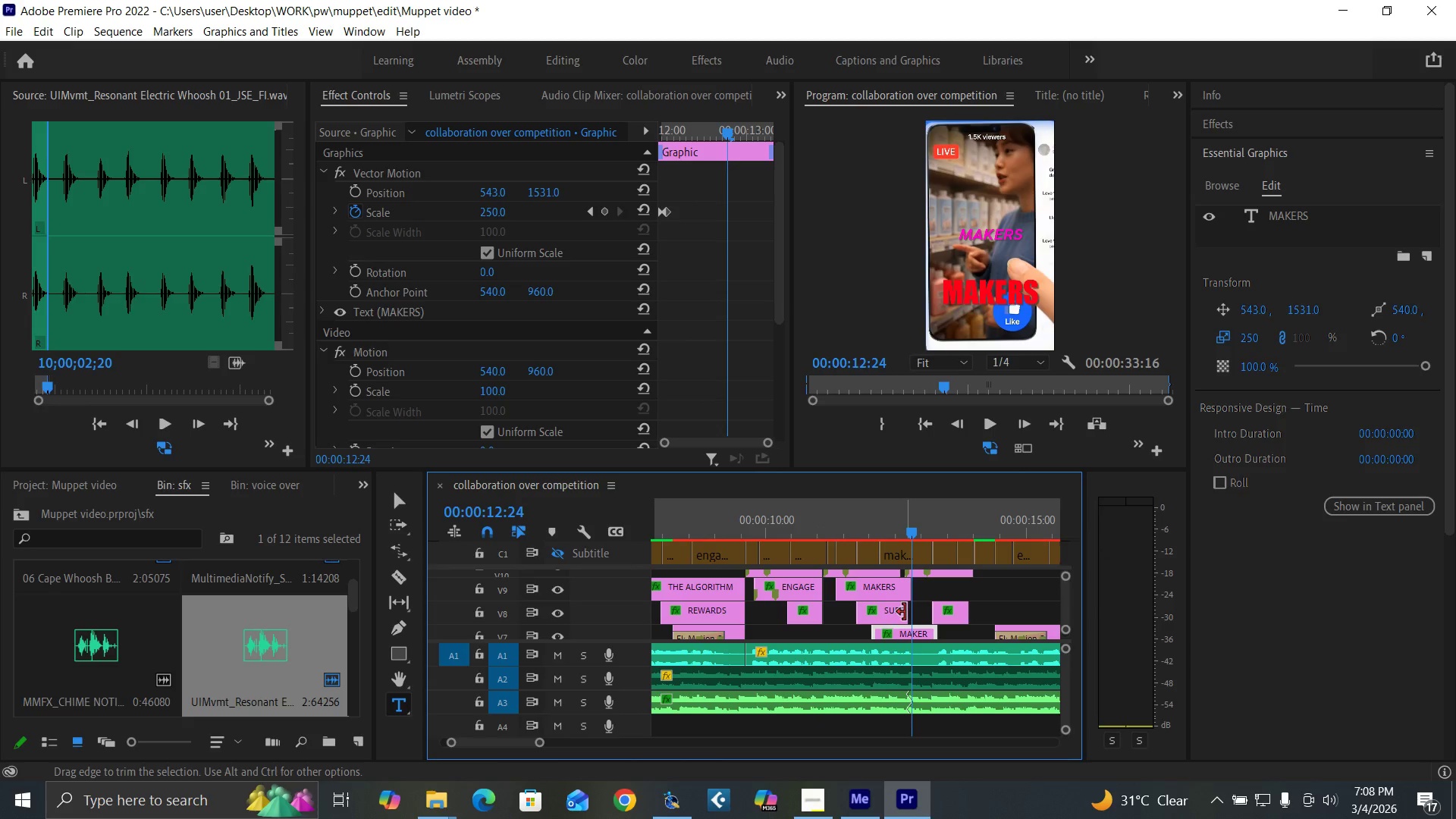 
left_click_drag(start_coordinate=[905, 612], to_coordinate=[910, 611])
 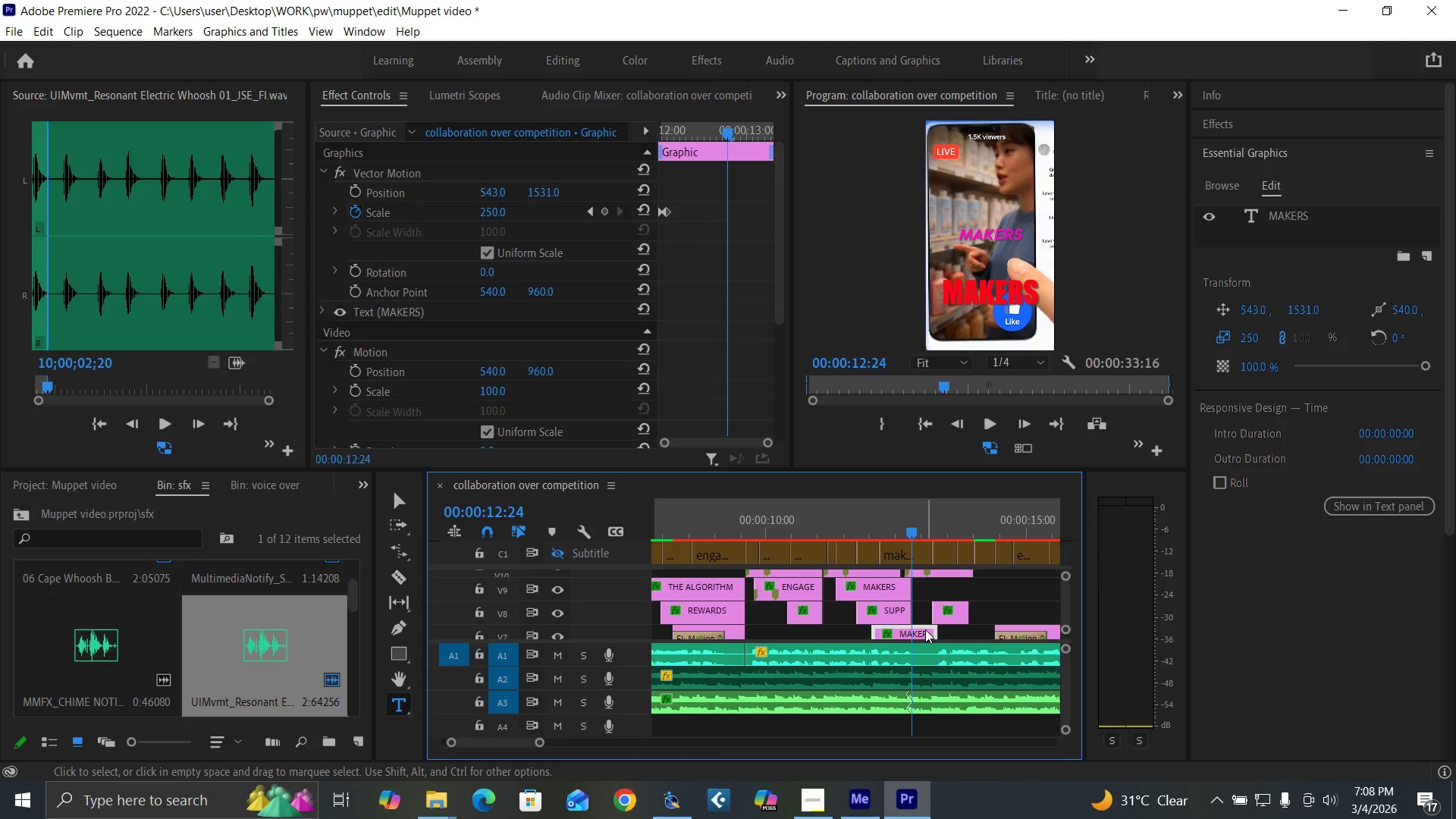 
left_click_drag(start_coordinate=[930, 631], to_coordinate=[908, 628])
 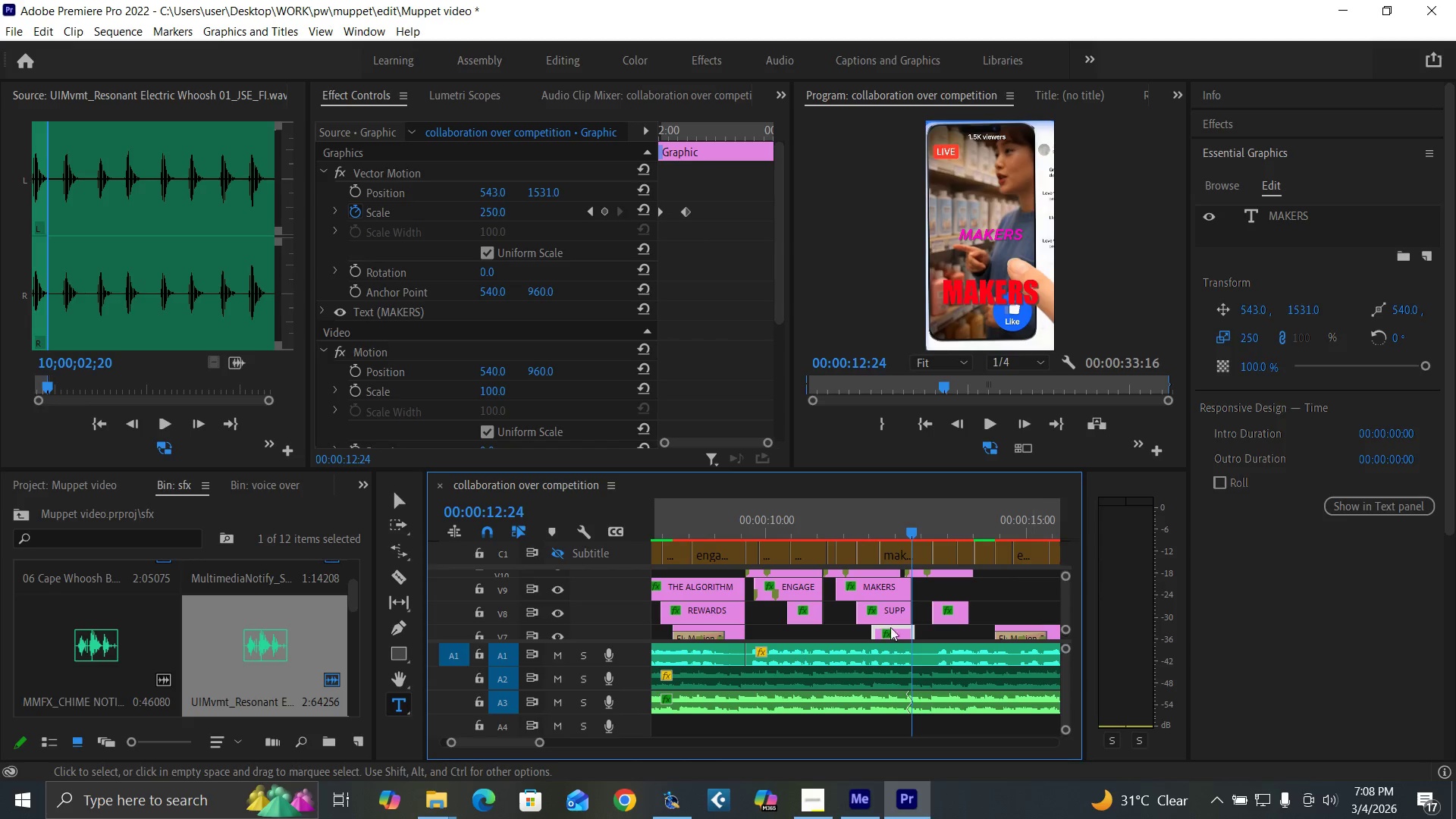 
mouse_move([913, 627])
 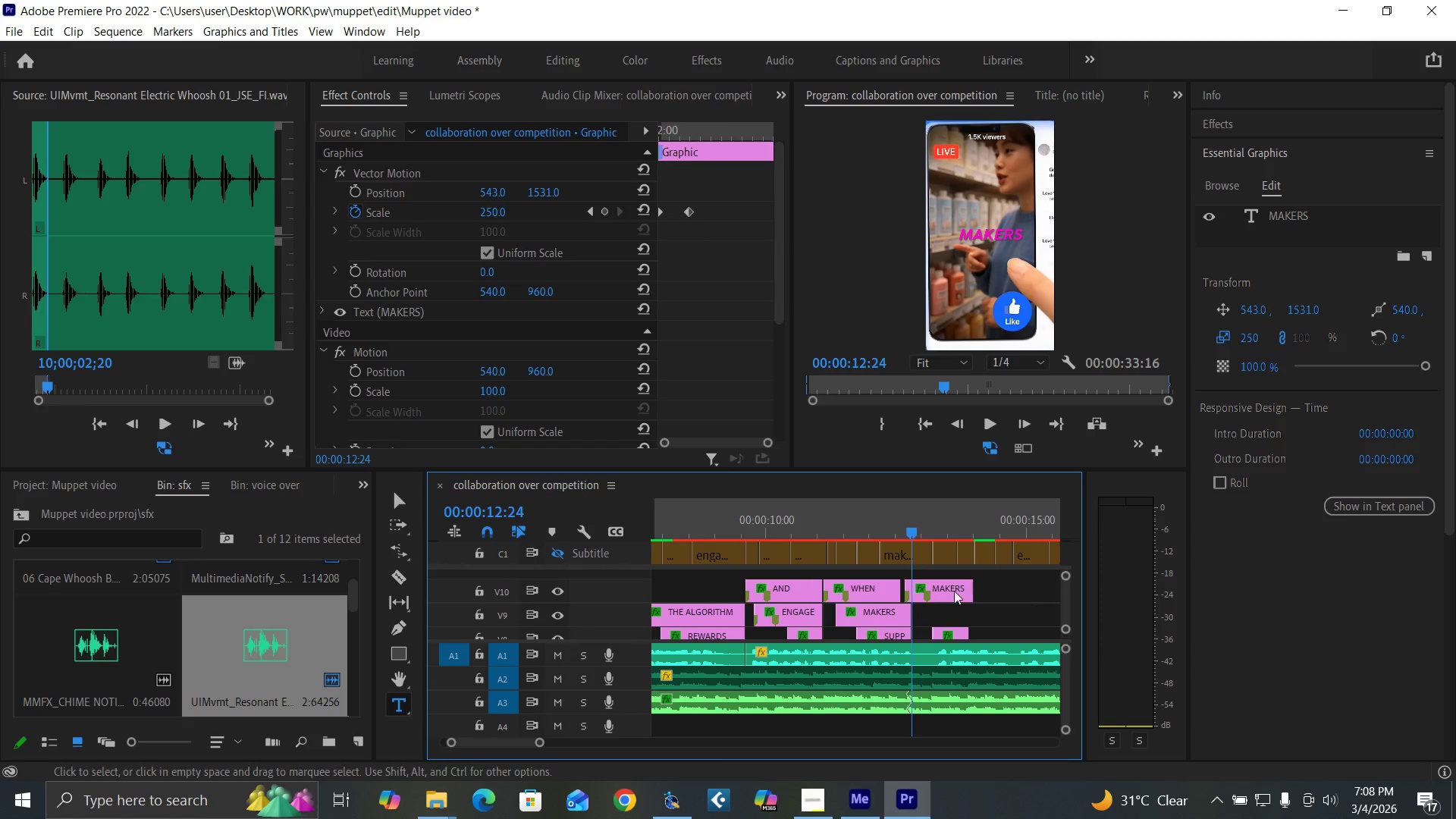 
left_click_drag(start_coordinate=[944, 586], to_coordinate=[956, 585])
 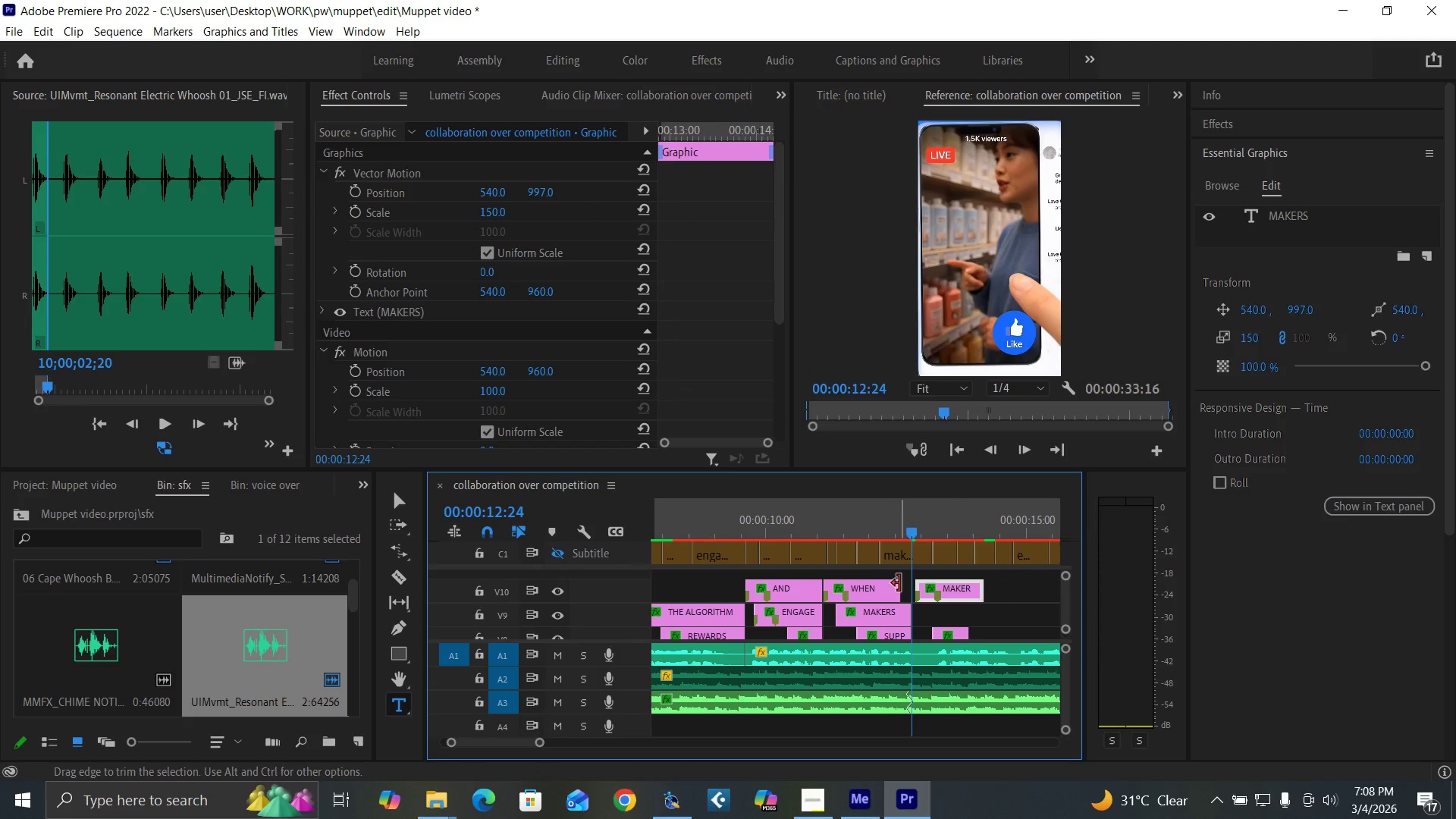 
left_click_drag(start_coordinate=[899, 583], to_coordinate=[908, 587])
 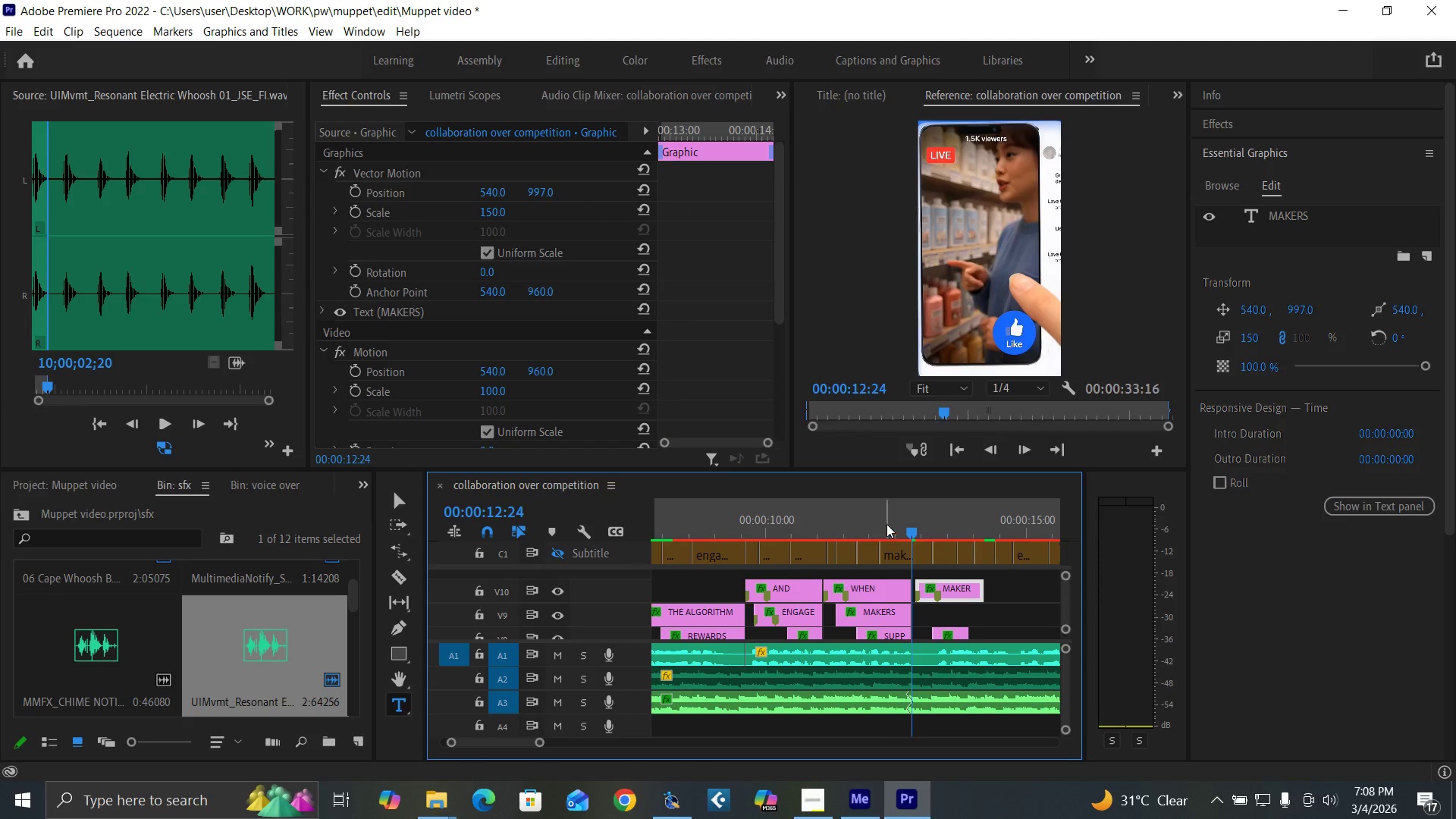 
left_click([886, 524])
 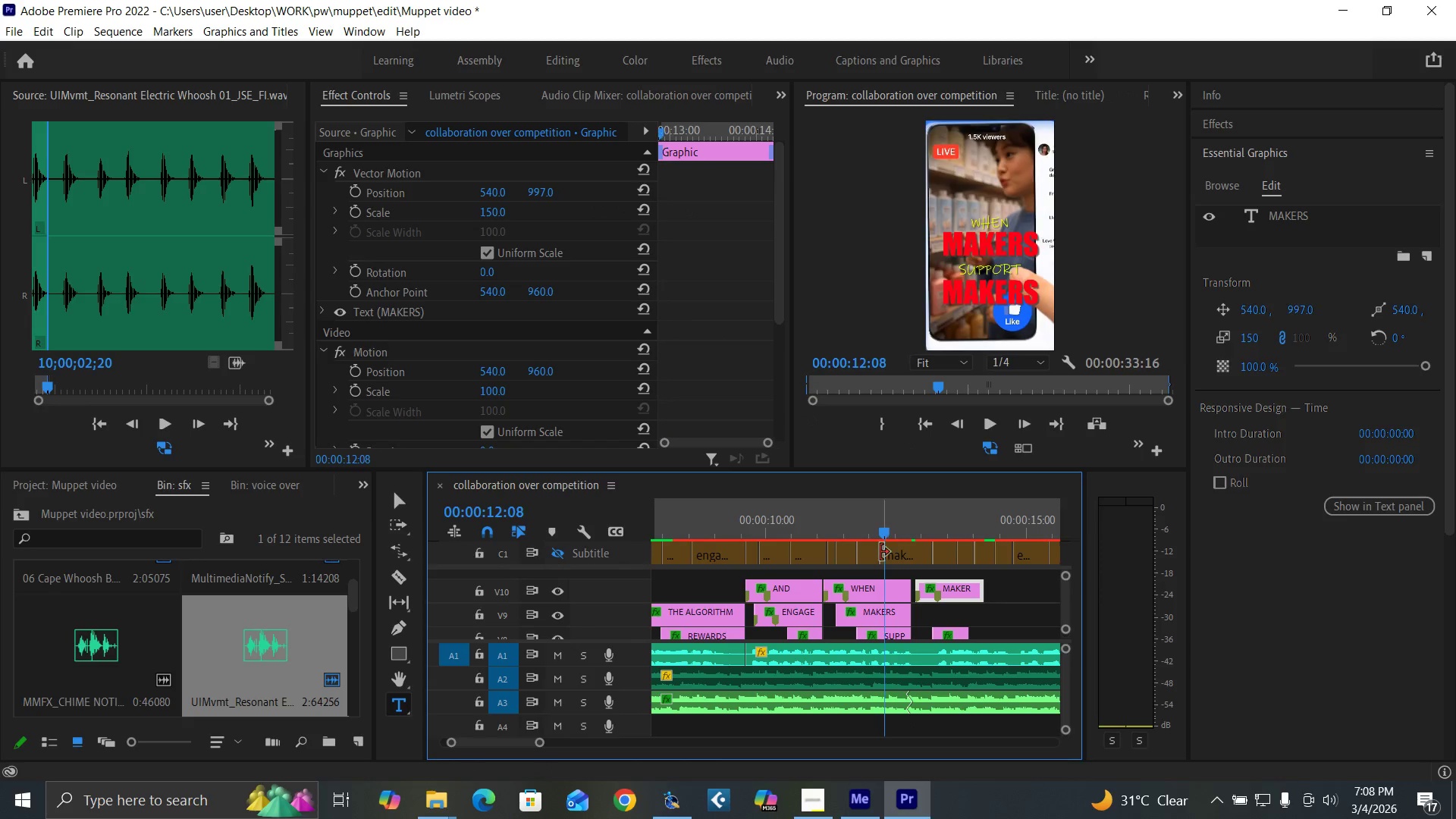 
key(Space)
 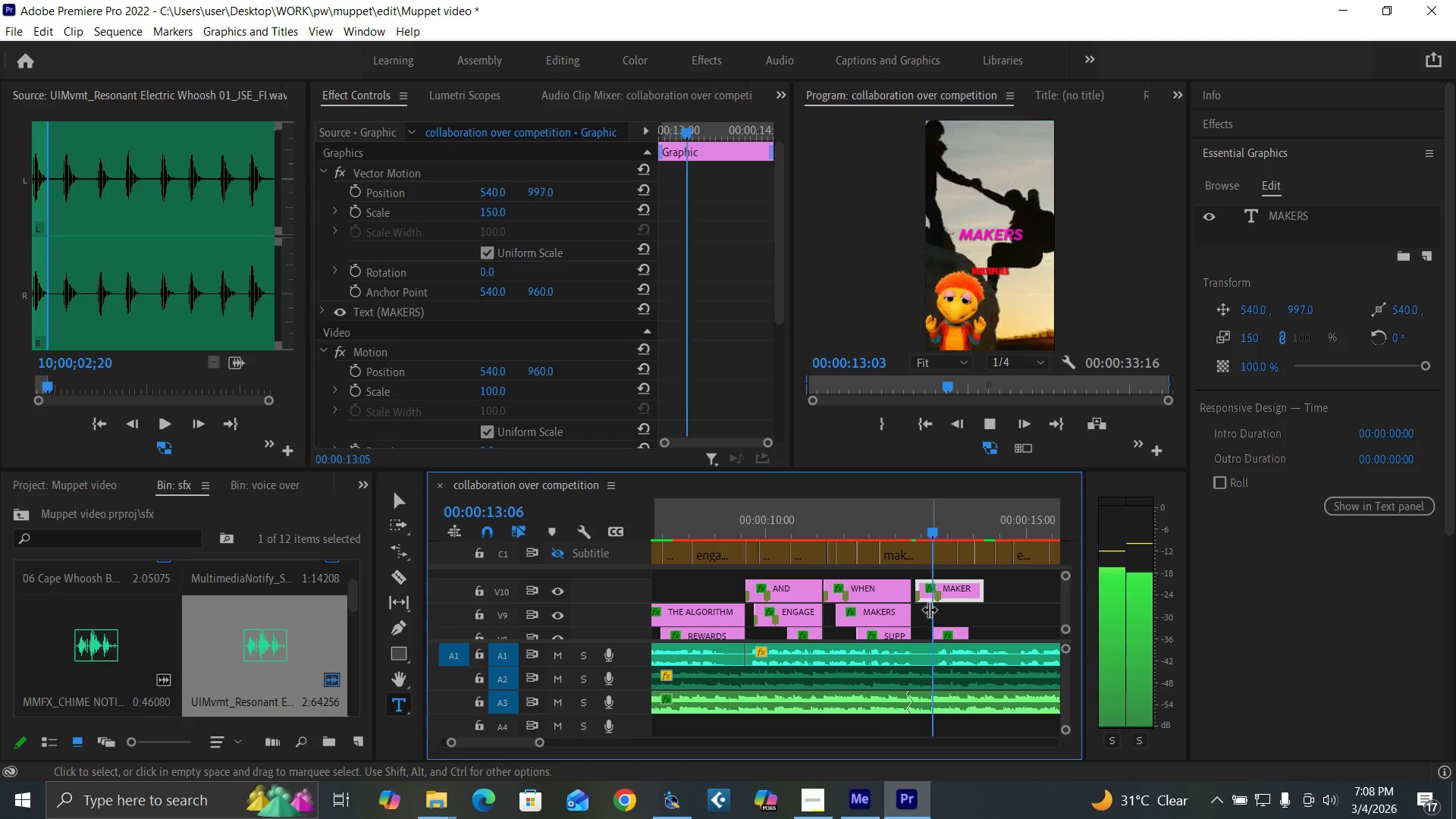 
key(Space)
 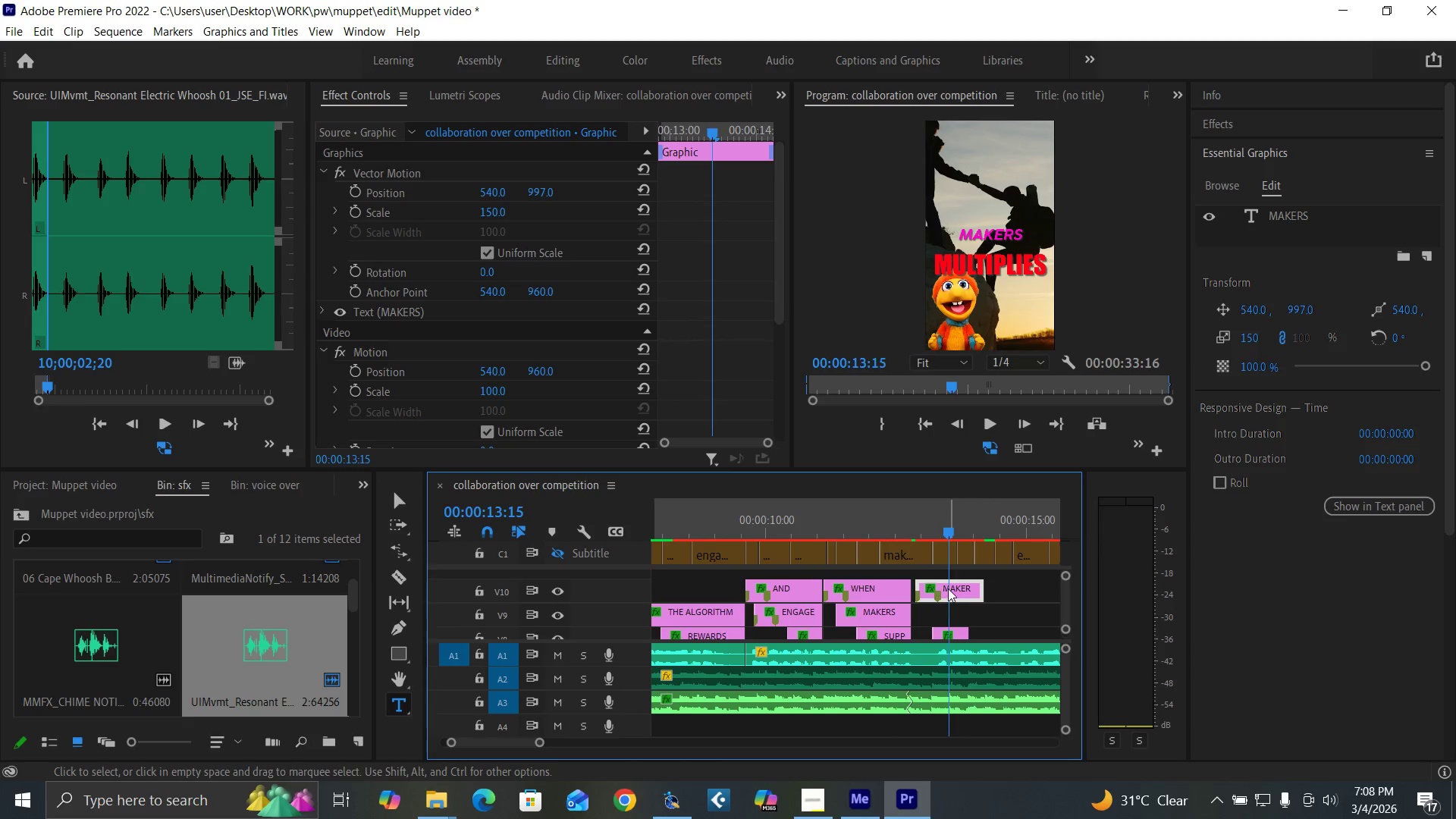 
left_click([915, 527])
 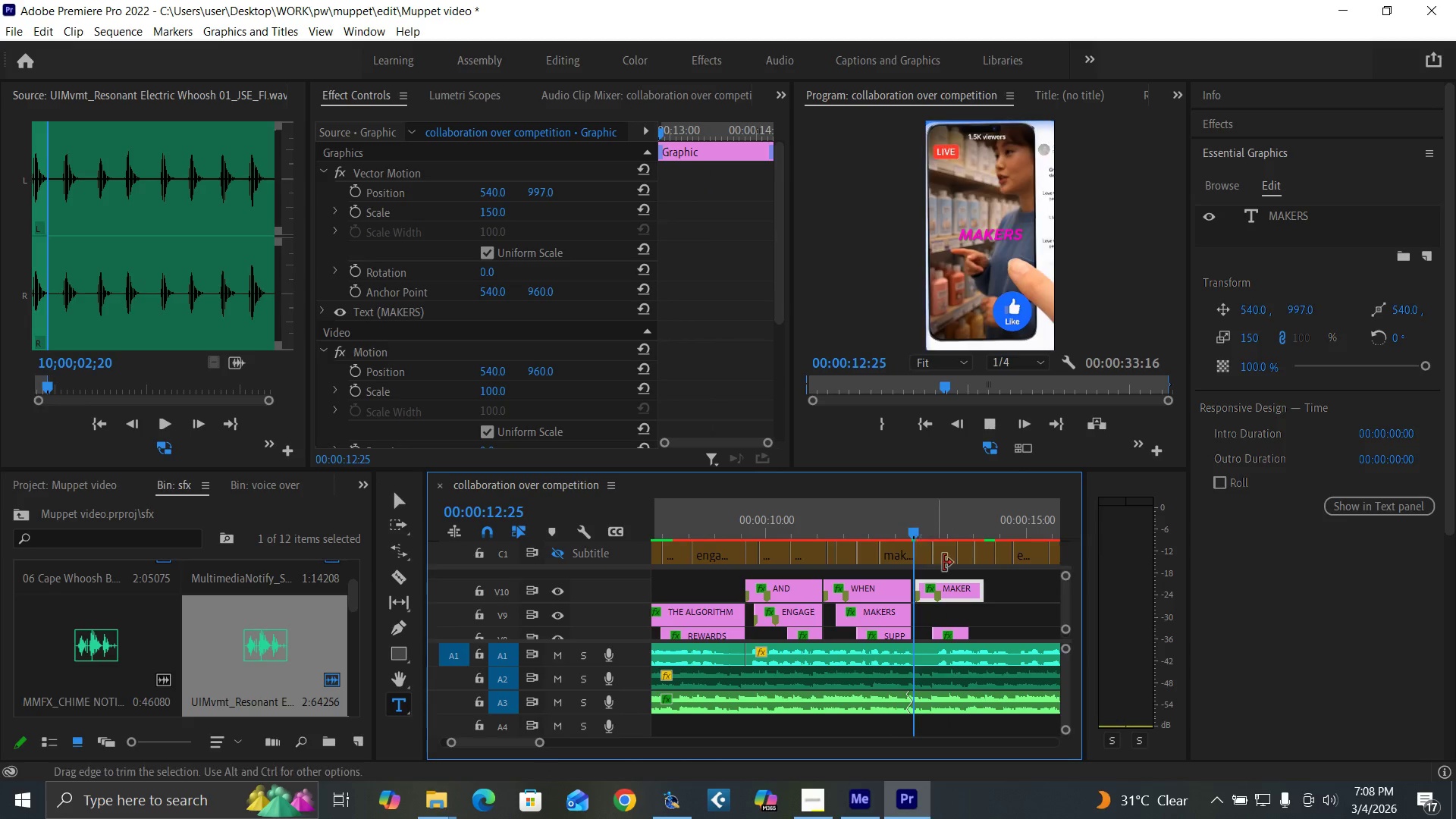 
key(Space)
 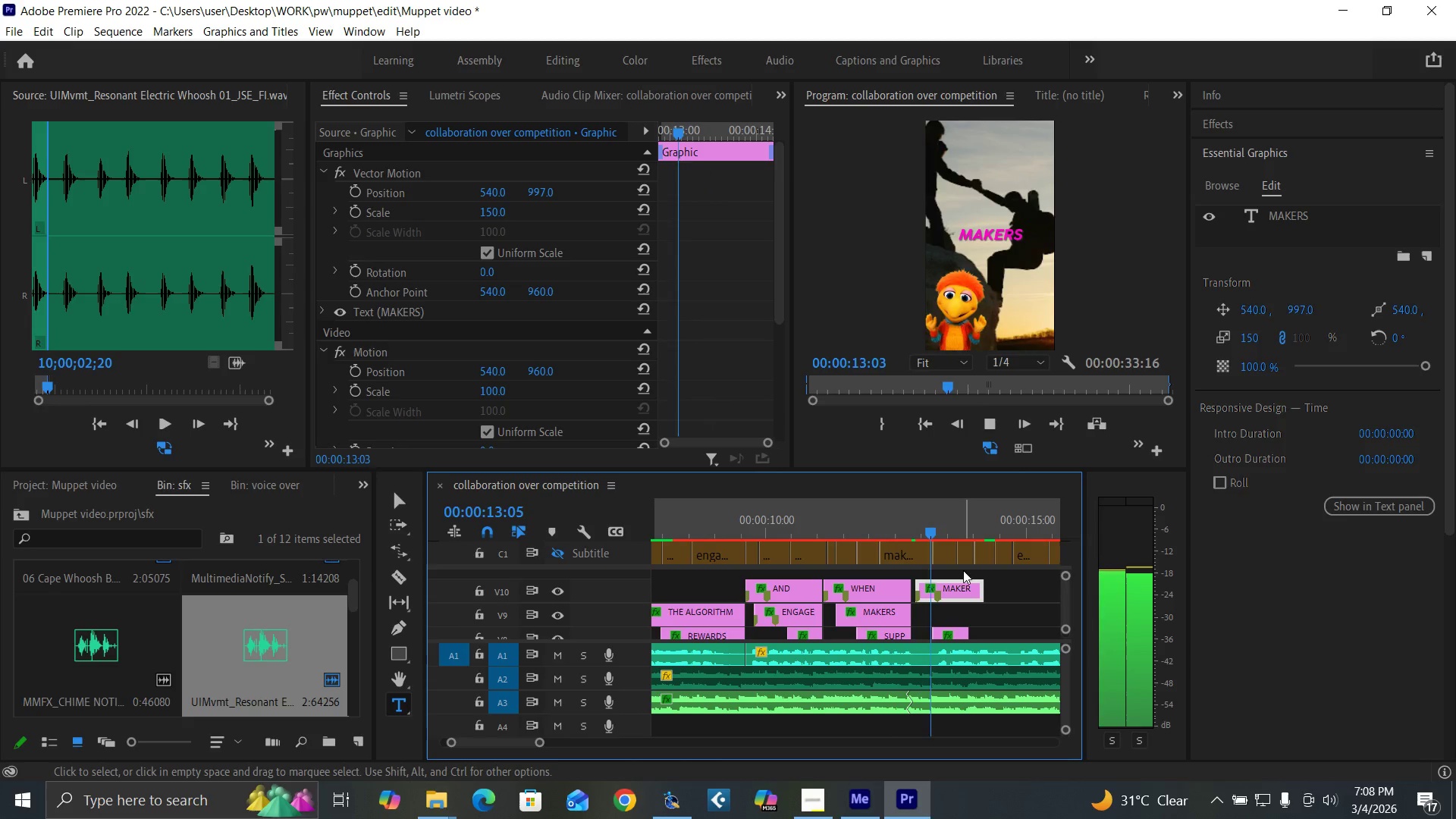 
key(Space)
 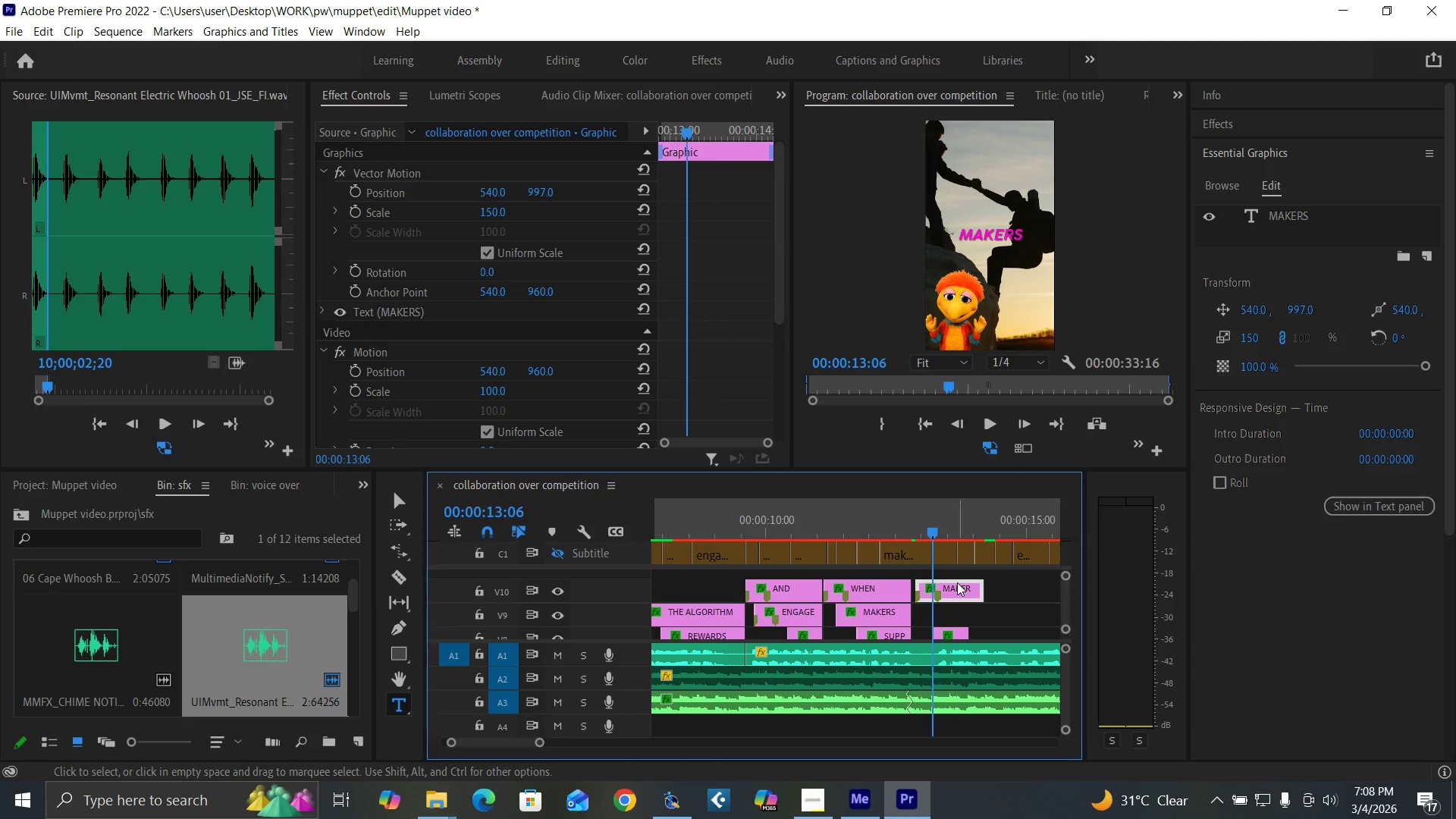 
left_click_drag(start_coordinate=[957, 587], to_coordinate=[974, 594])
 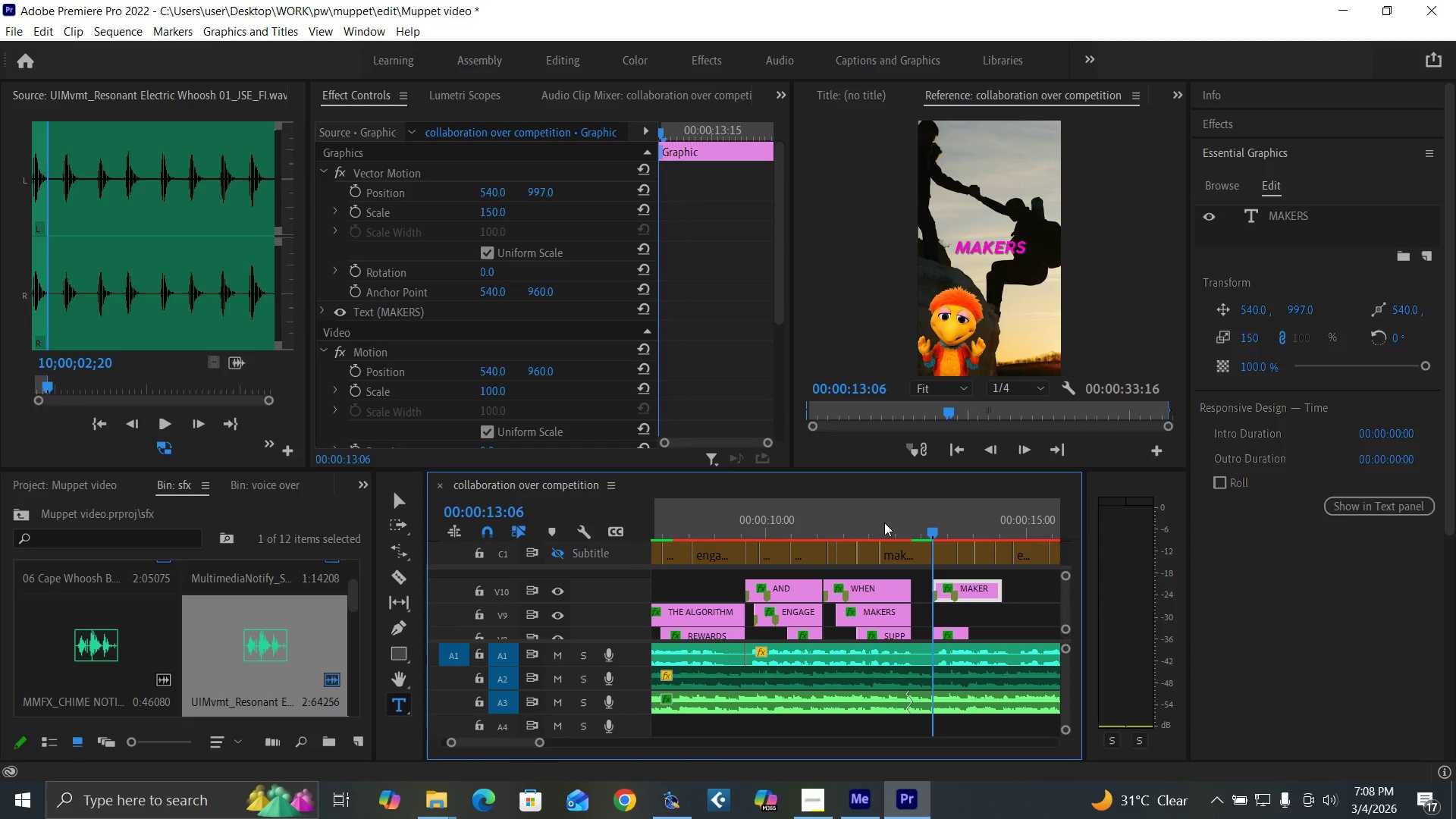 
left_click([868, 522])
 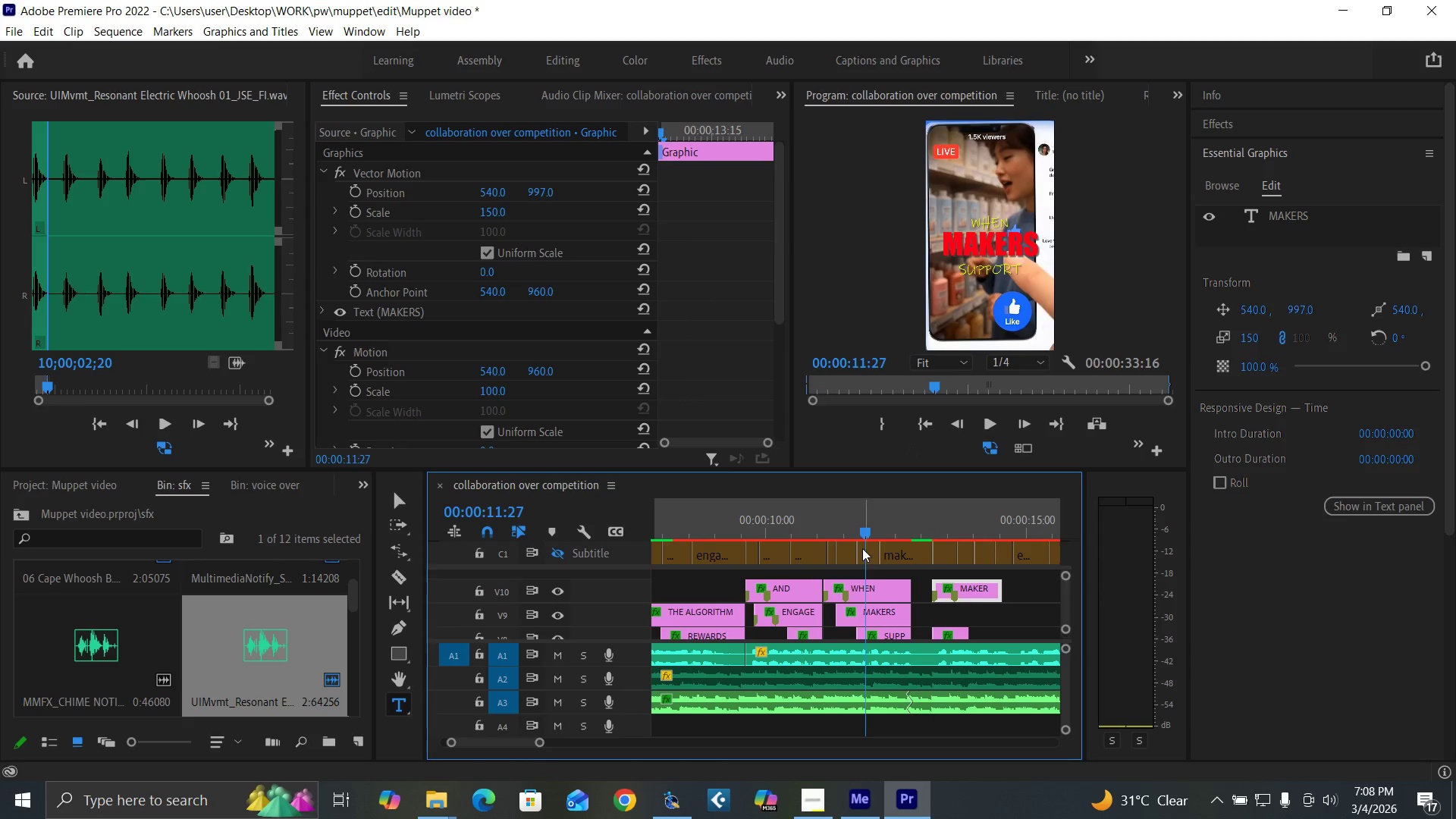 
key(Space)
 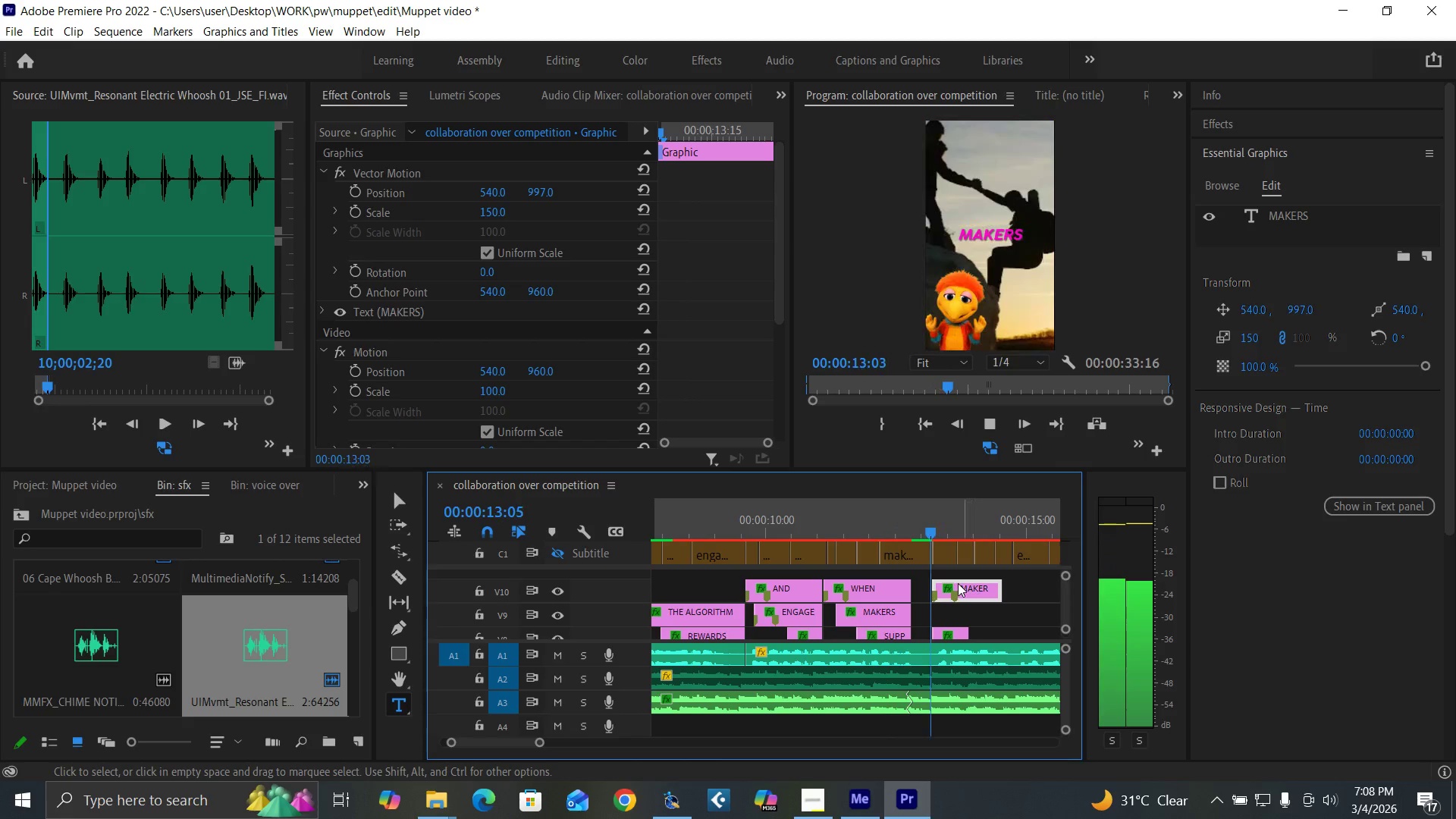 
key(Space)
 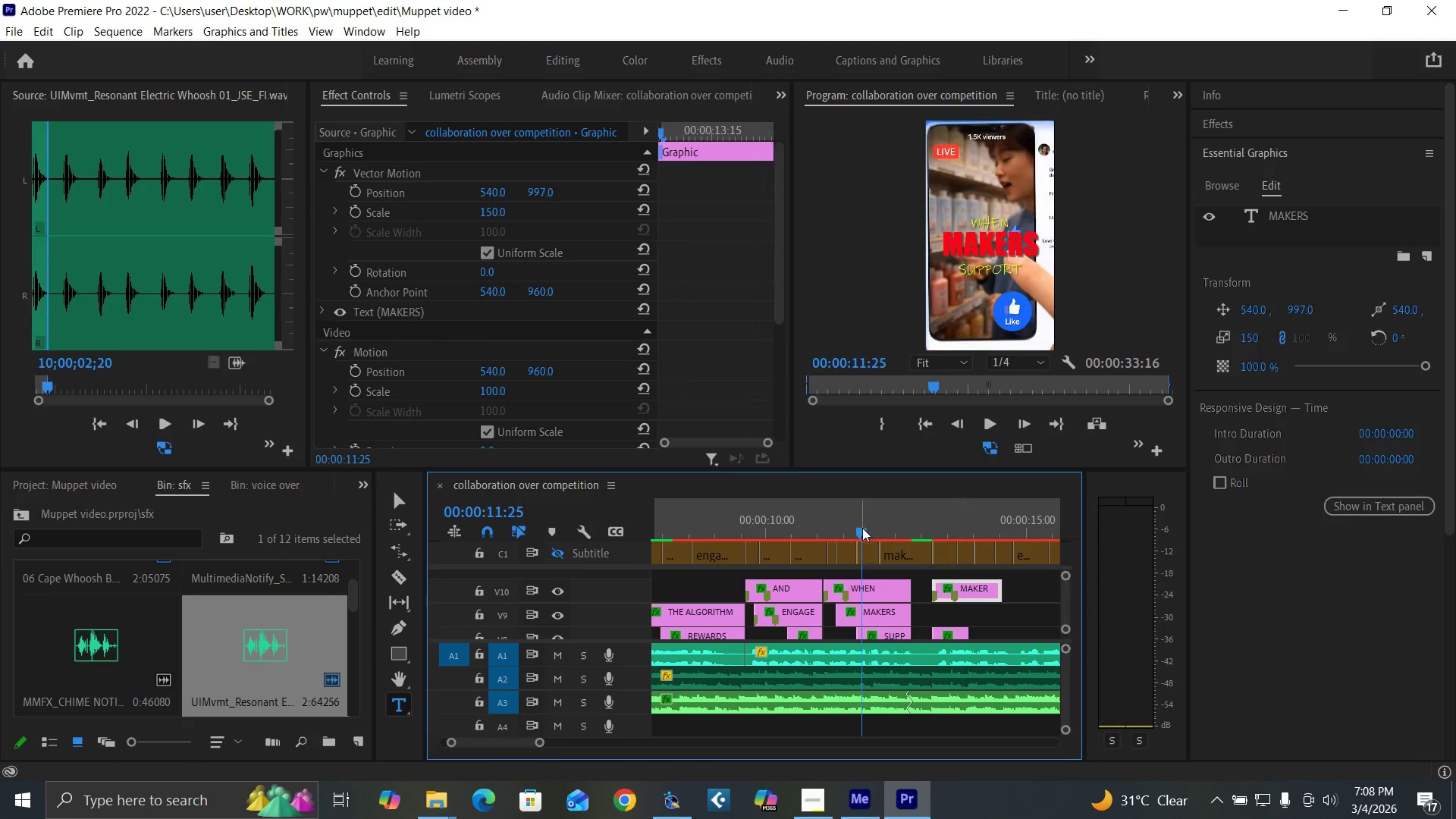 
key(Control+S)
 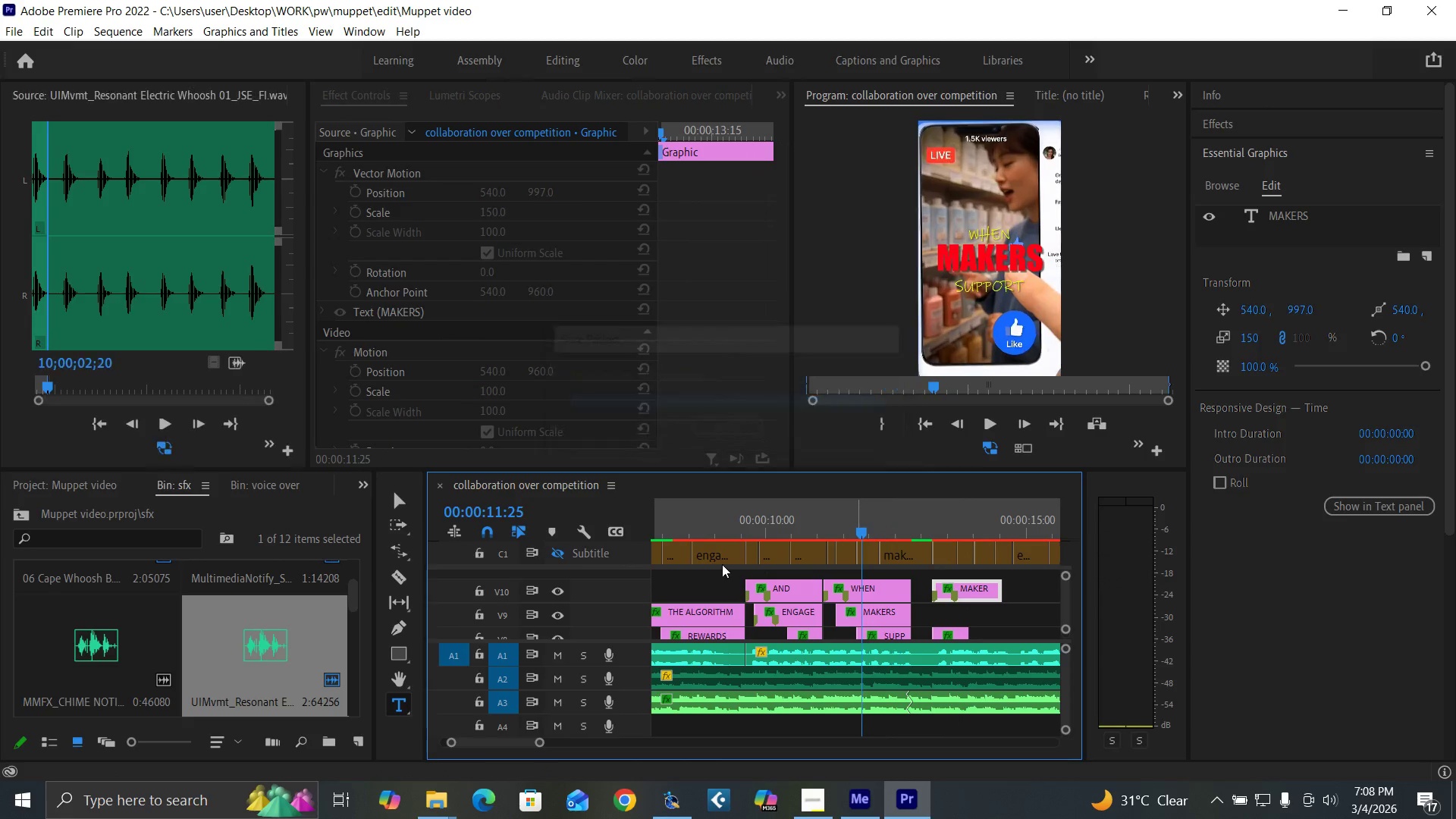 
key(Space)
 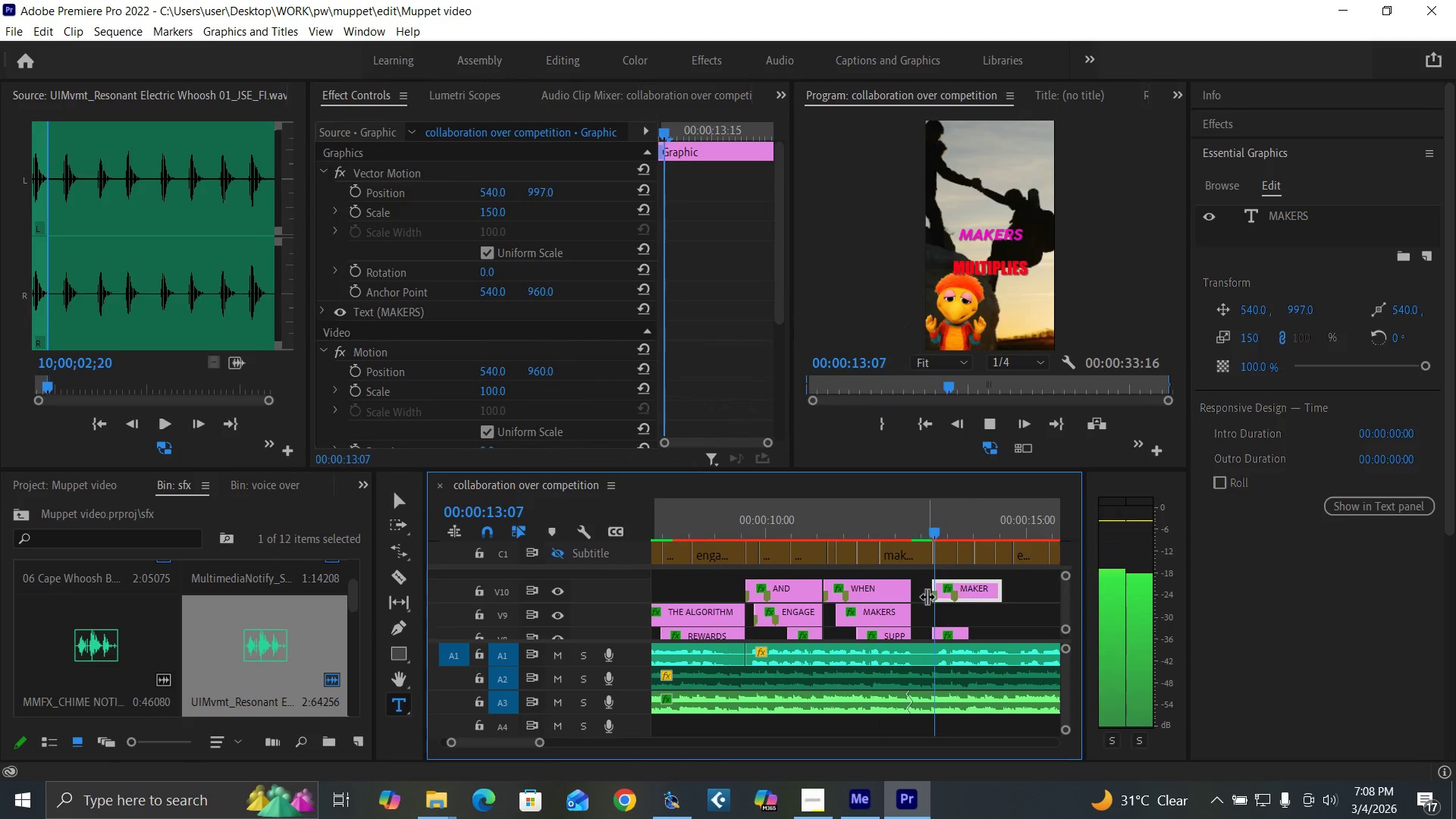 
key(Space)
 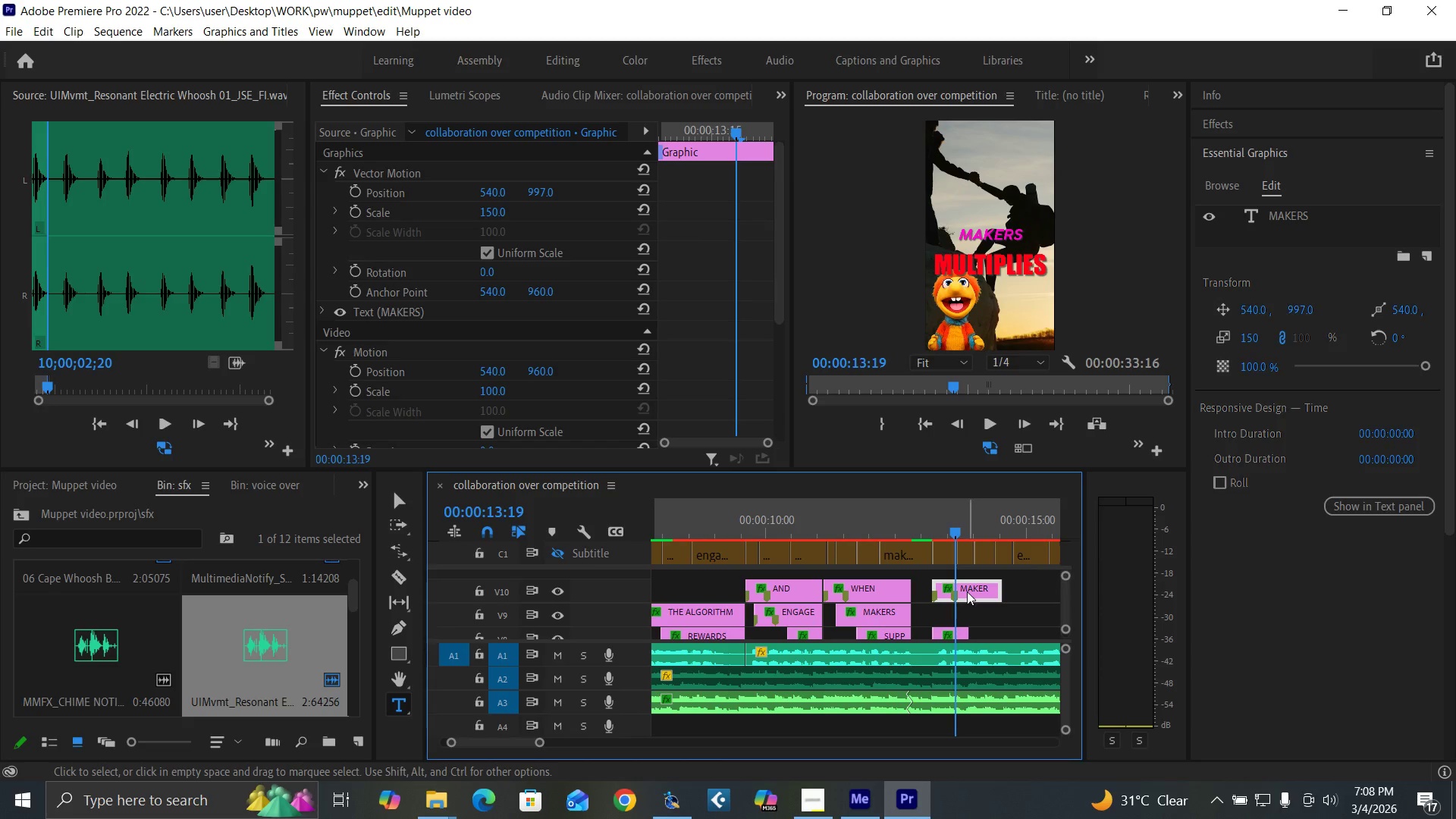 
key(Space)
 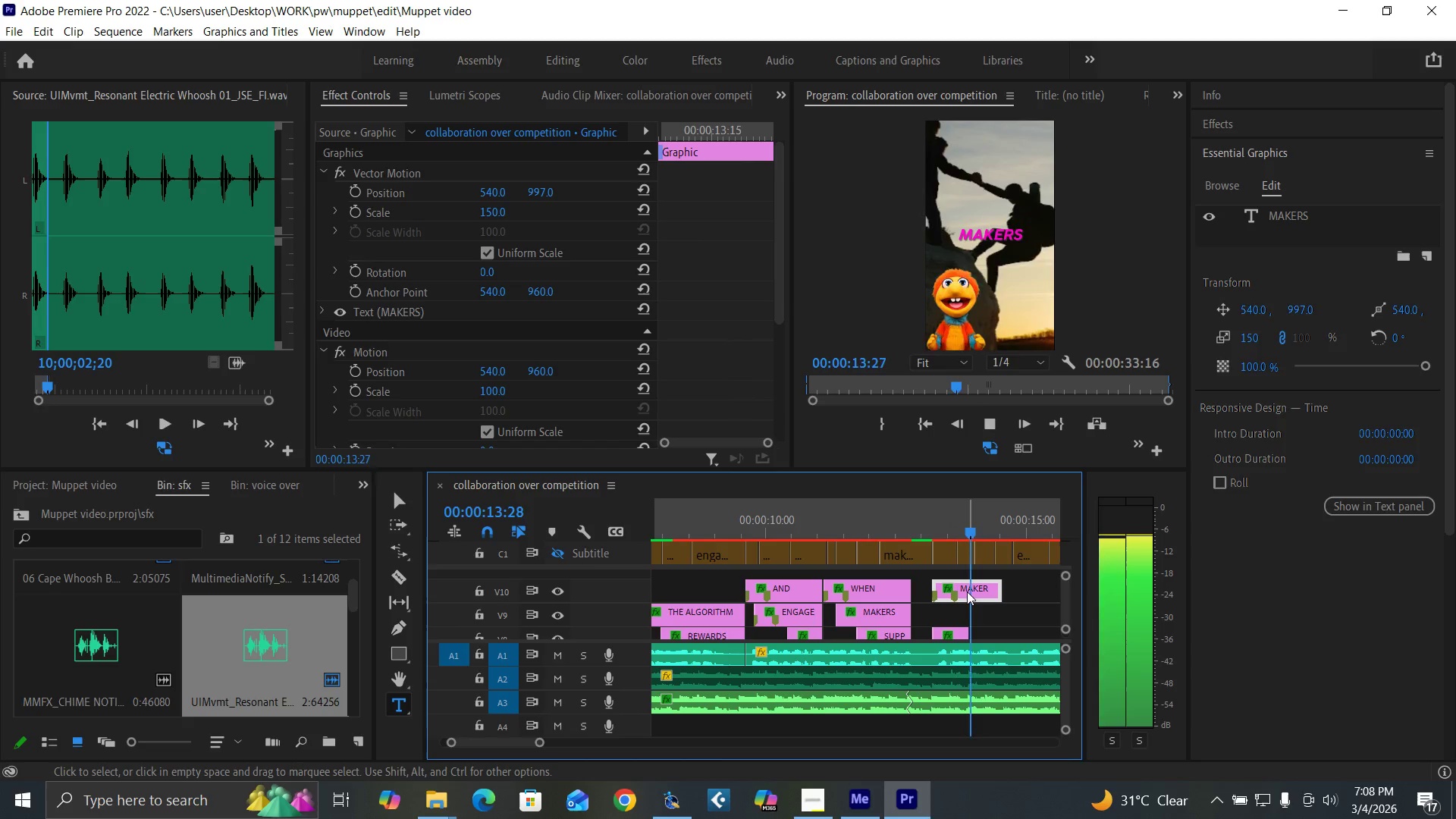 
key(Space)
 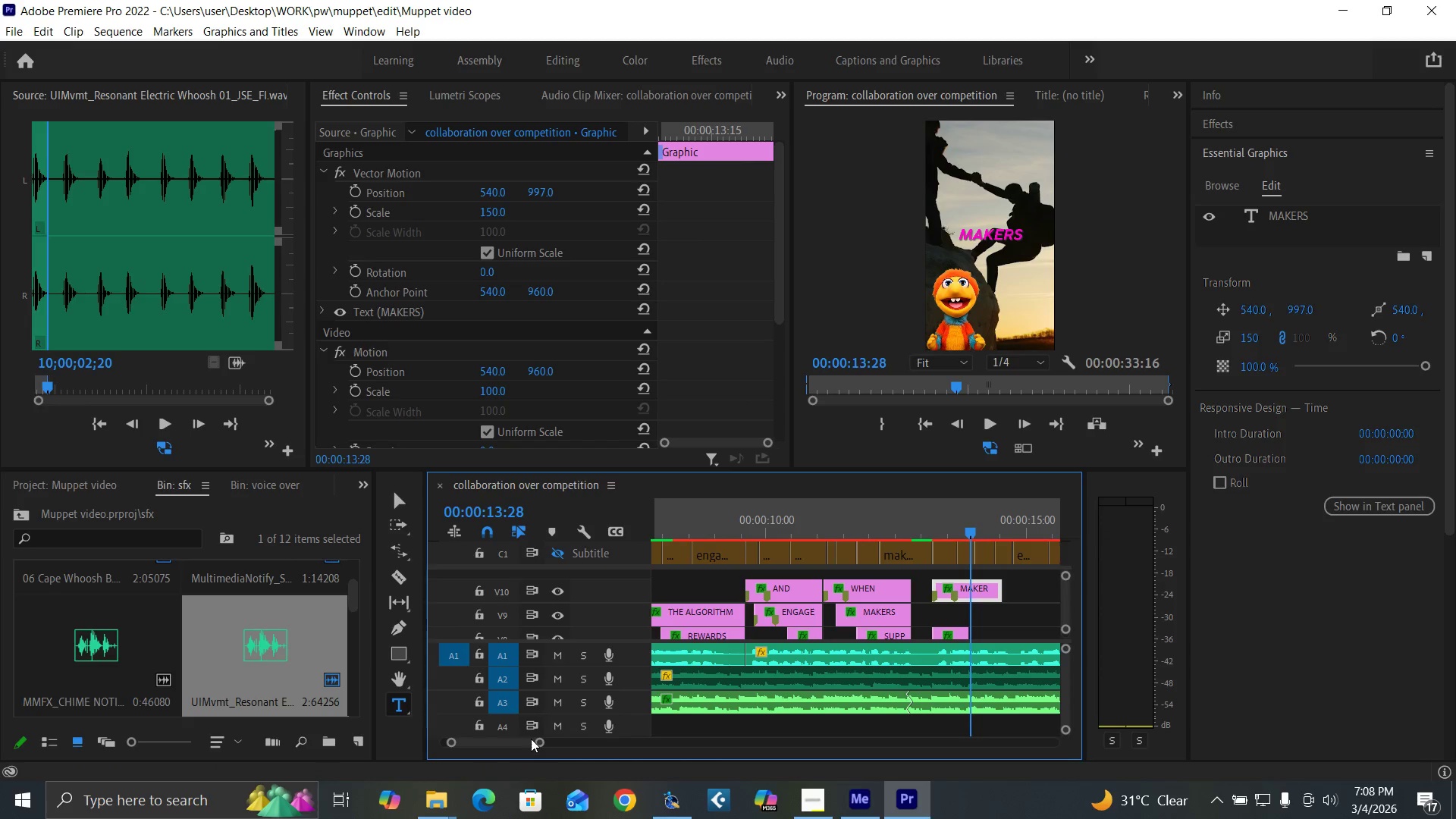 
left_click_drag(start_coordinate=[540, 742], to_coordinate=[573, 754])
 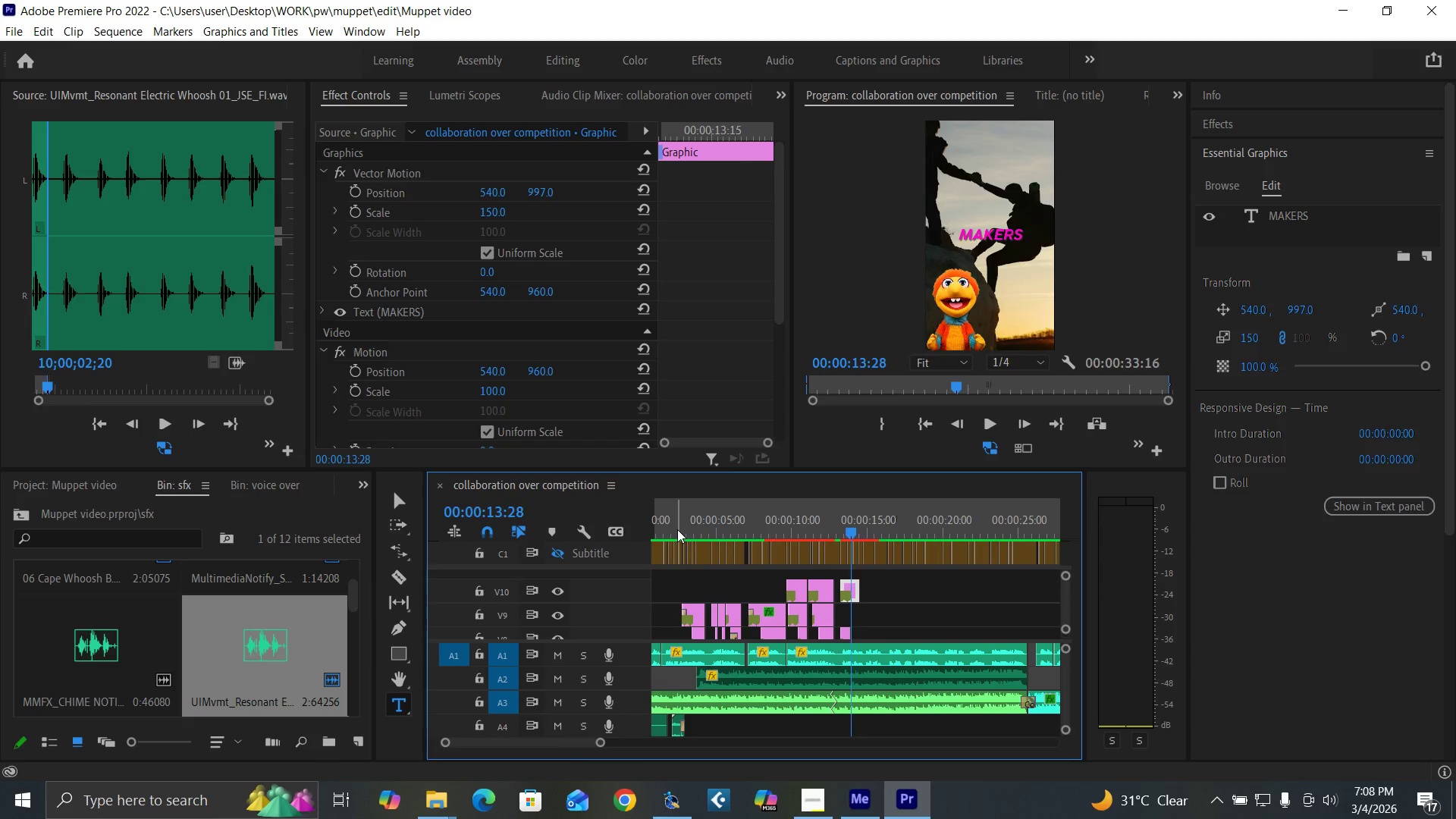 
key(Space)
 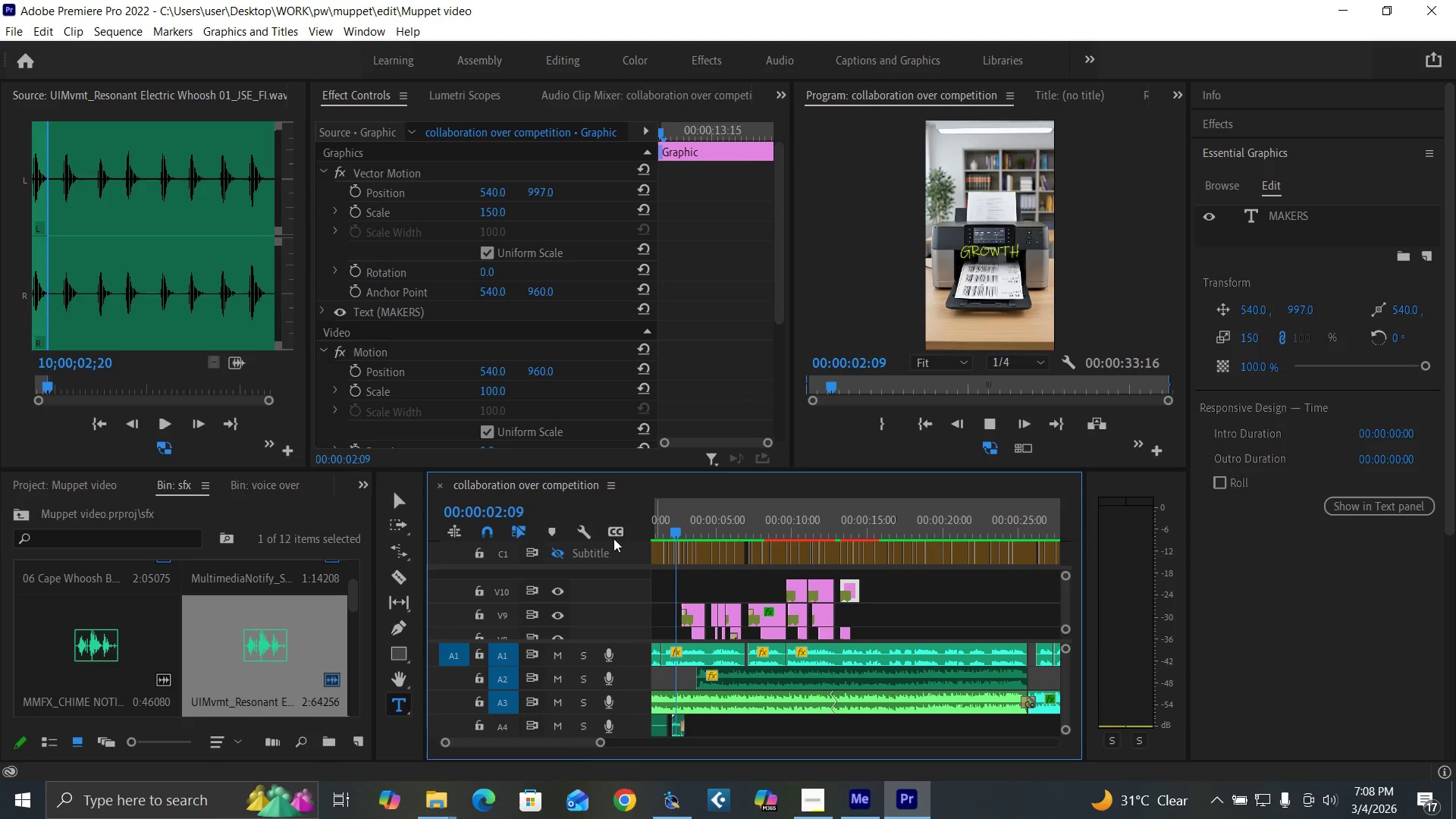 
mouse_move([632, 533])
 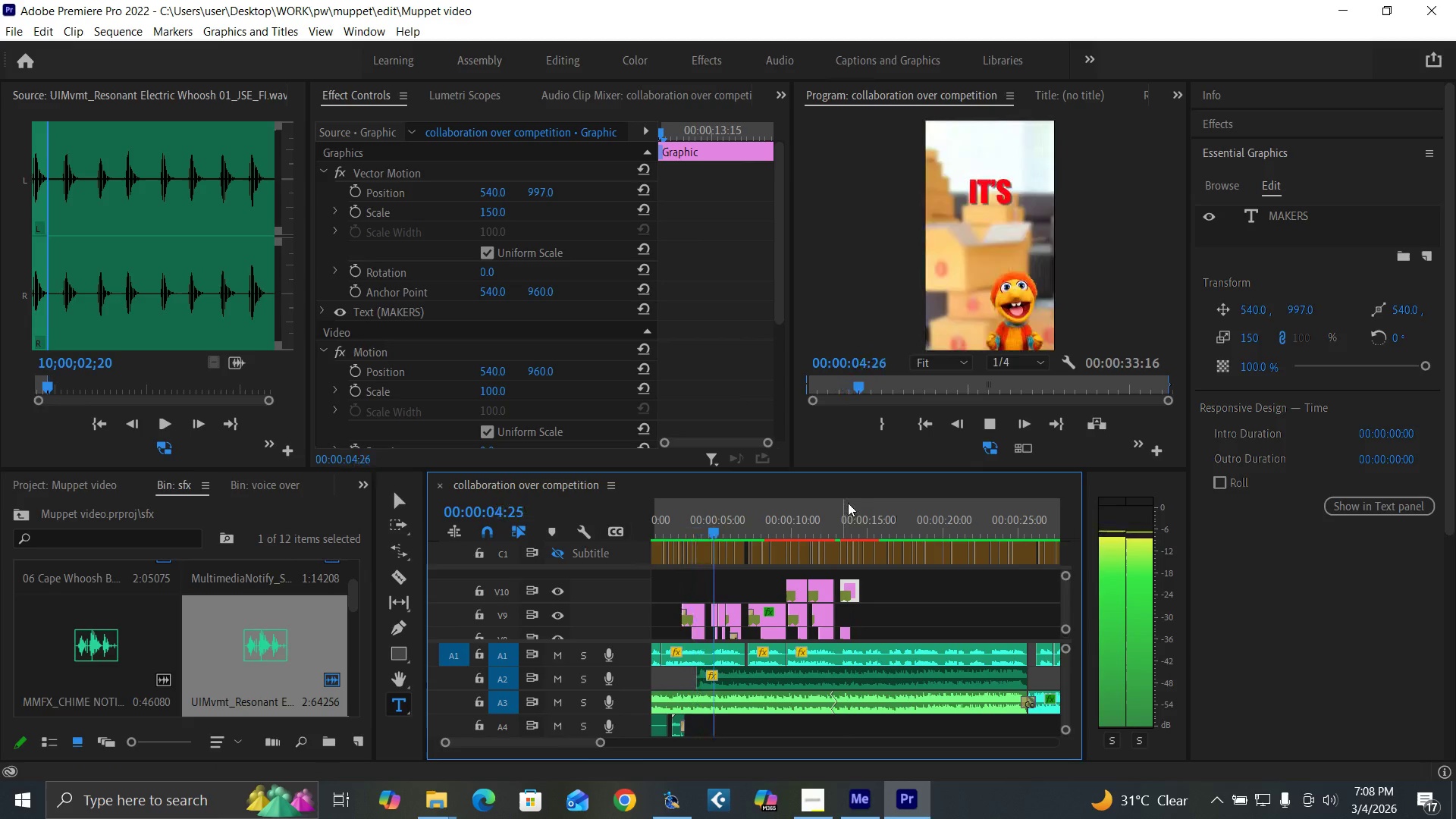 
key(Space)
 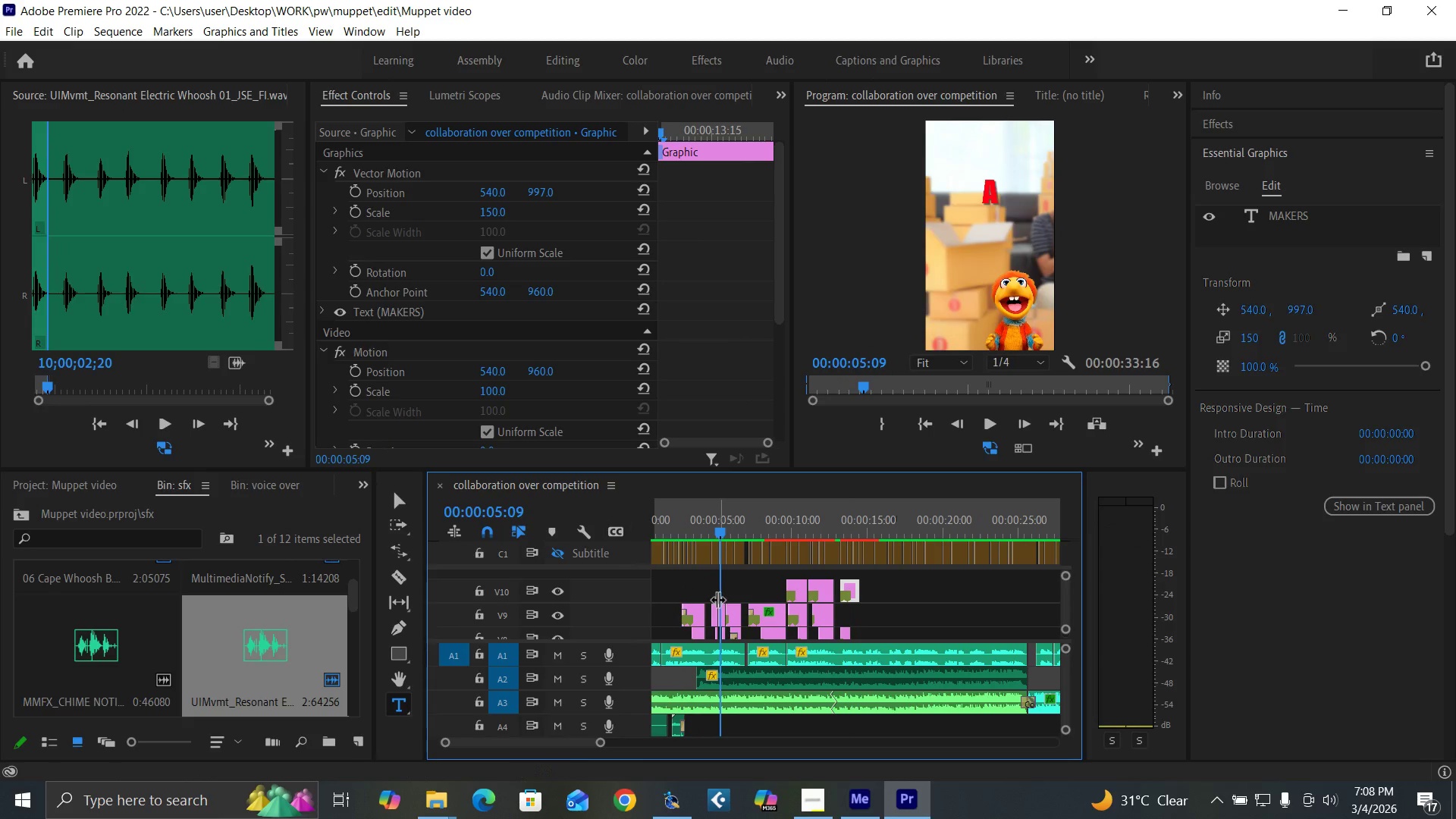 
key(Space)
 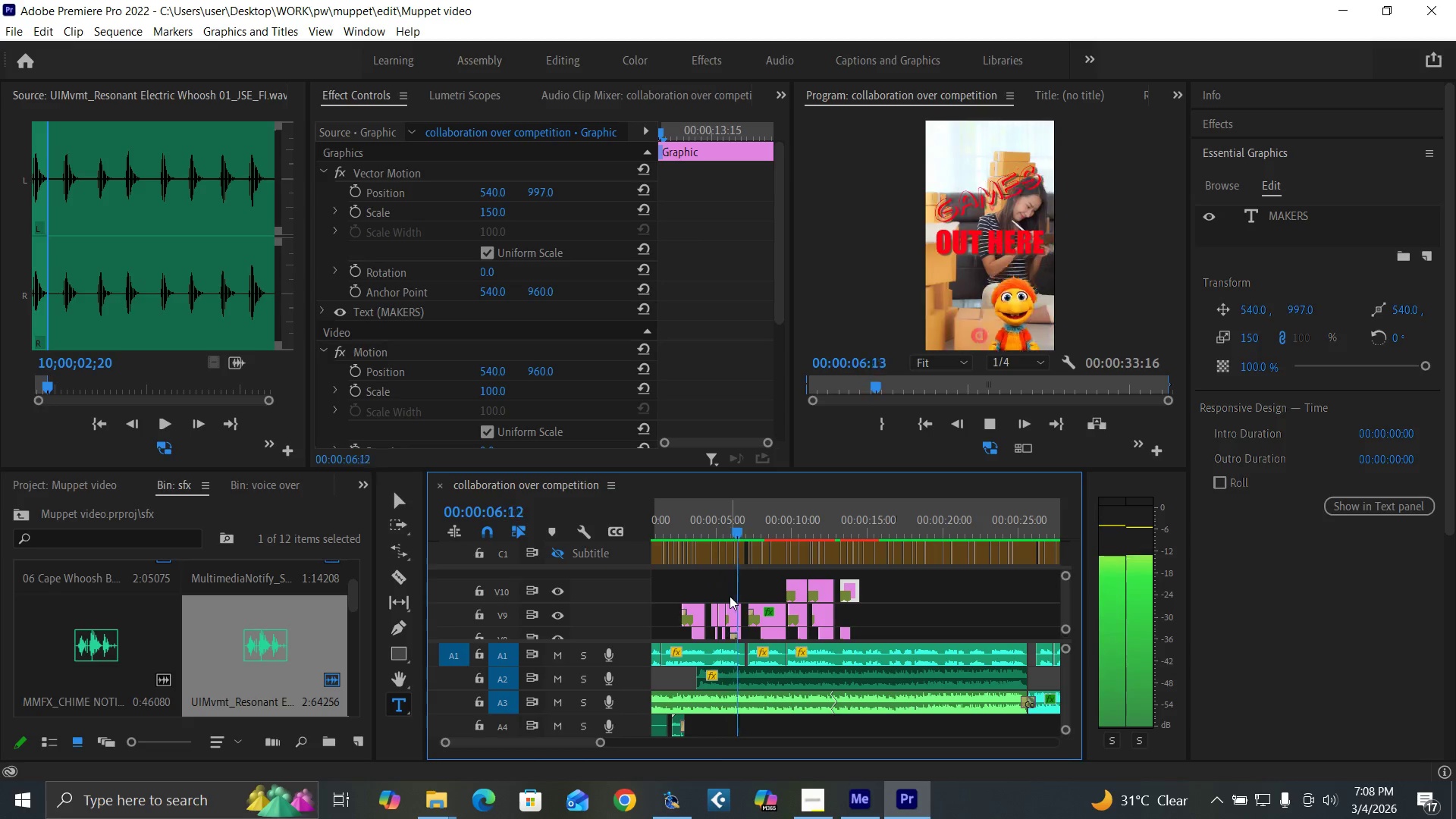 
key(Space)
 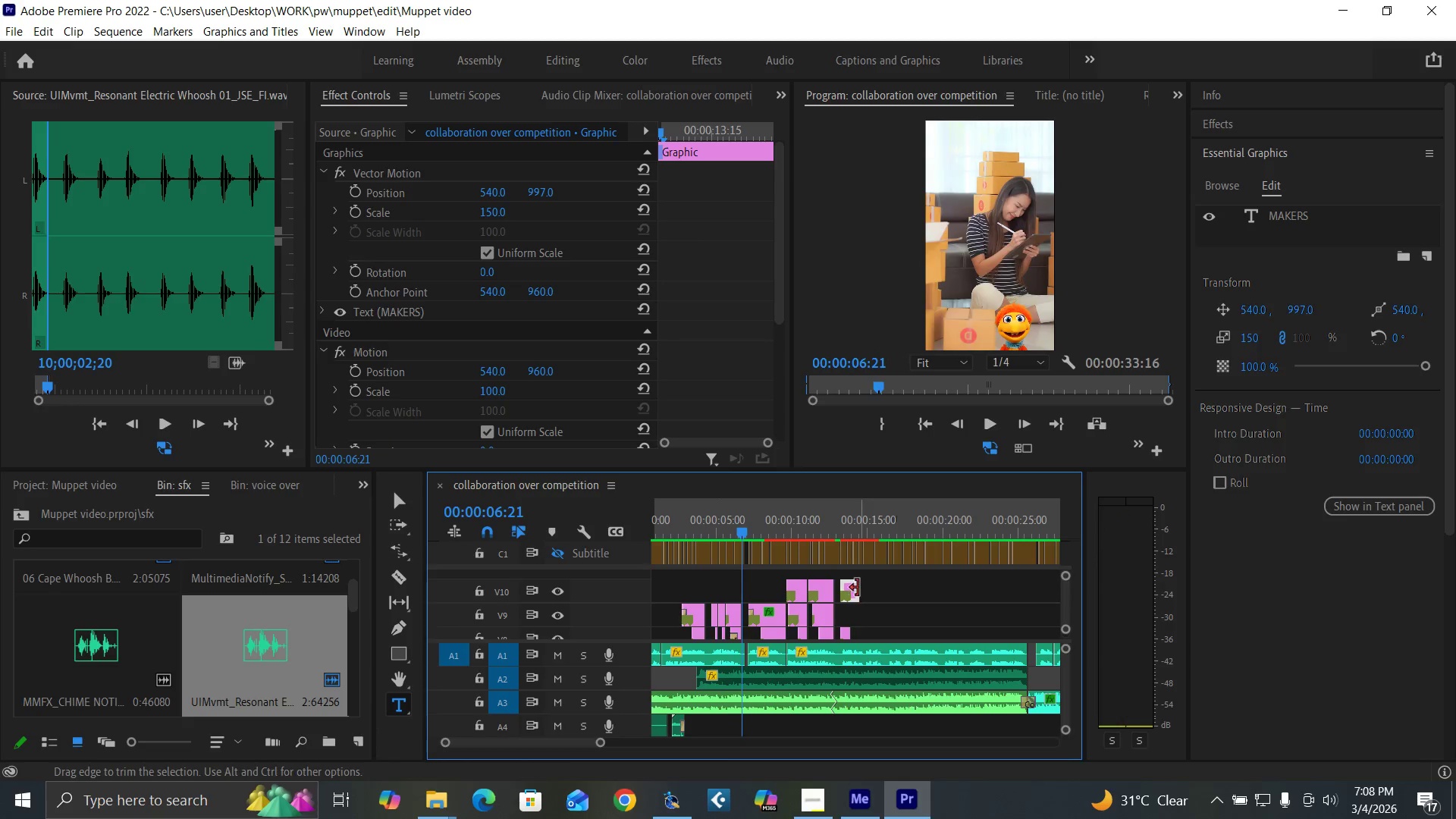 
left_click([852, 589])
 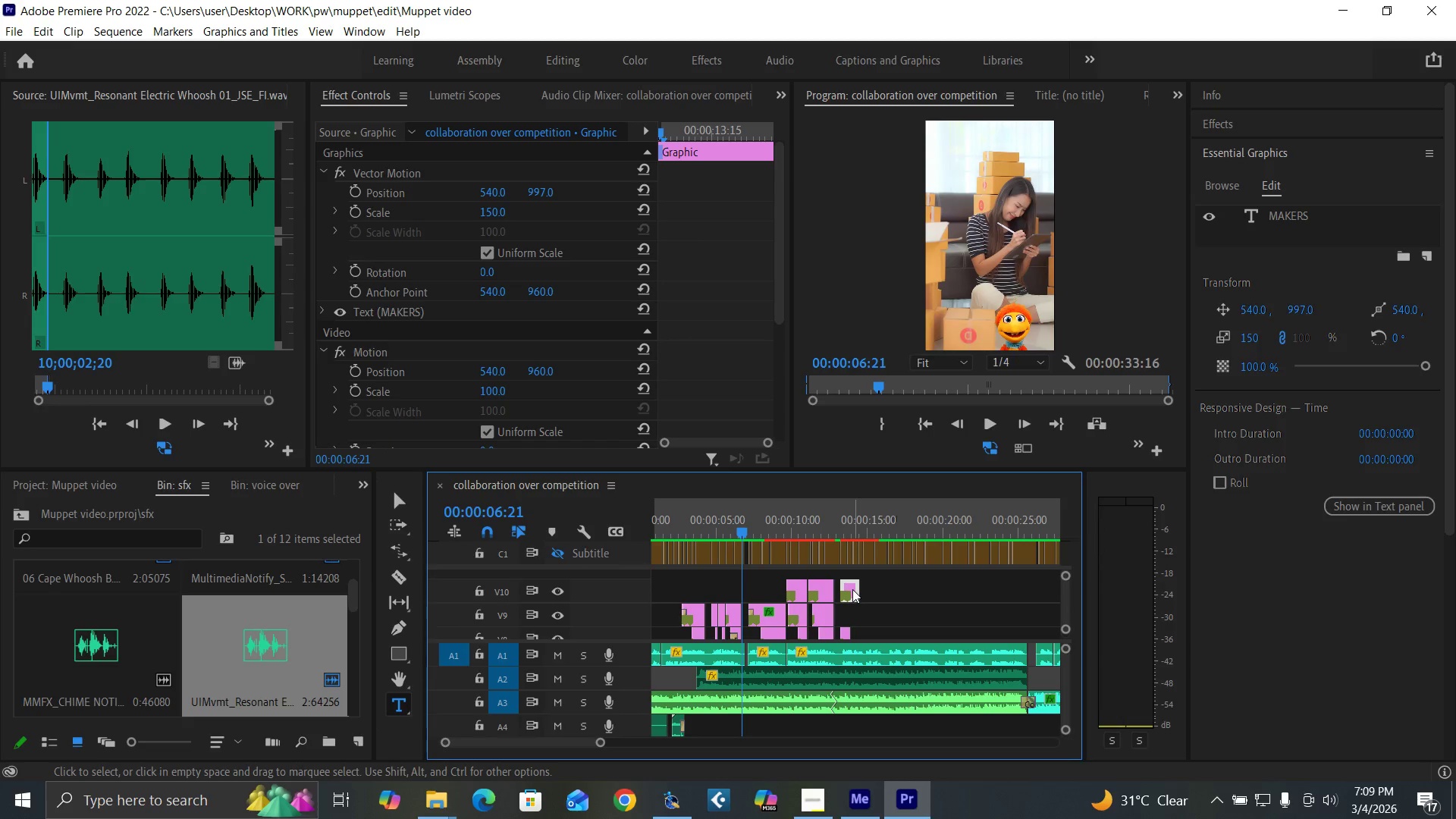 
key(Delete)
 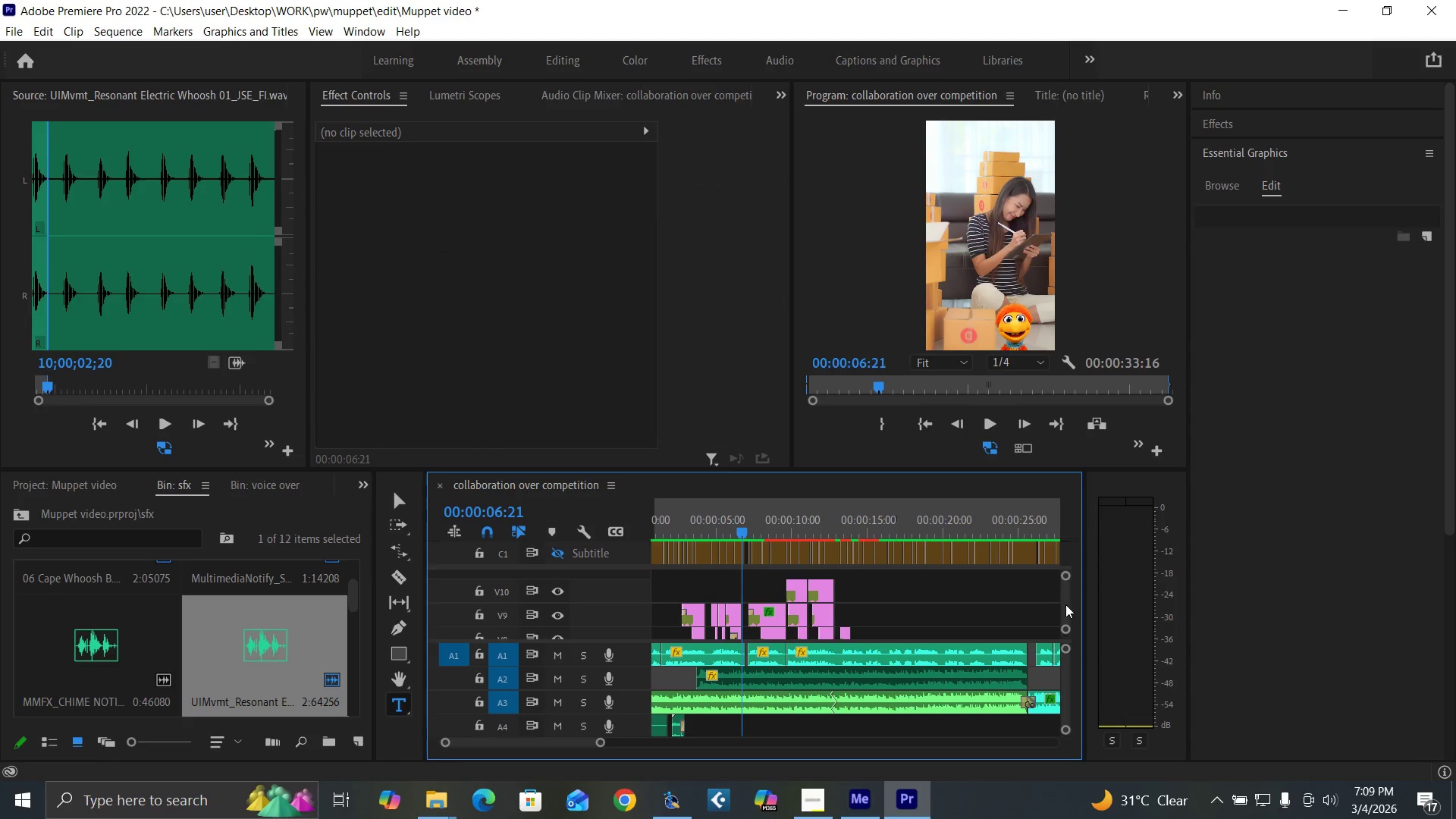 
left_click_drag(start_coordinate=[1065, 604], to_coordinate=[1071, 604])
 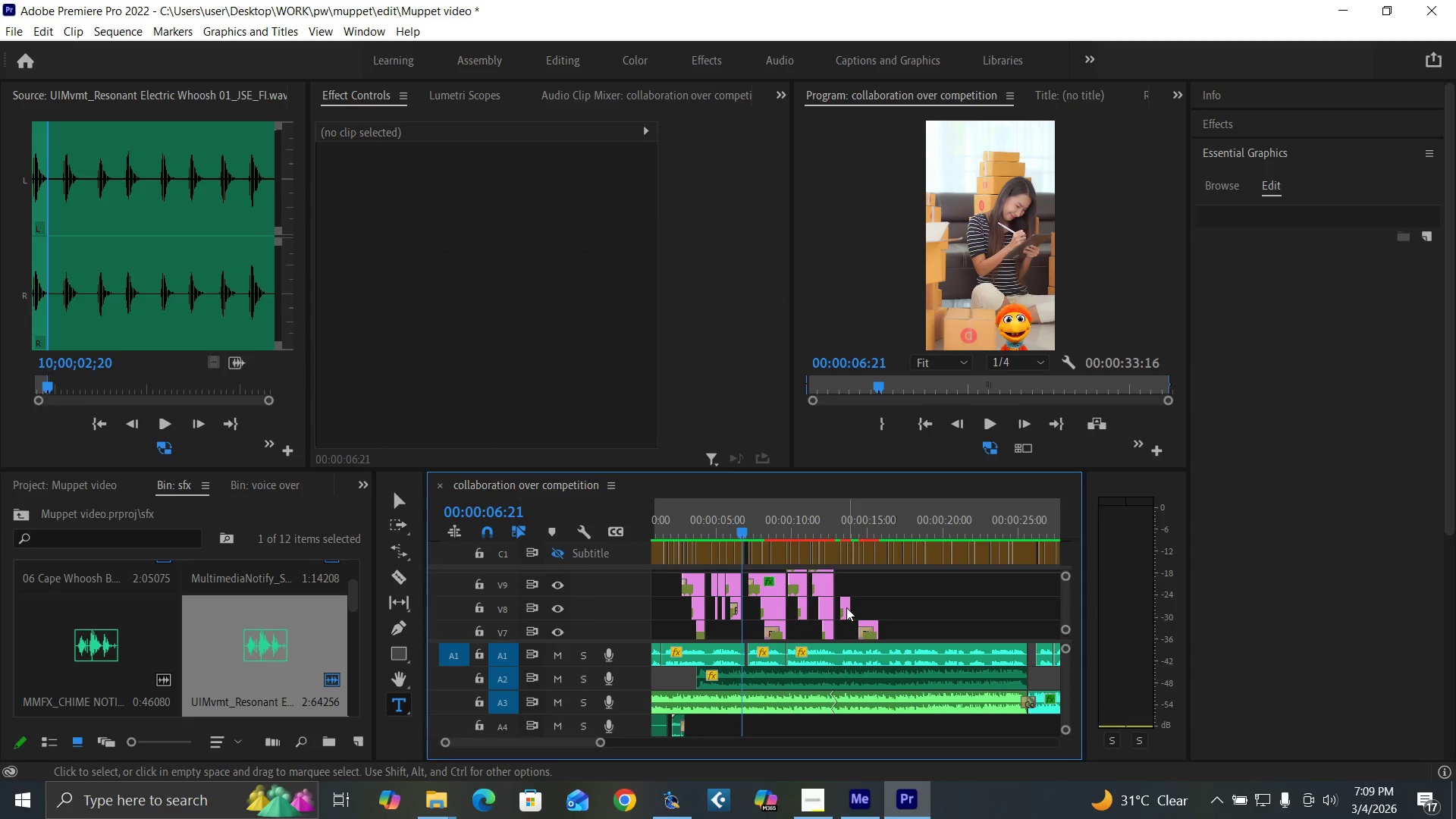 
left_click([846, 607])
 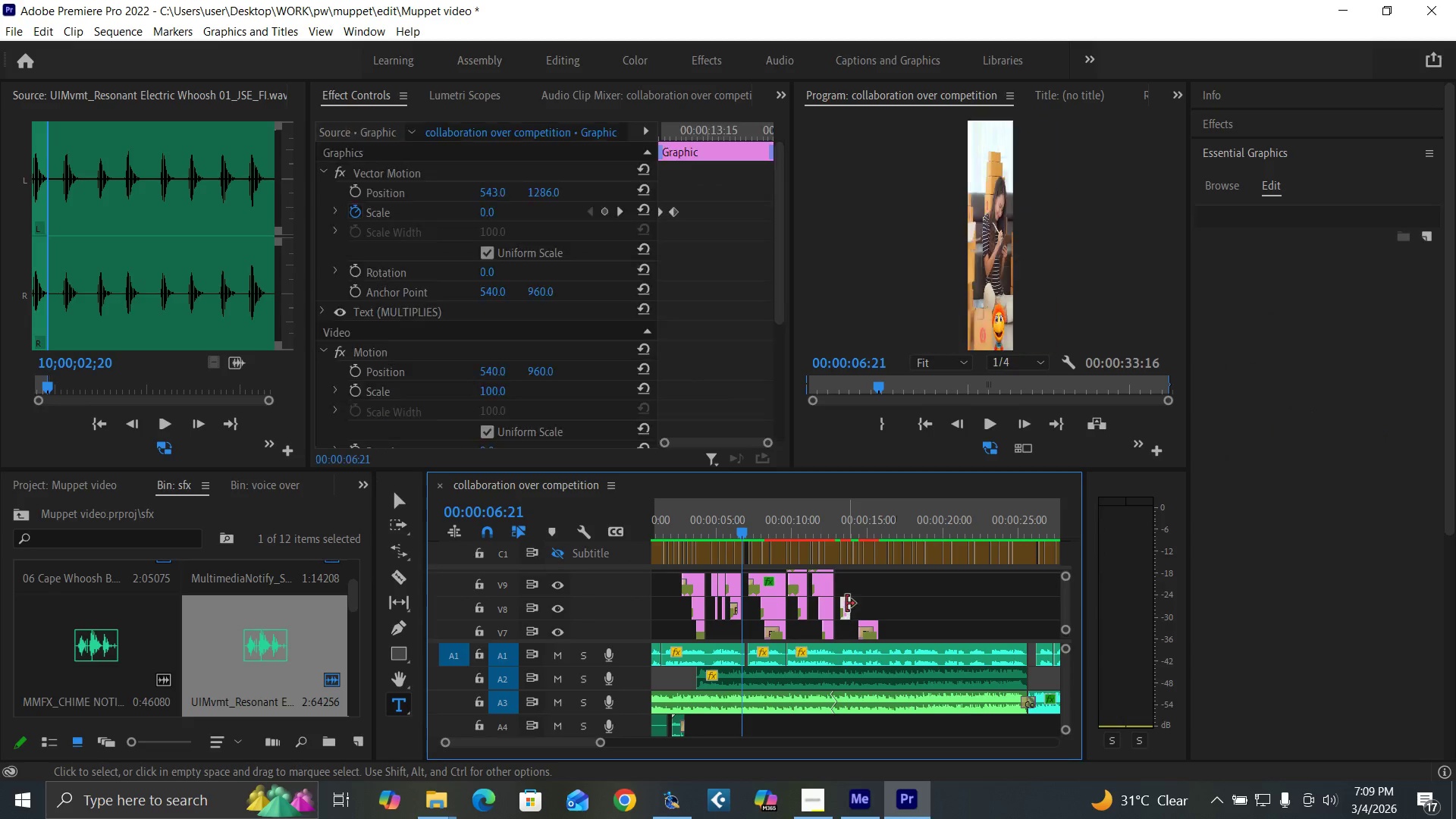 
key(Delete)
 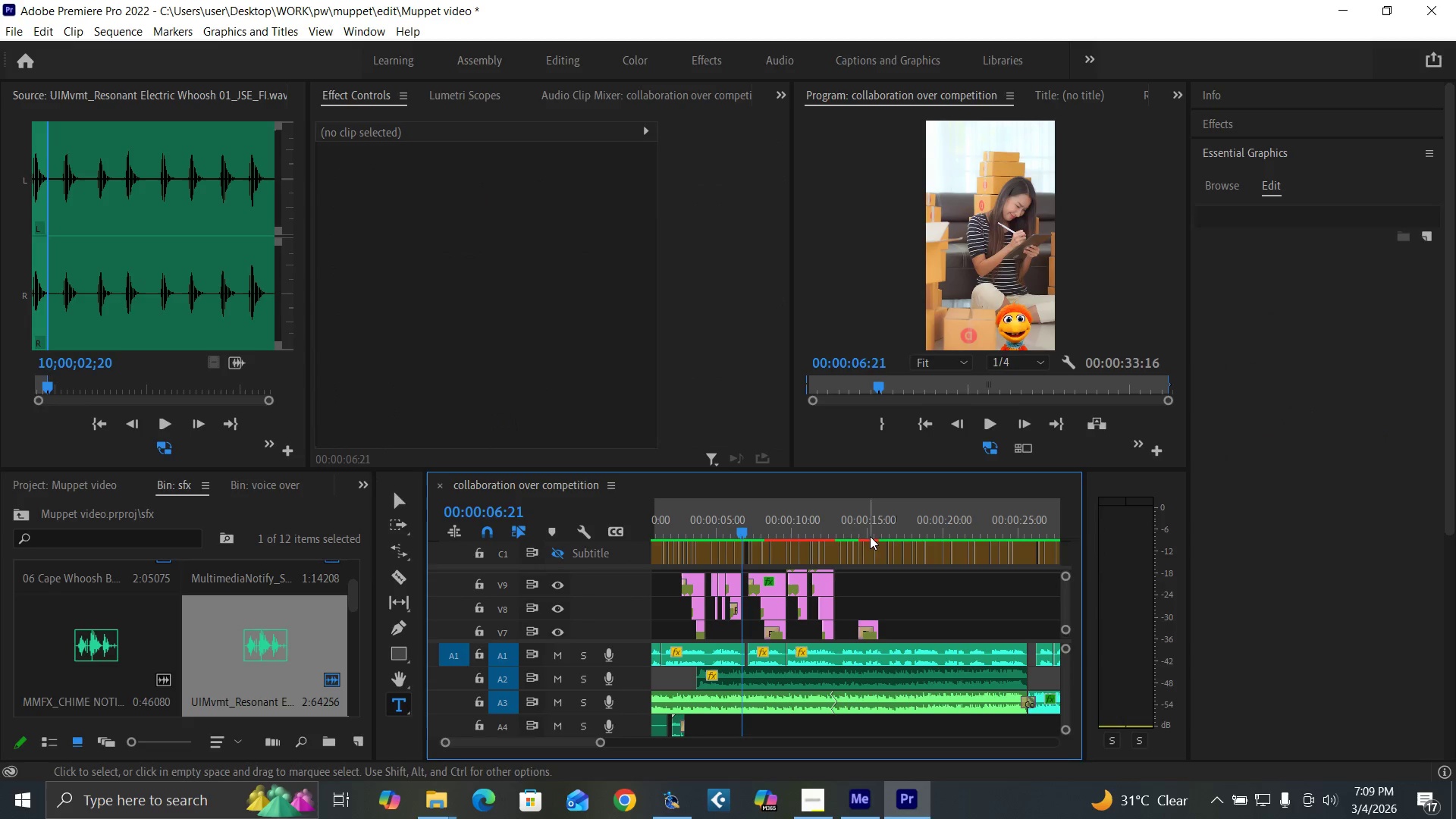 
left_click([870, 533])
 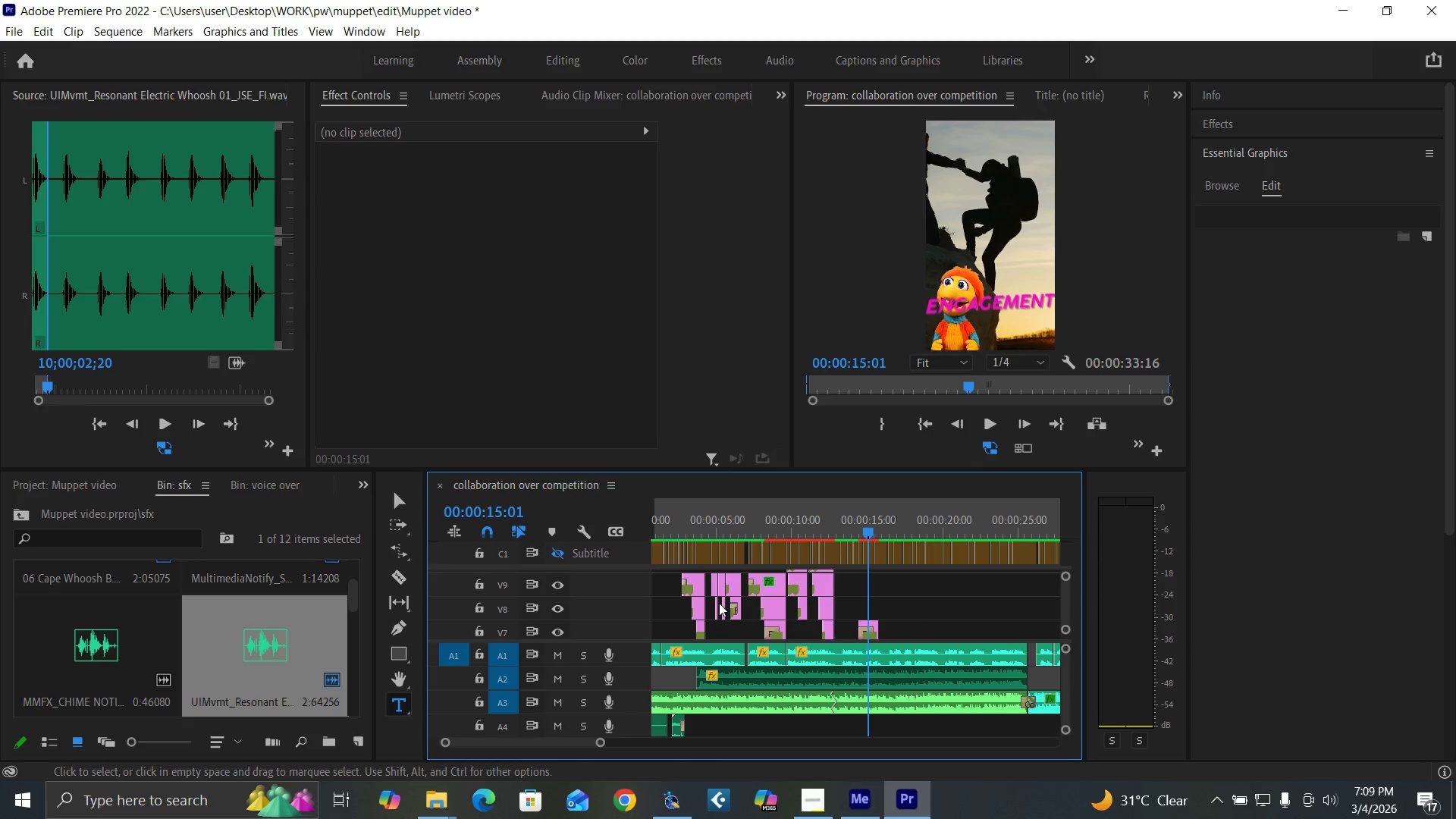 
left_click([716, 527])
 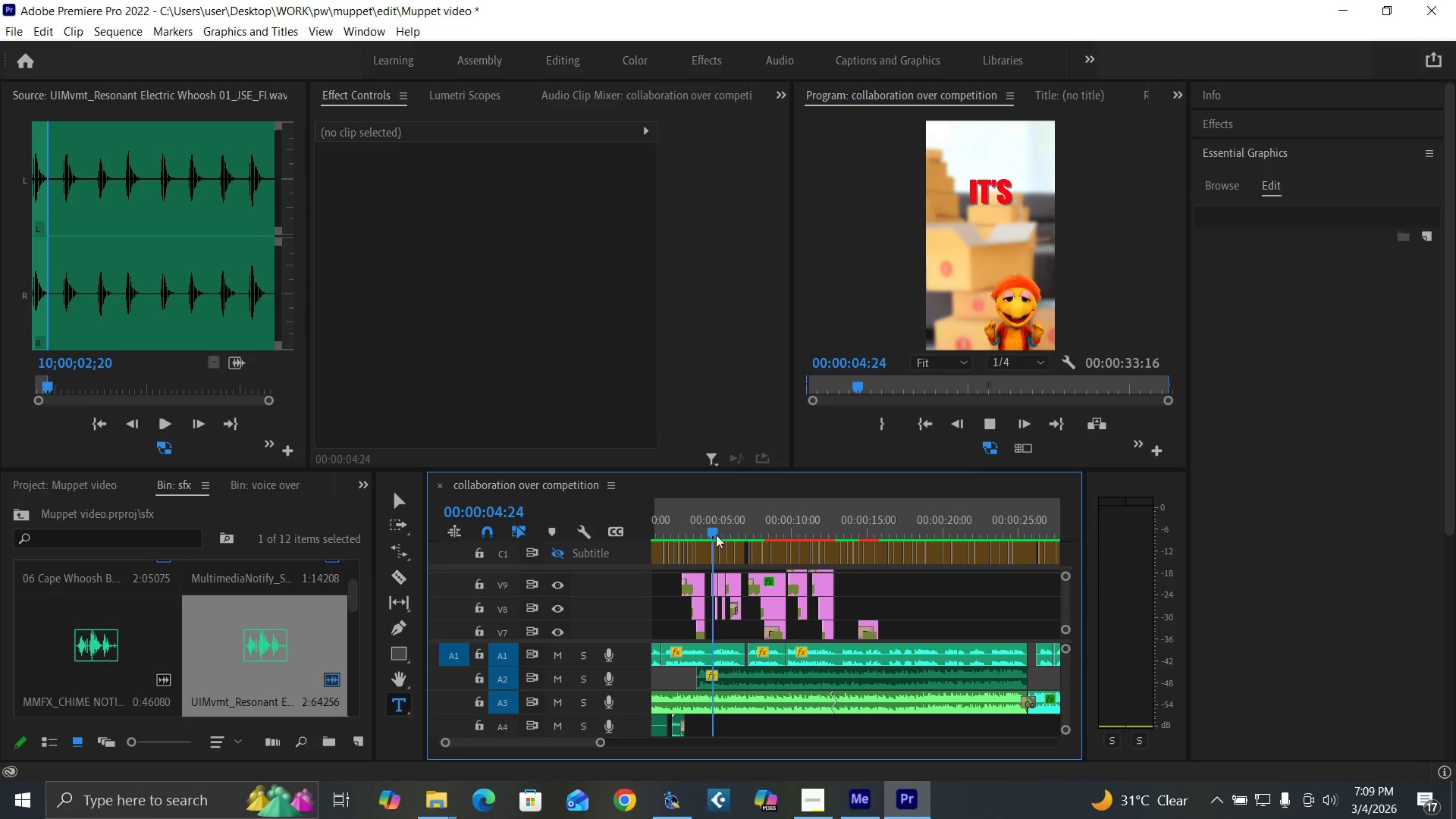 
key(Space)
 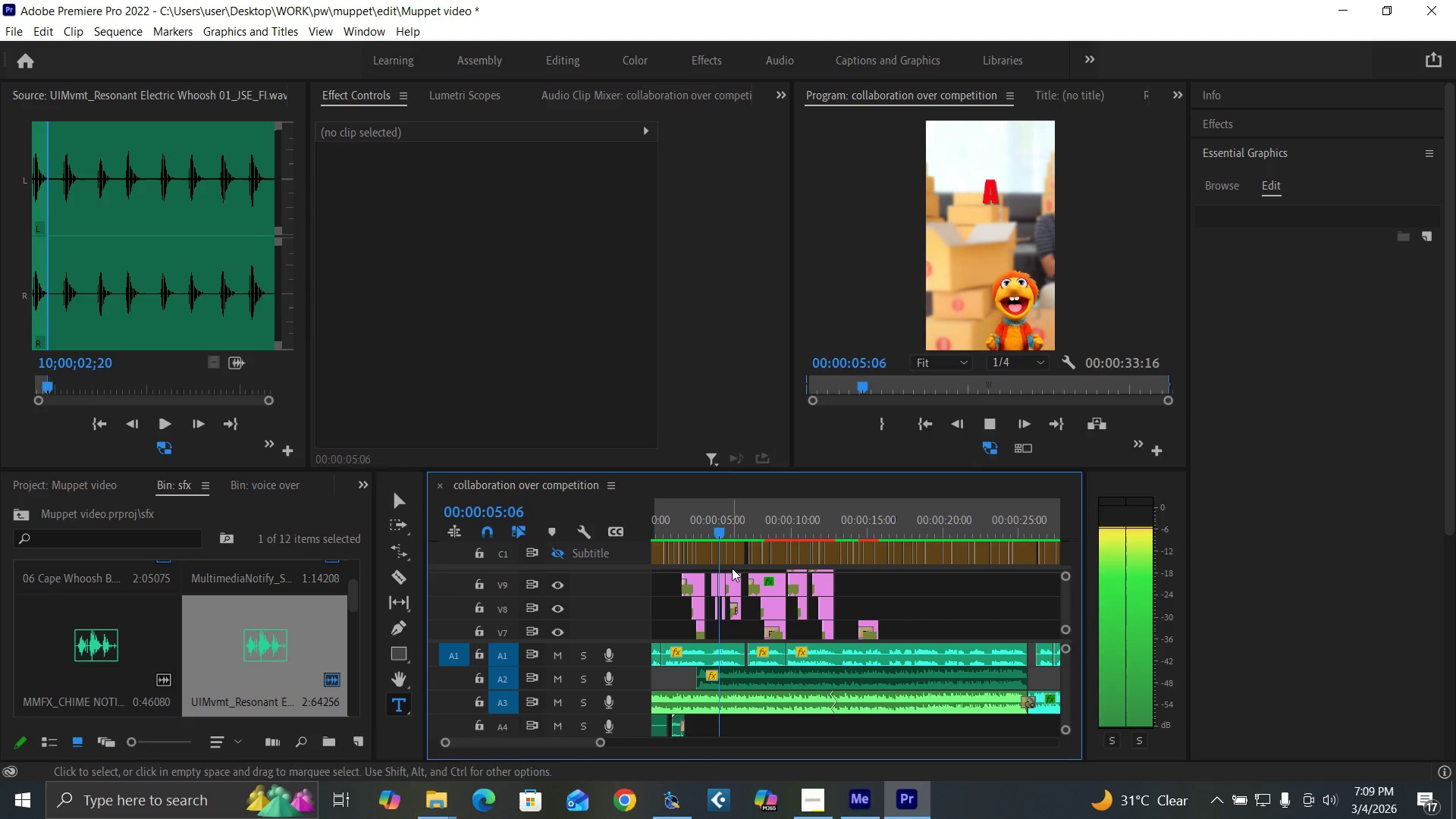 
key(Space)
 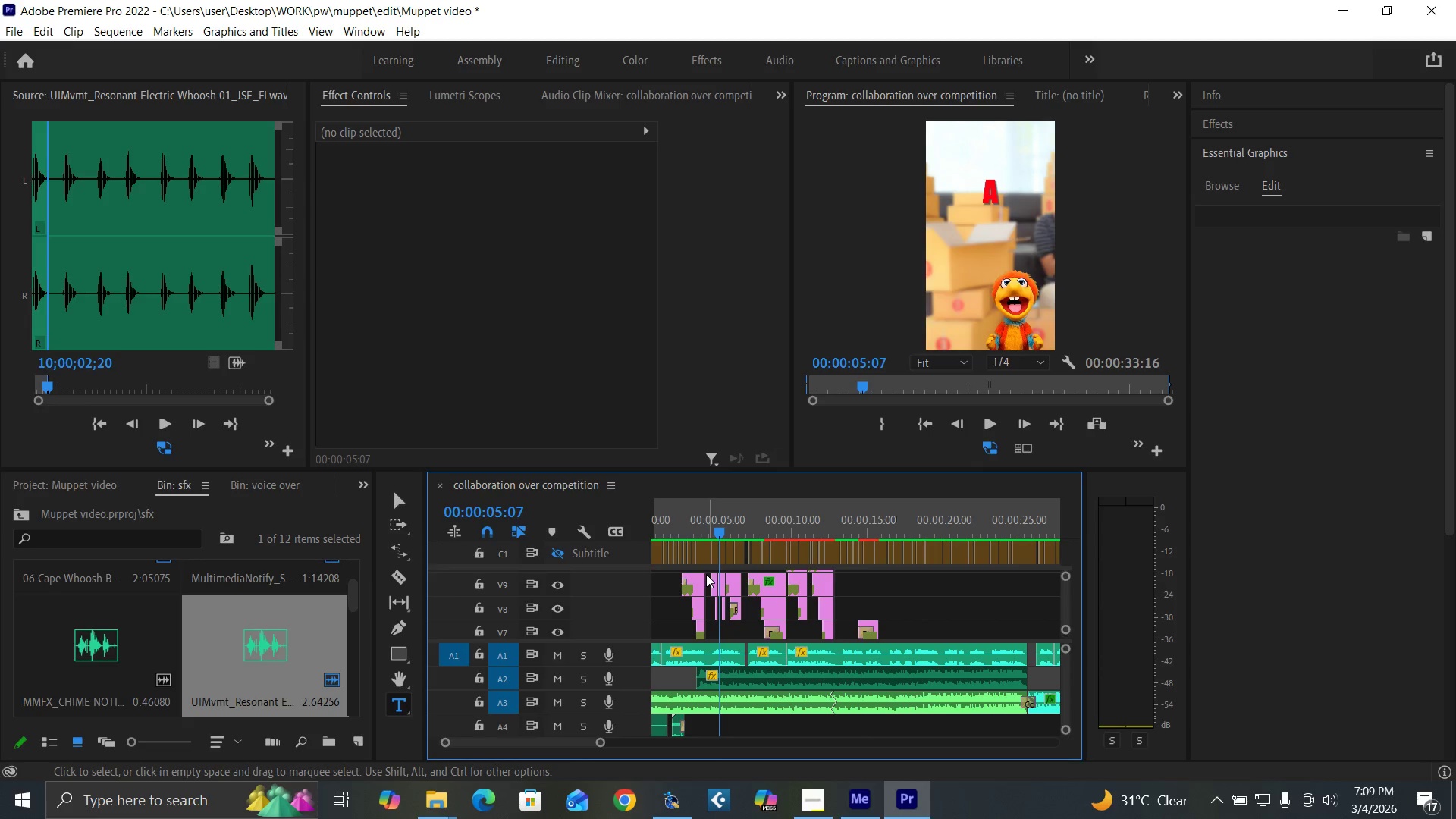 
left_click_drag(start_coordinate=[707, 574], to_coordinate=[739, 602])
 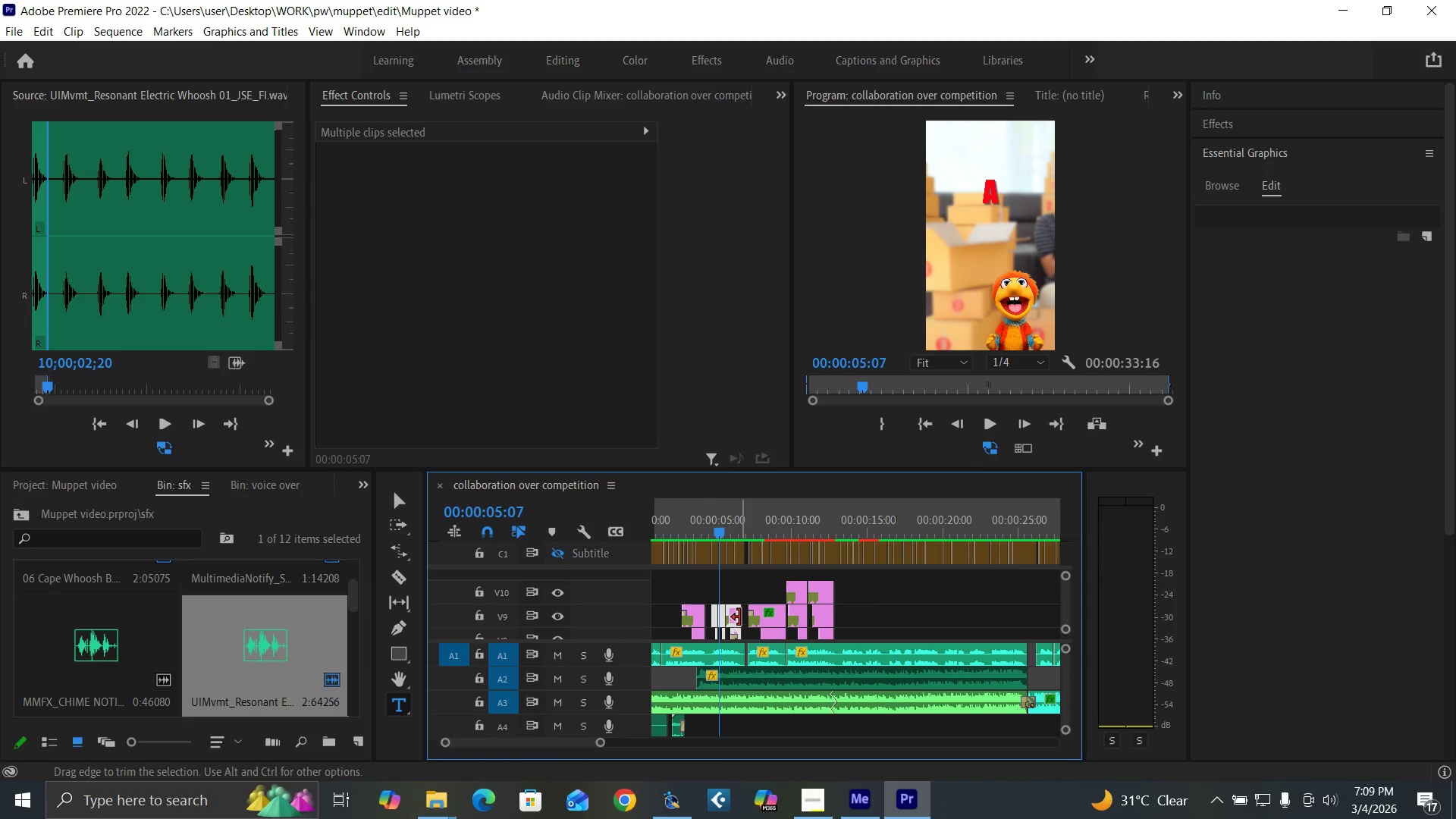 
wait(6.03)
 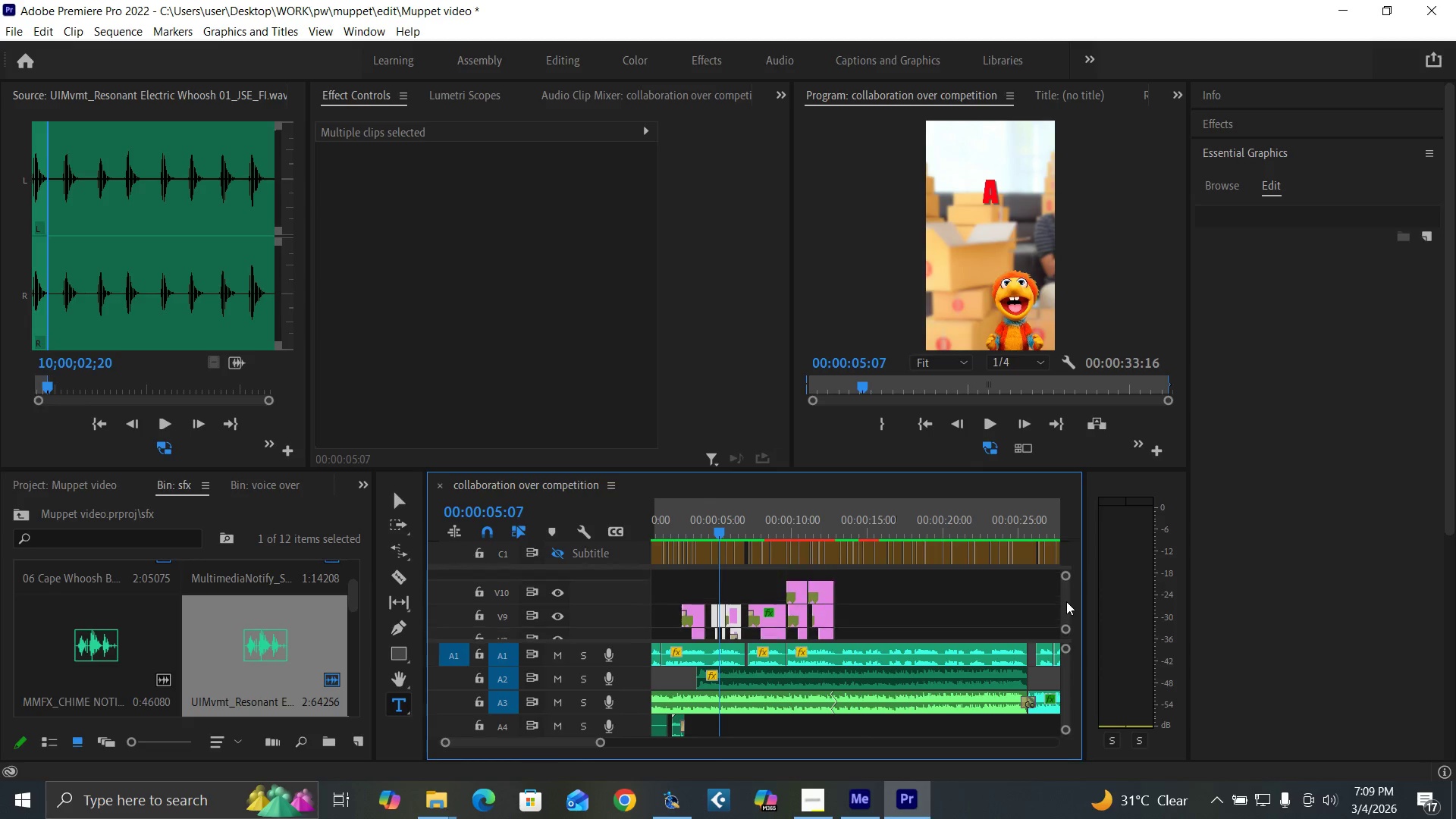 
hold_key(key=AltLeft, duration=1.52)
left_click_drag(start_coordinate=[736, 614], to_coordinate=[861, 616])
 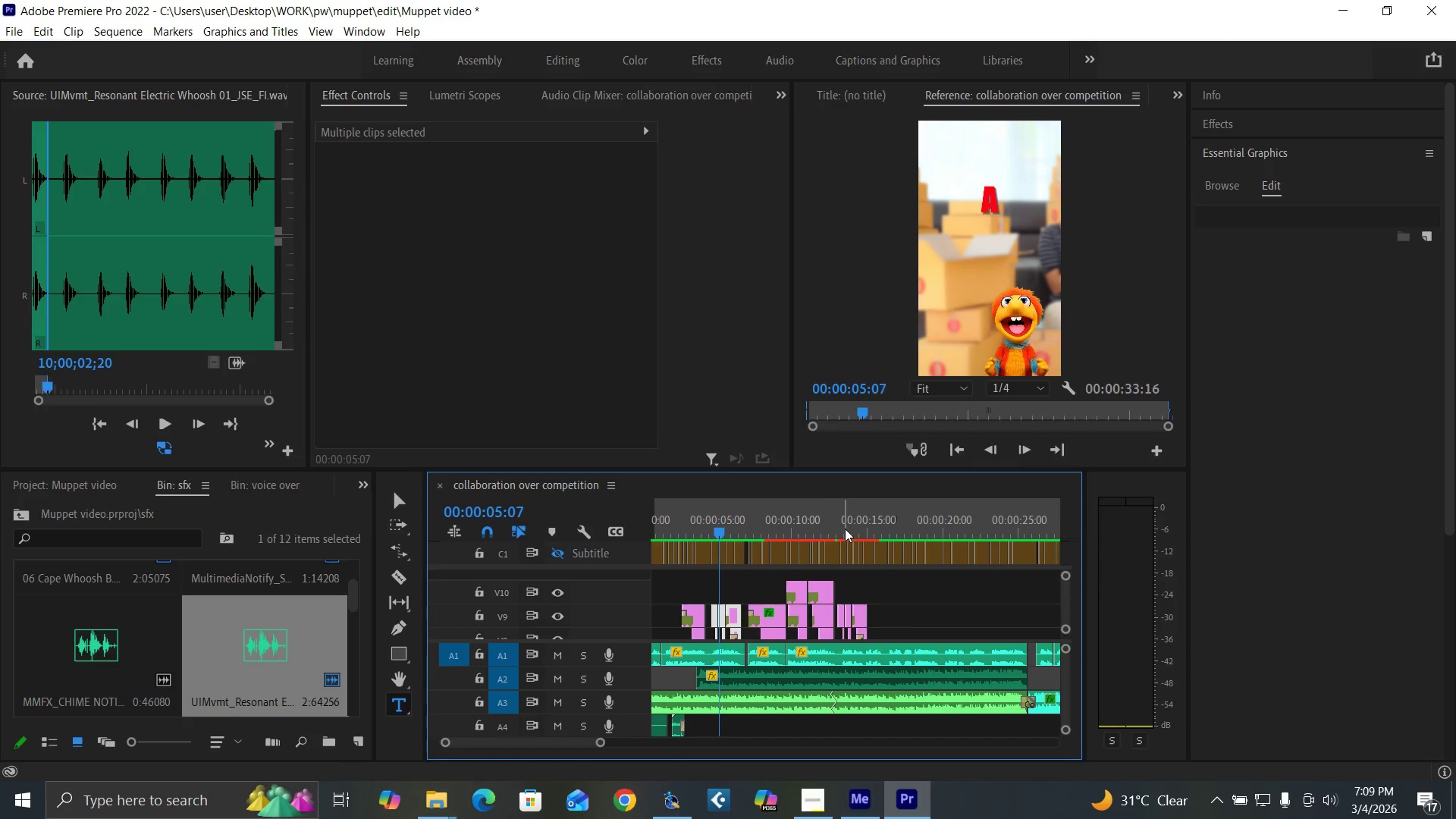 
hold_key(key=AltLeft, duration=0.52)
 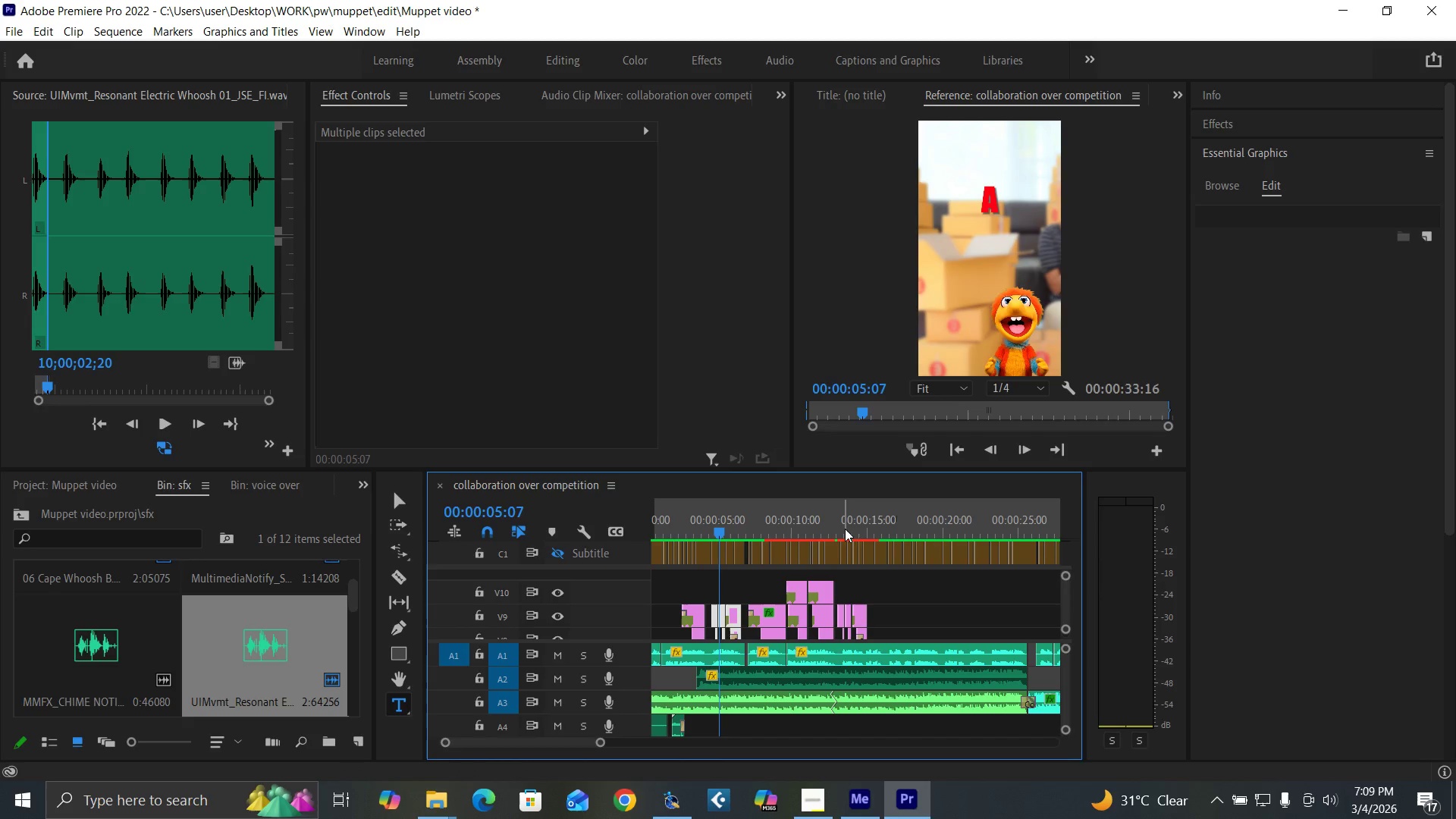 
left_click([845, 529])
 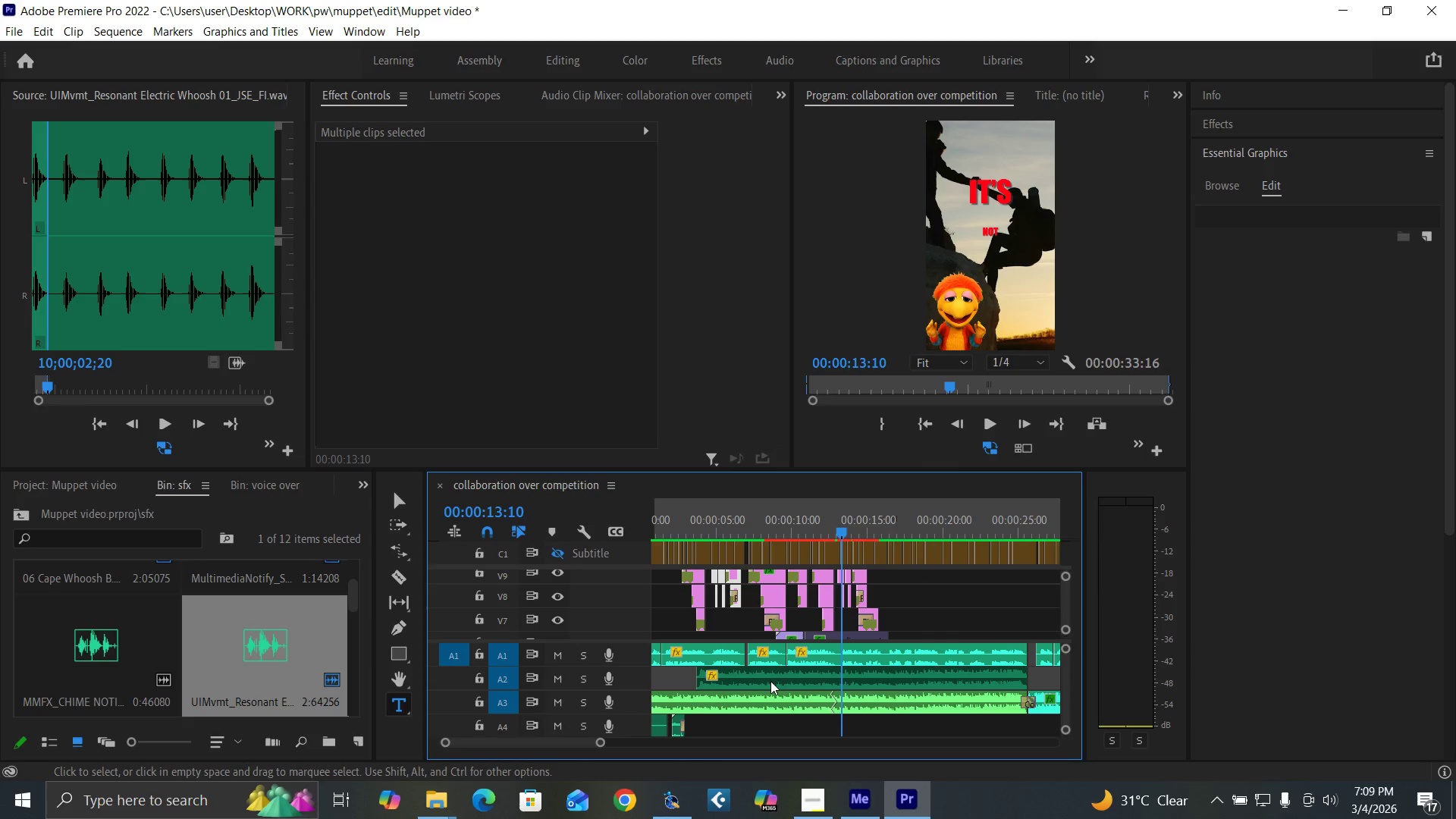 
left_click_drag(start_coordinate=[601, 742], to_coordinate=[558, 726])
 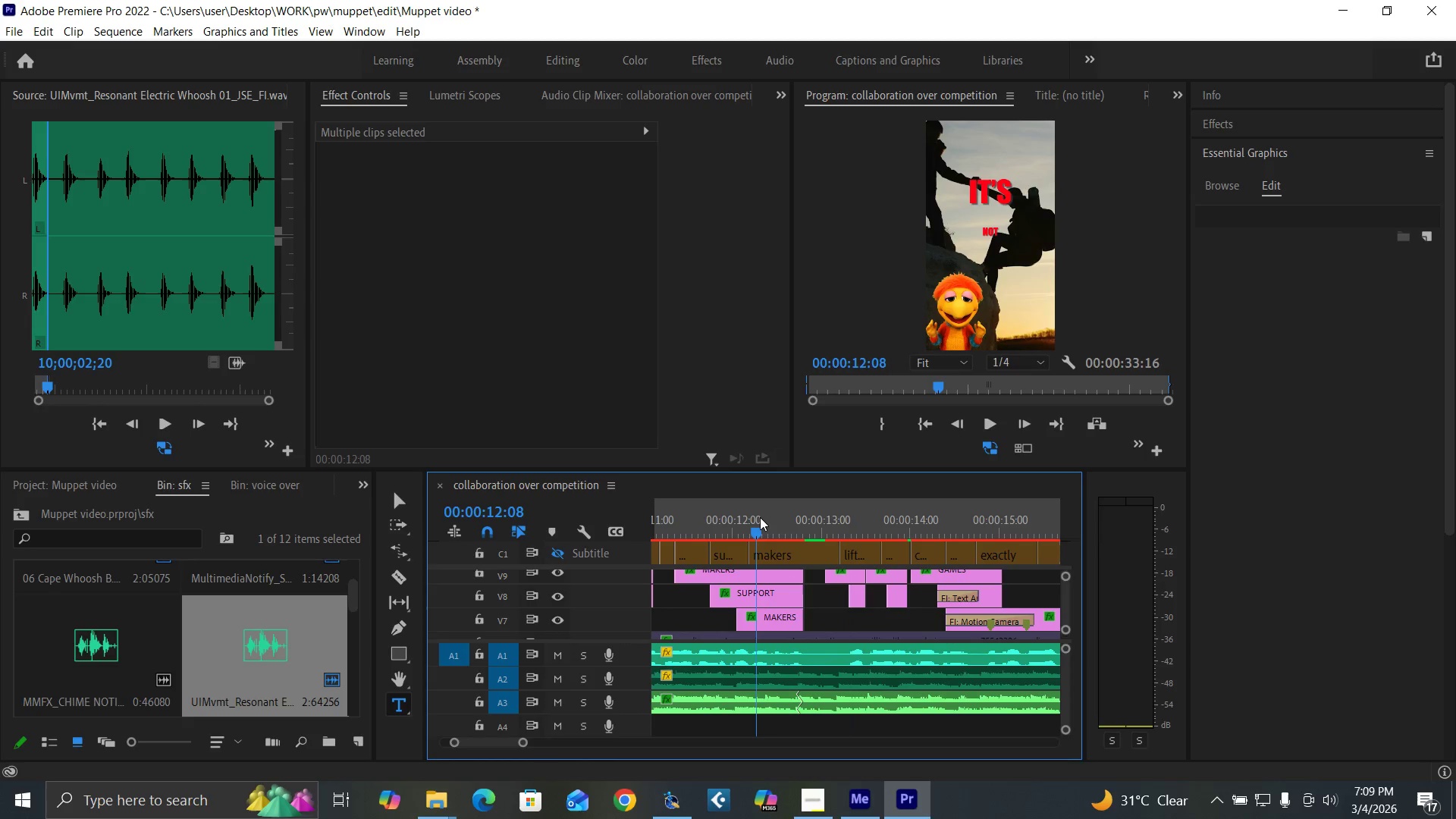 
key(Space)
 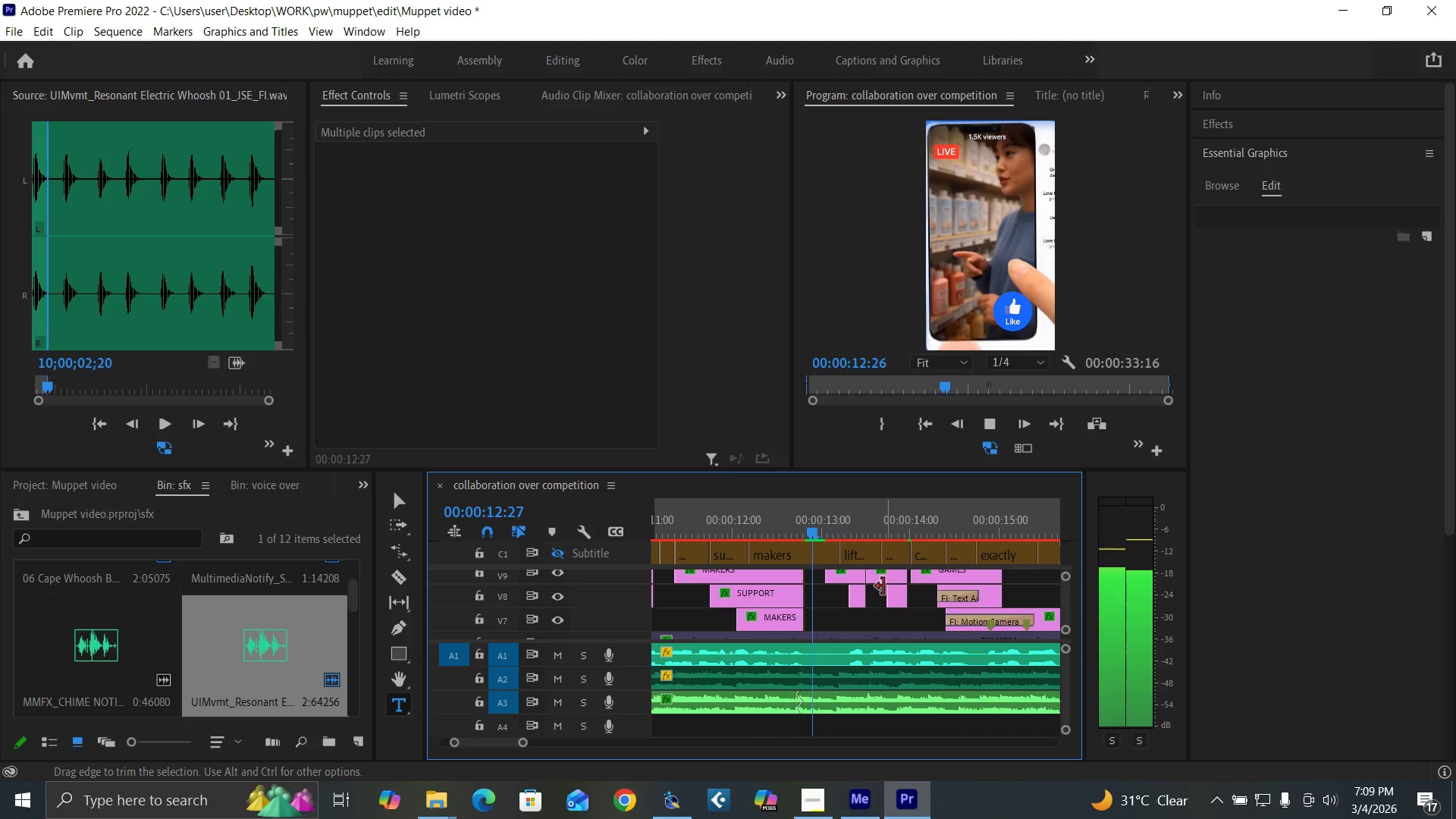 
key(Space)
 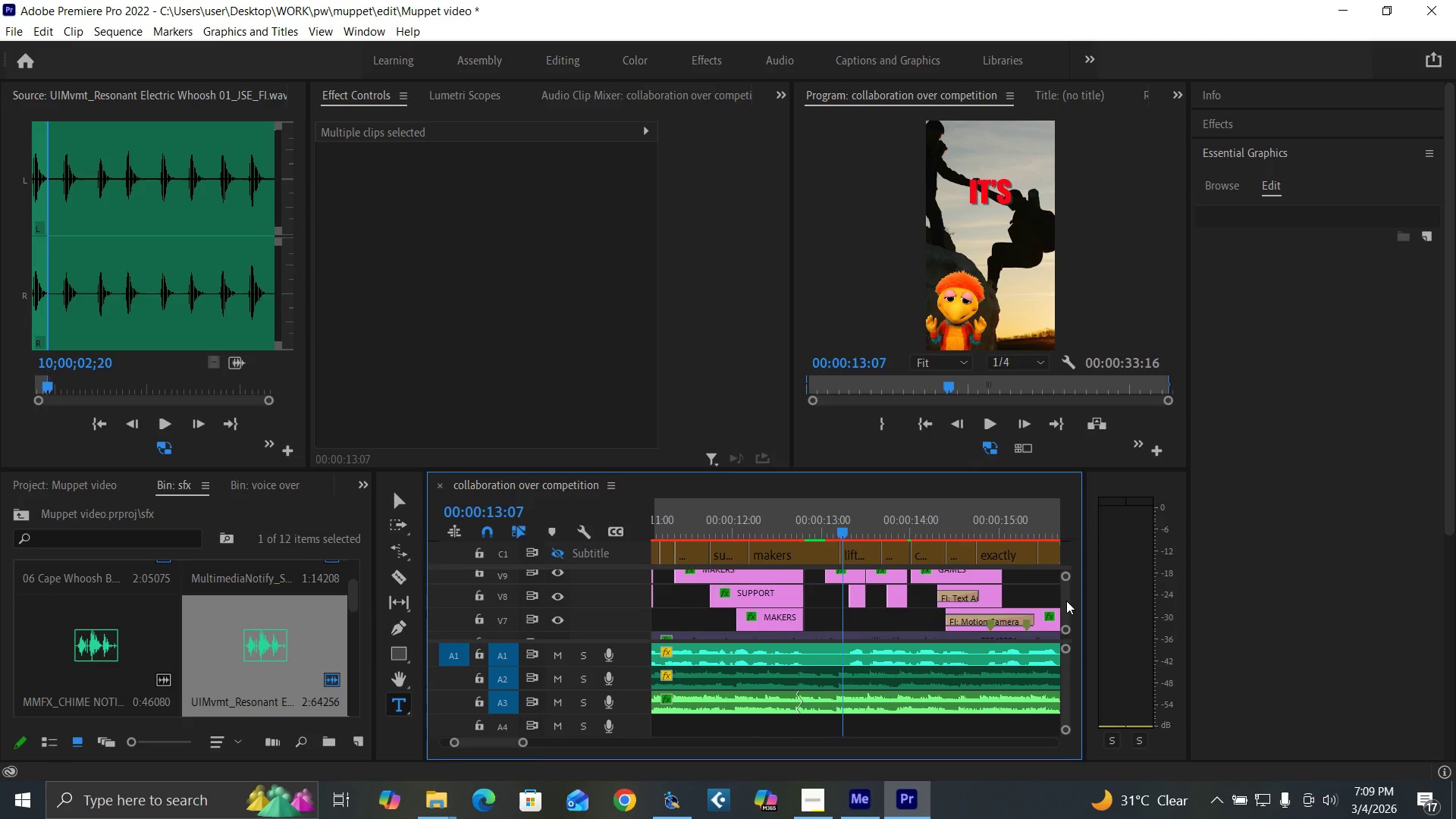 
key(Space)
 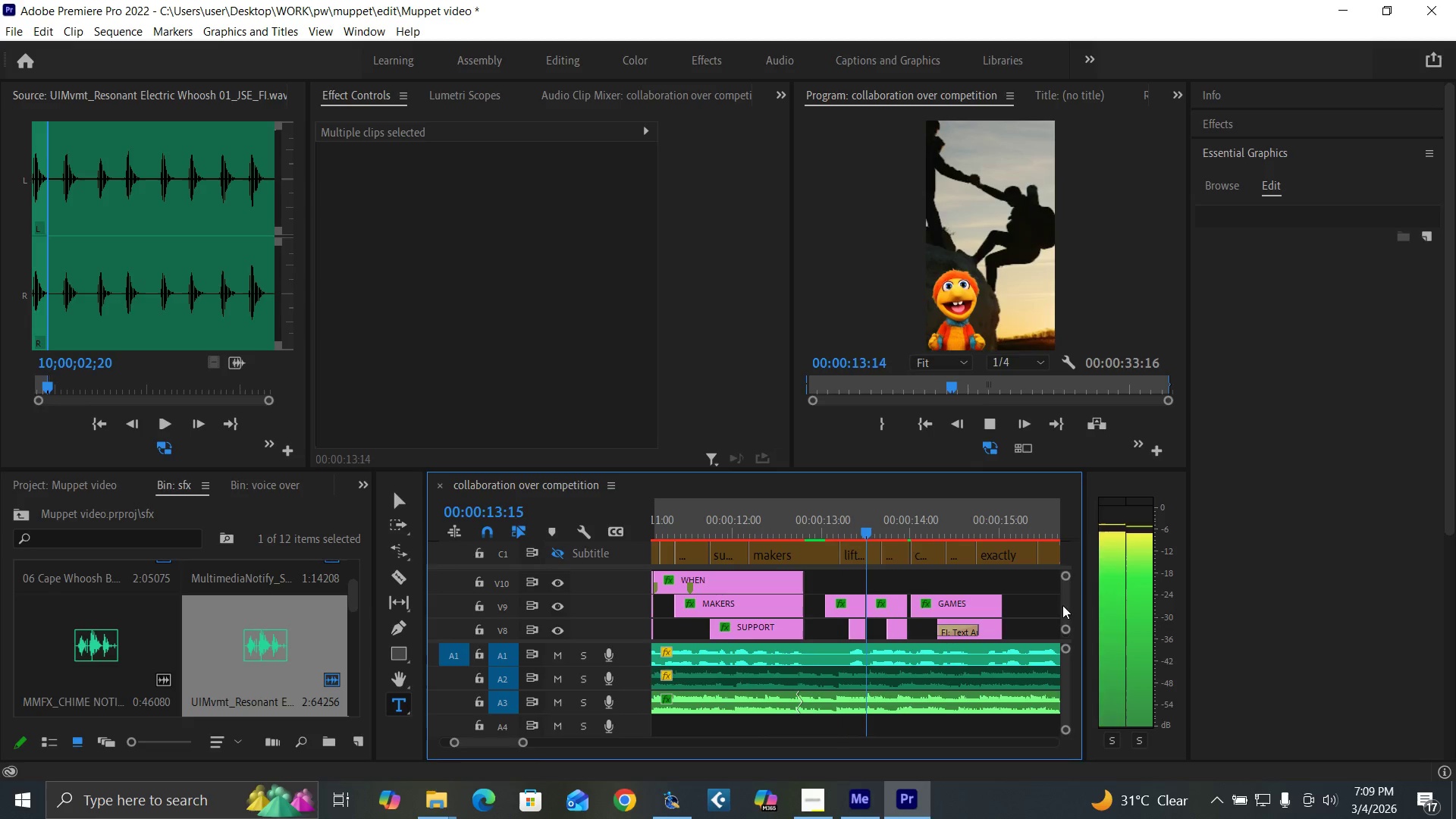 
key(Space)
 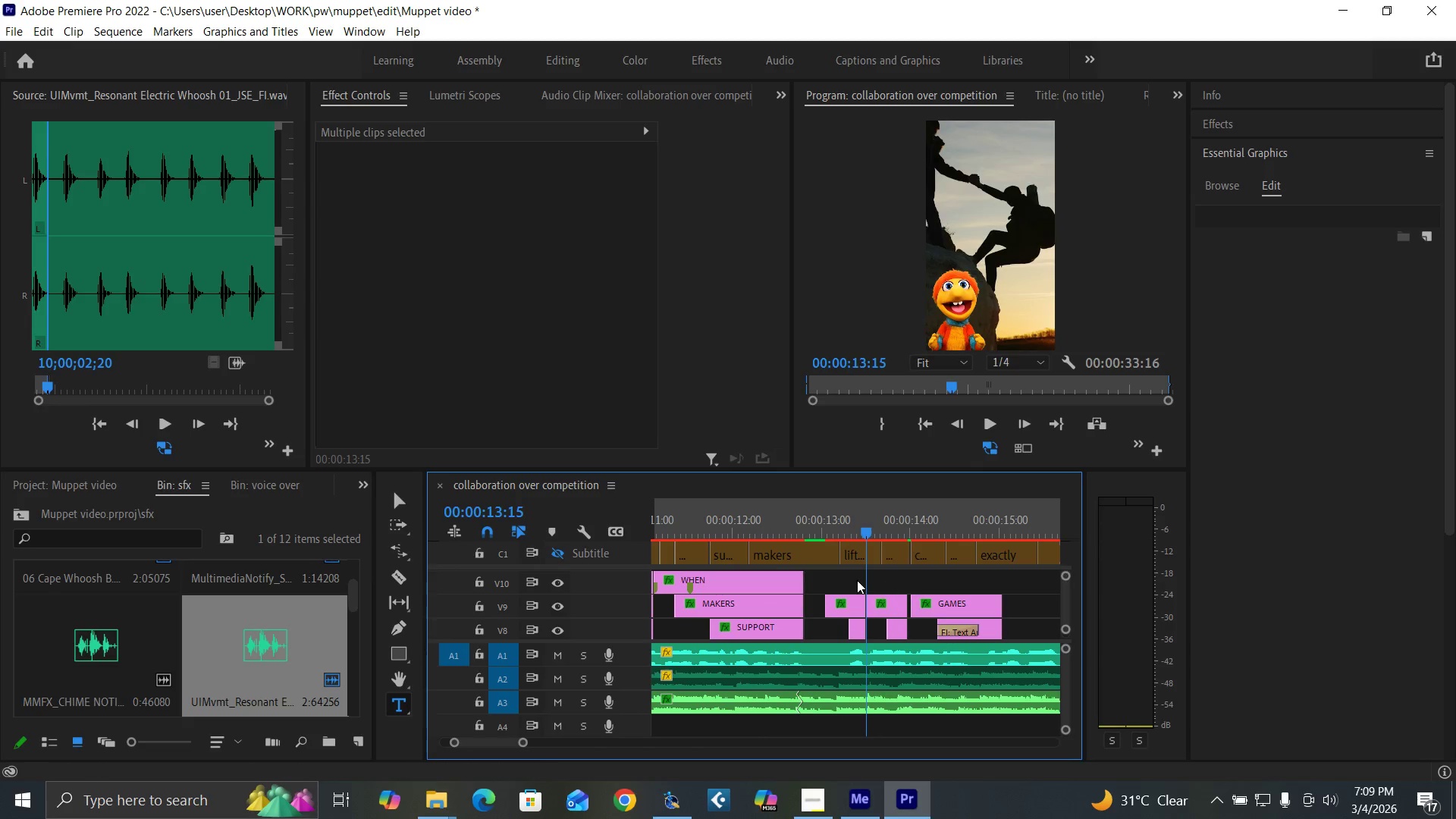 
left_click_drag(start_coordinate=[814, 584], to_coordinate=[1010, 638])
 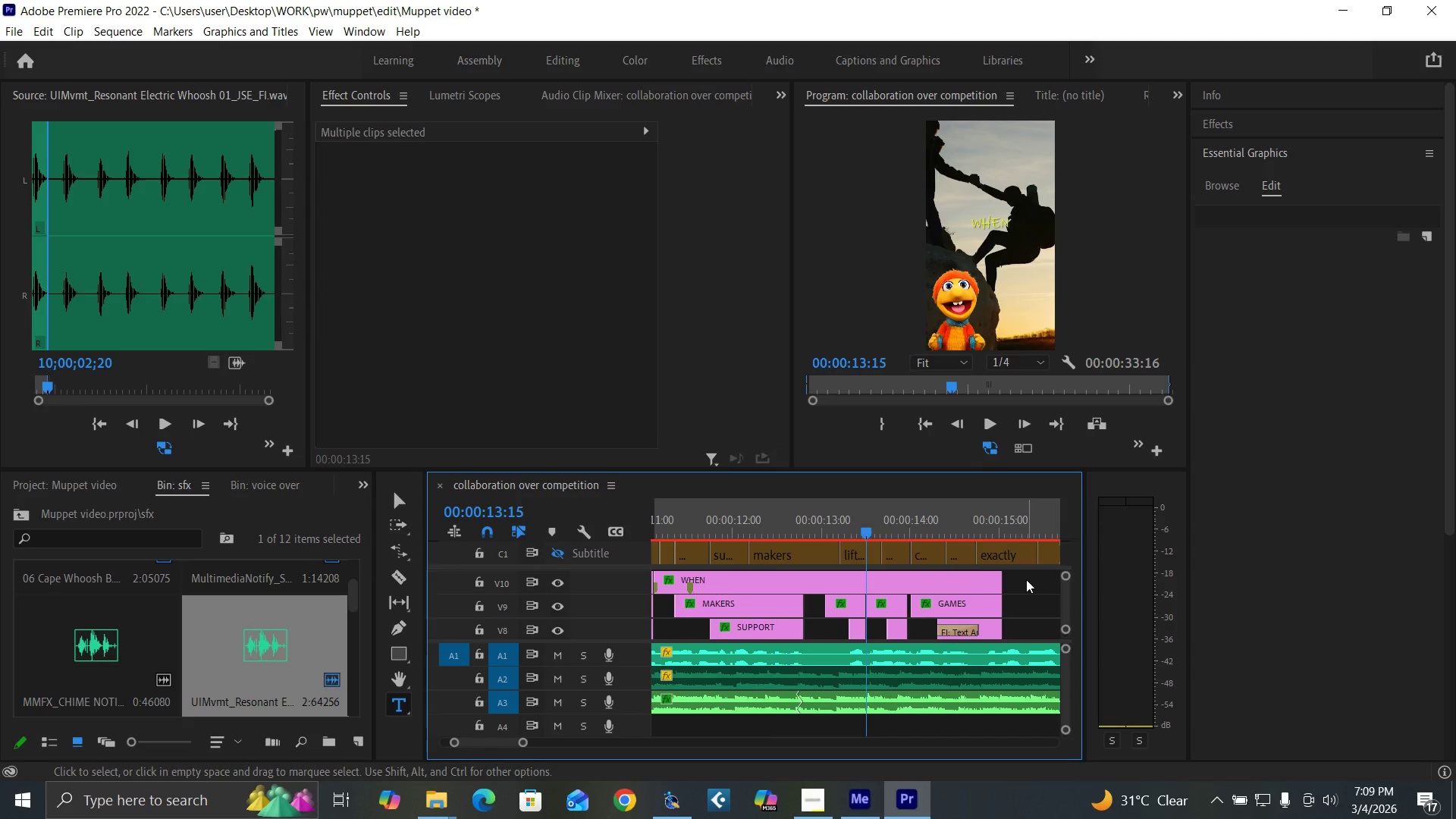 
key(Control+Z)
 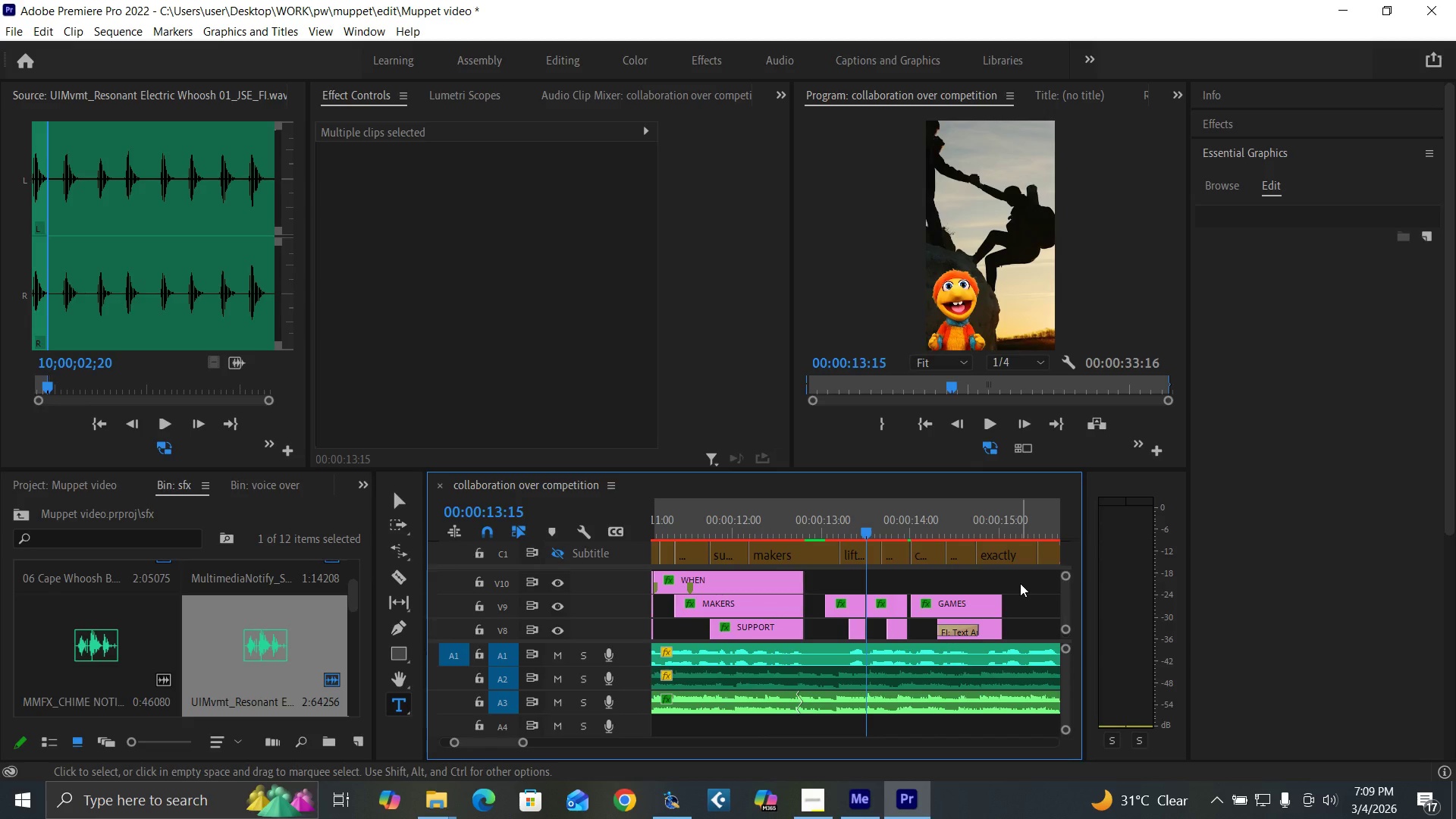 
left_click_drag(start_coordinate=[1021, 583], to_coordinate=[848, 632])
 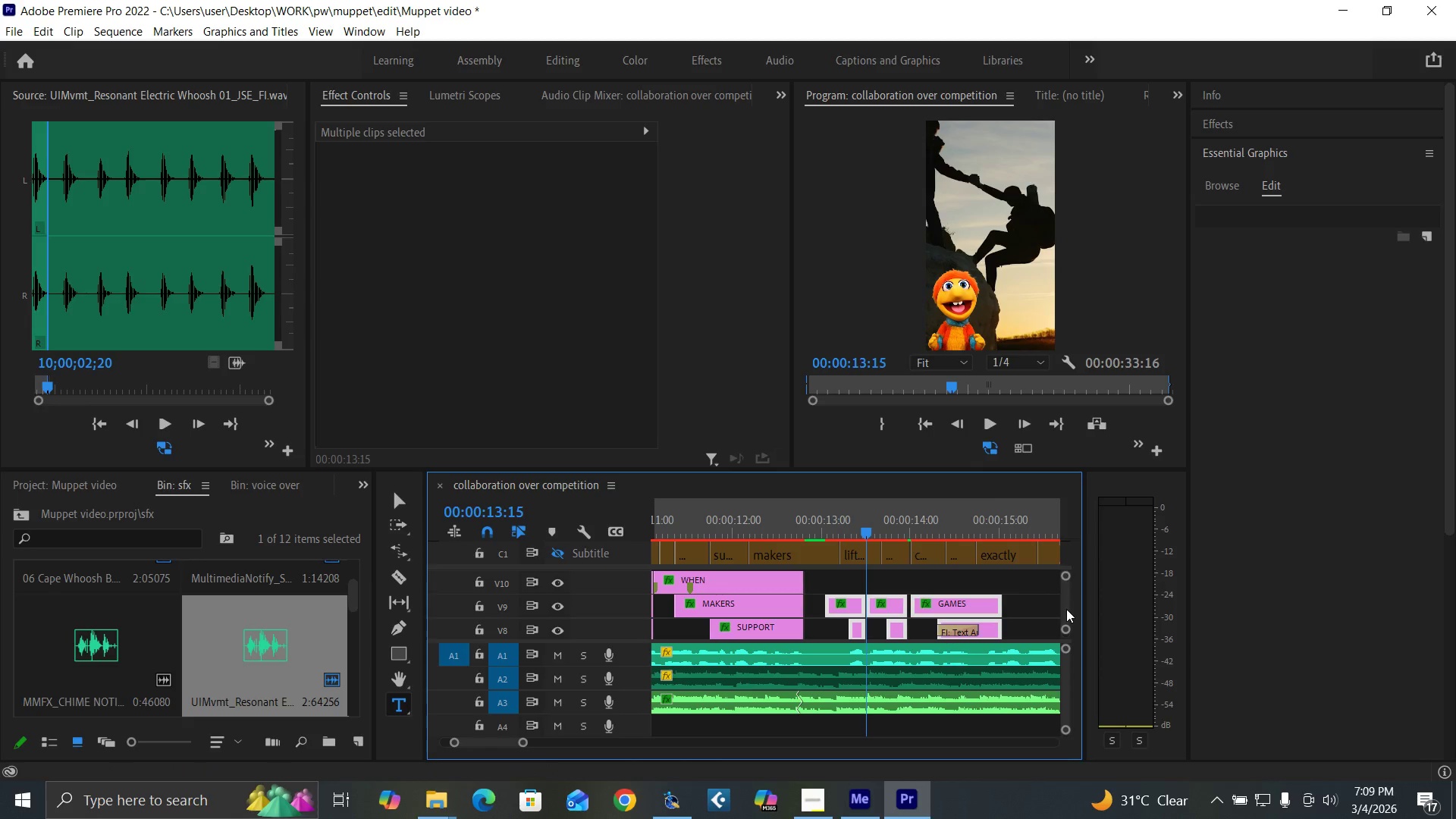 
mouse_move([1052, 605])
 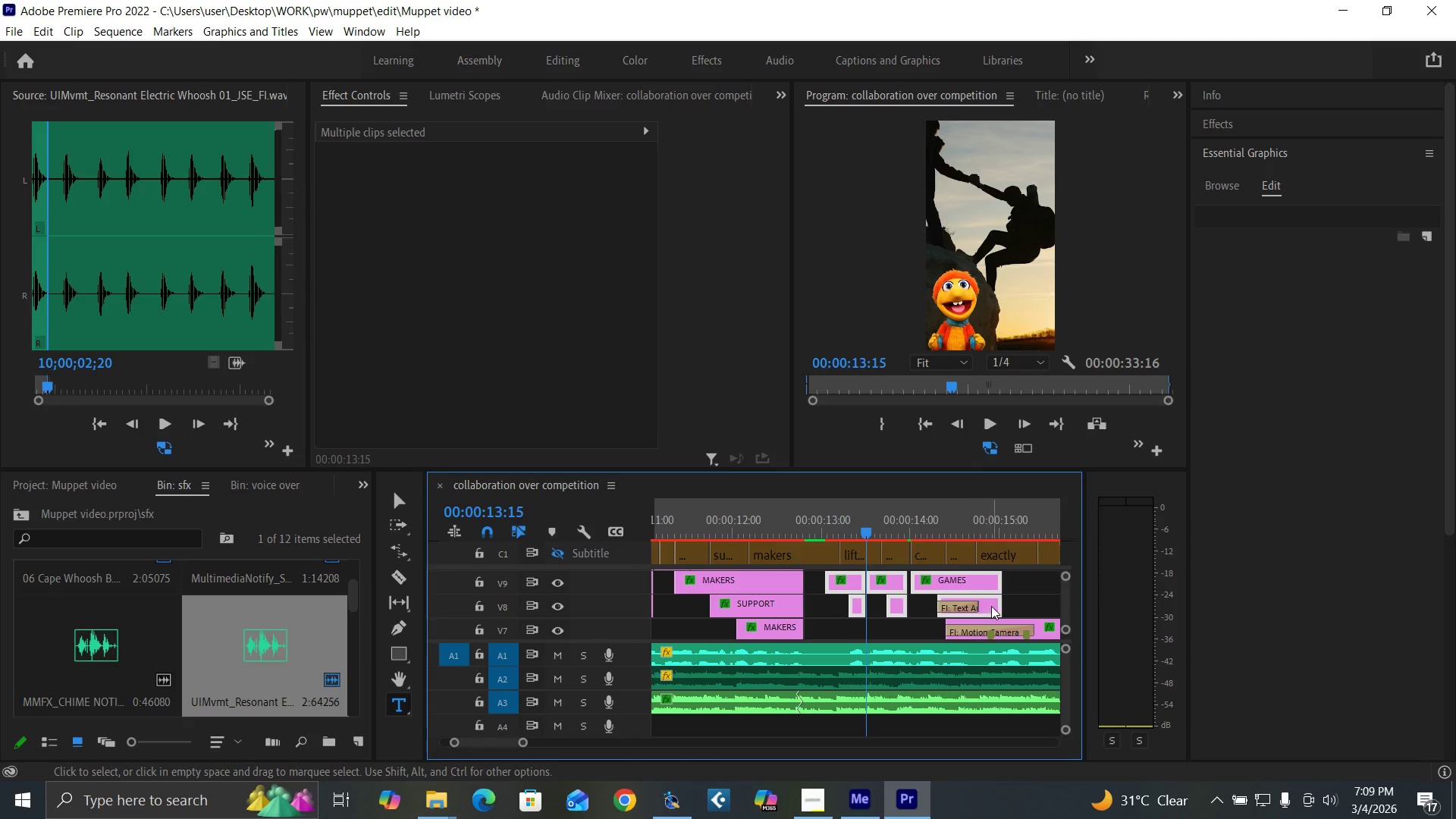 
left_click_drag(start_coordinate=[991, 604], to_coordinate=[1013, 601])
 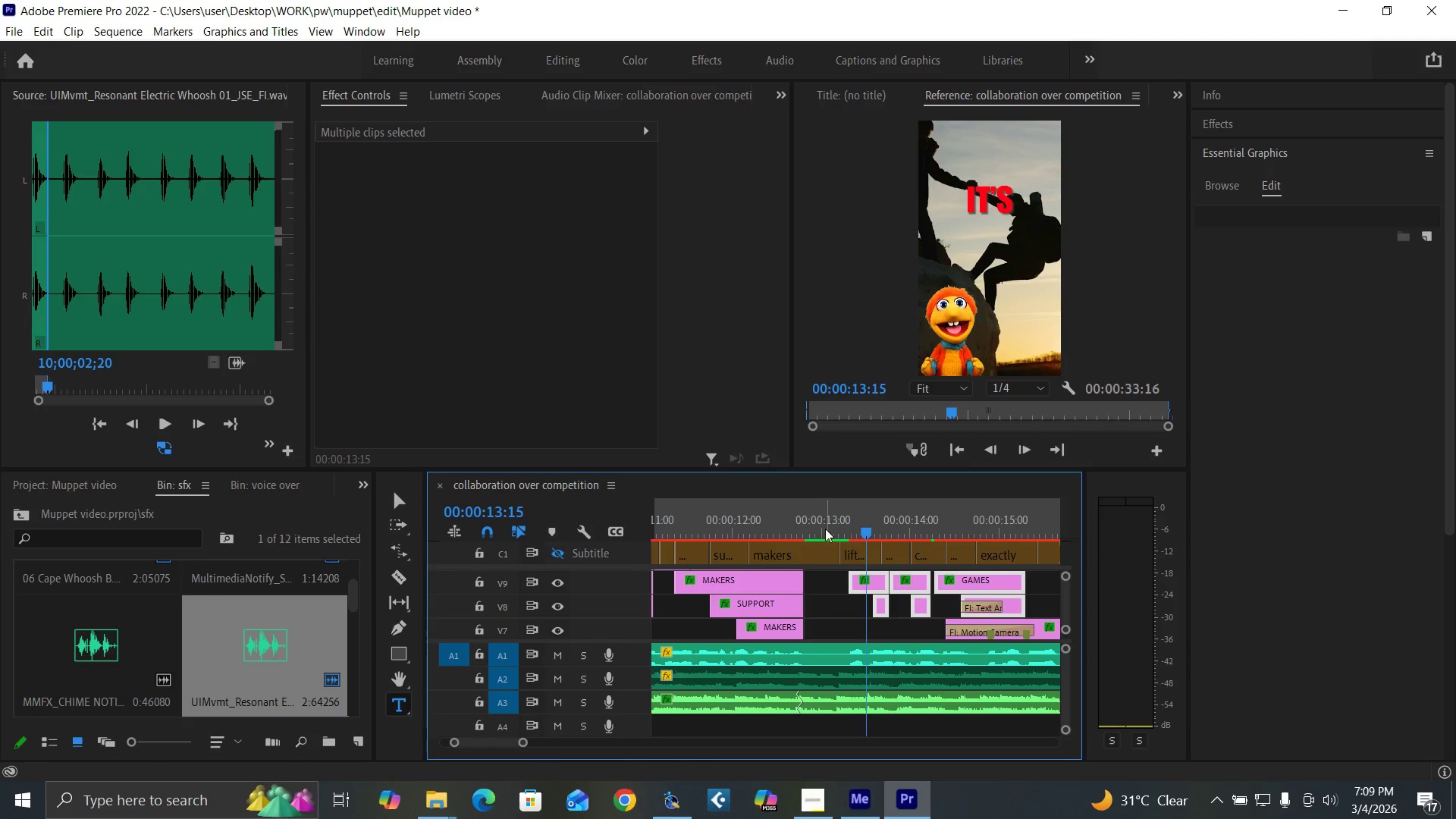 
left_click([822, 526])
 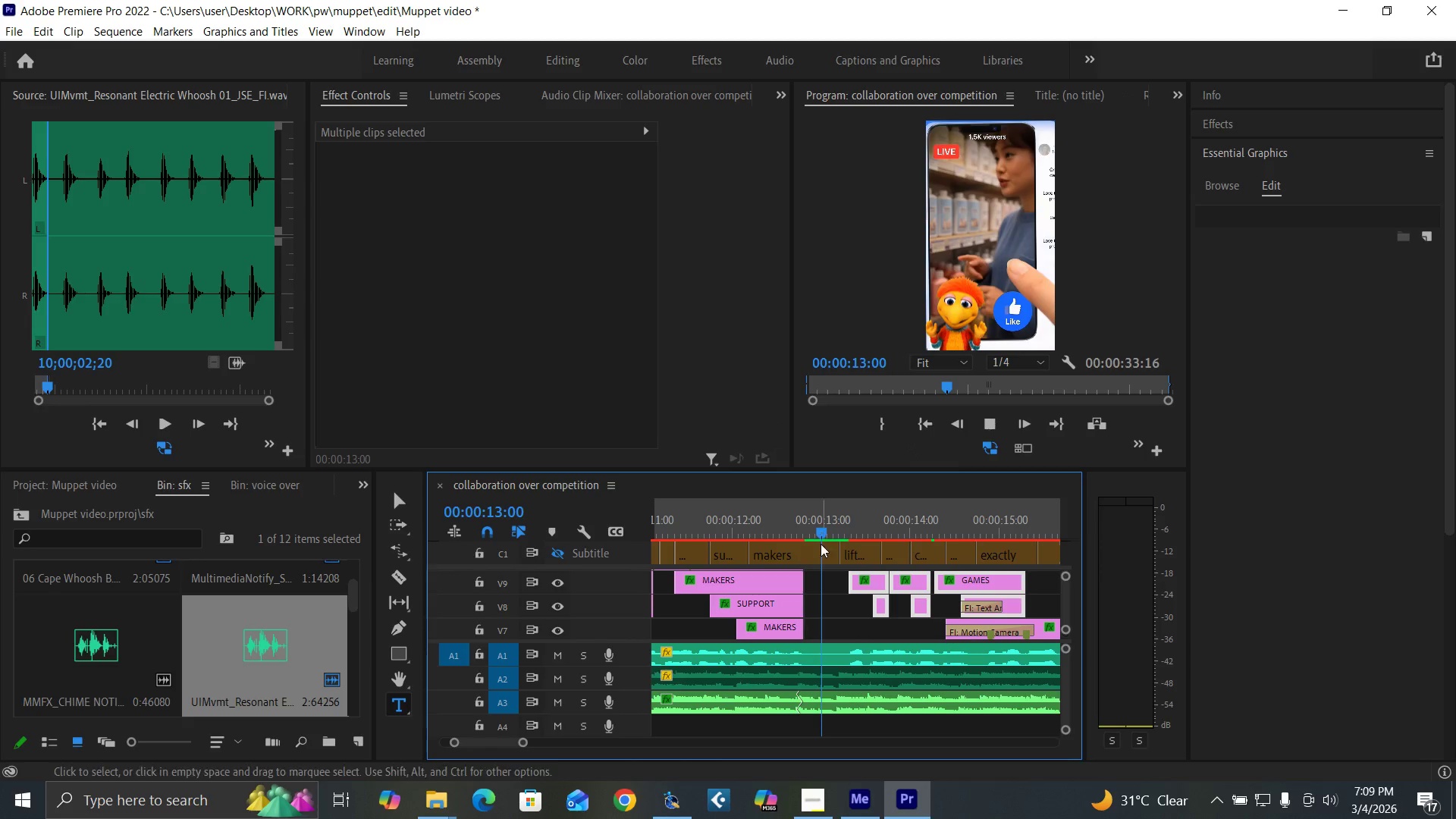 
key(Space)
 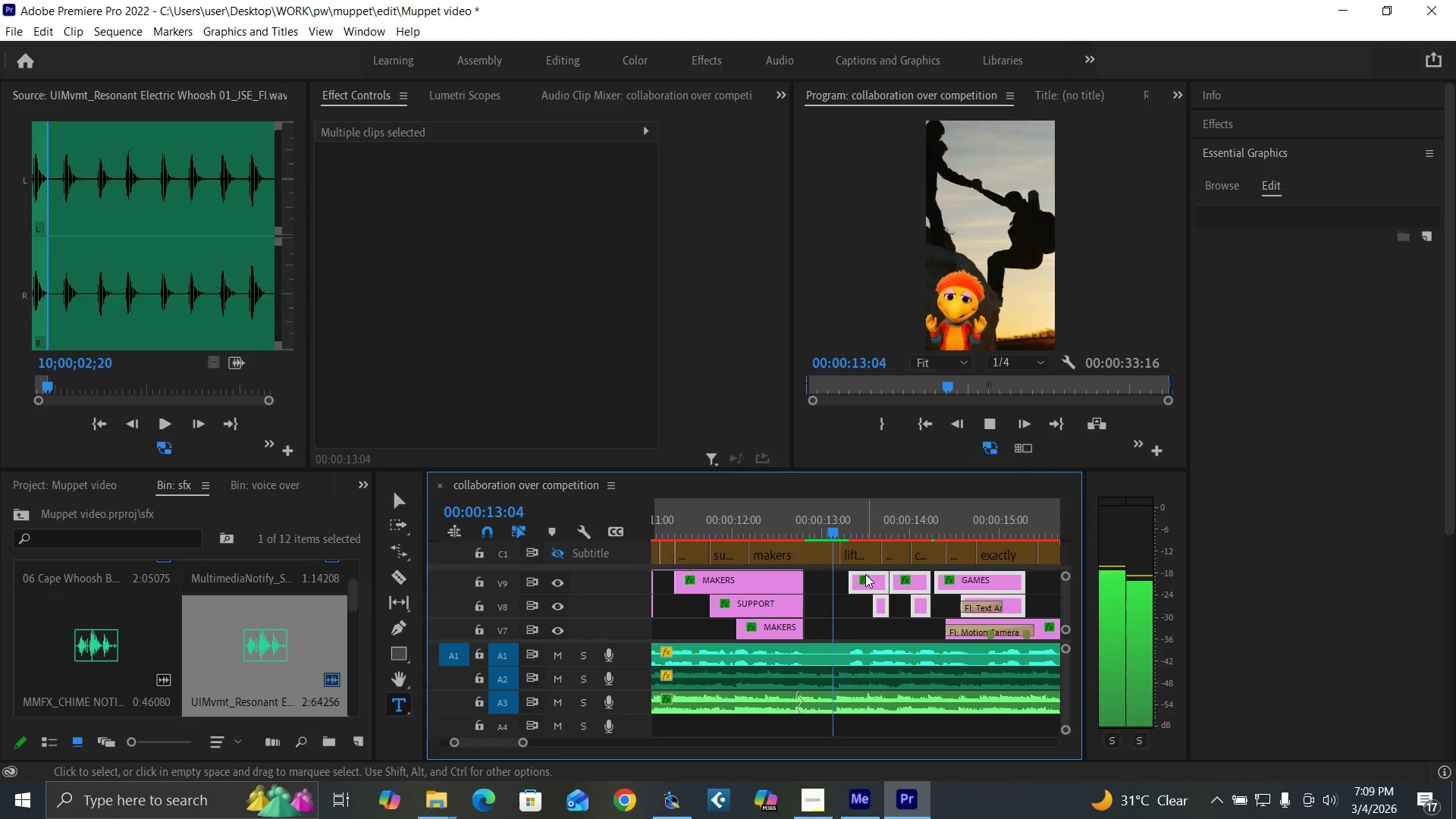 
key(Space)
 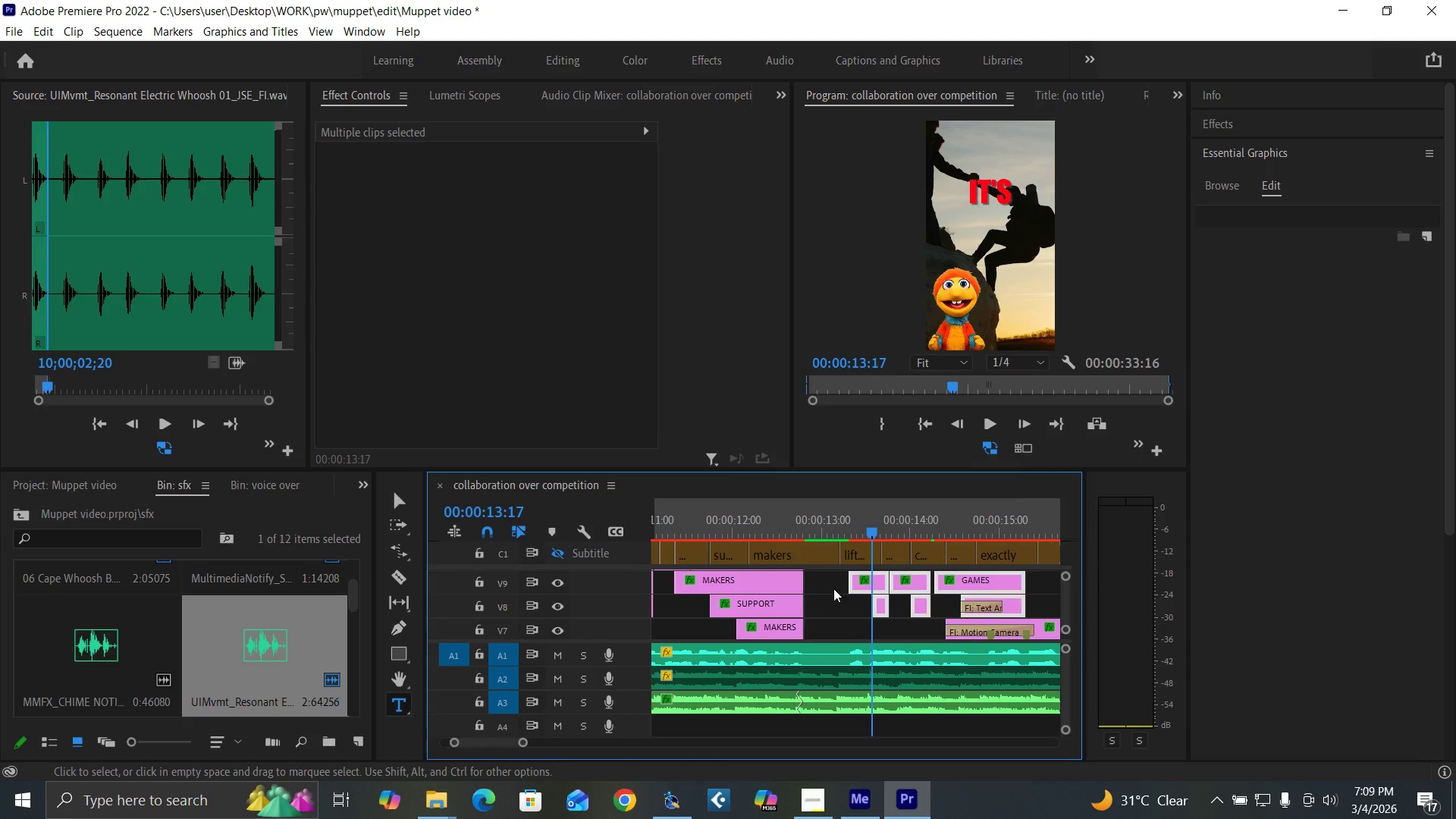 
left_click([824, 587])
 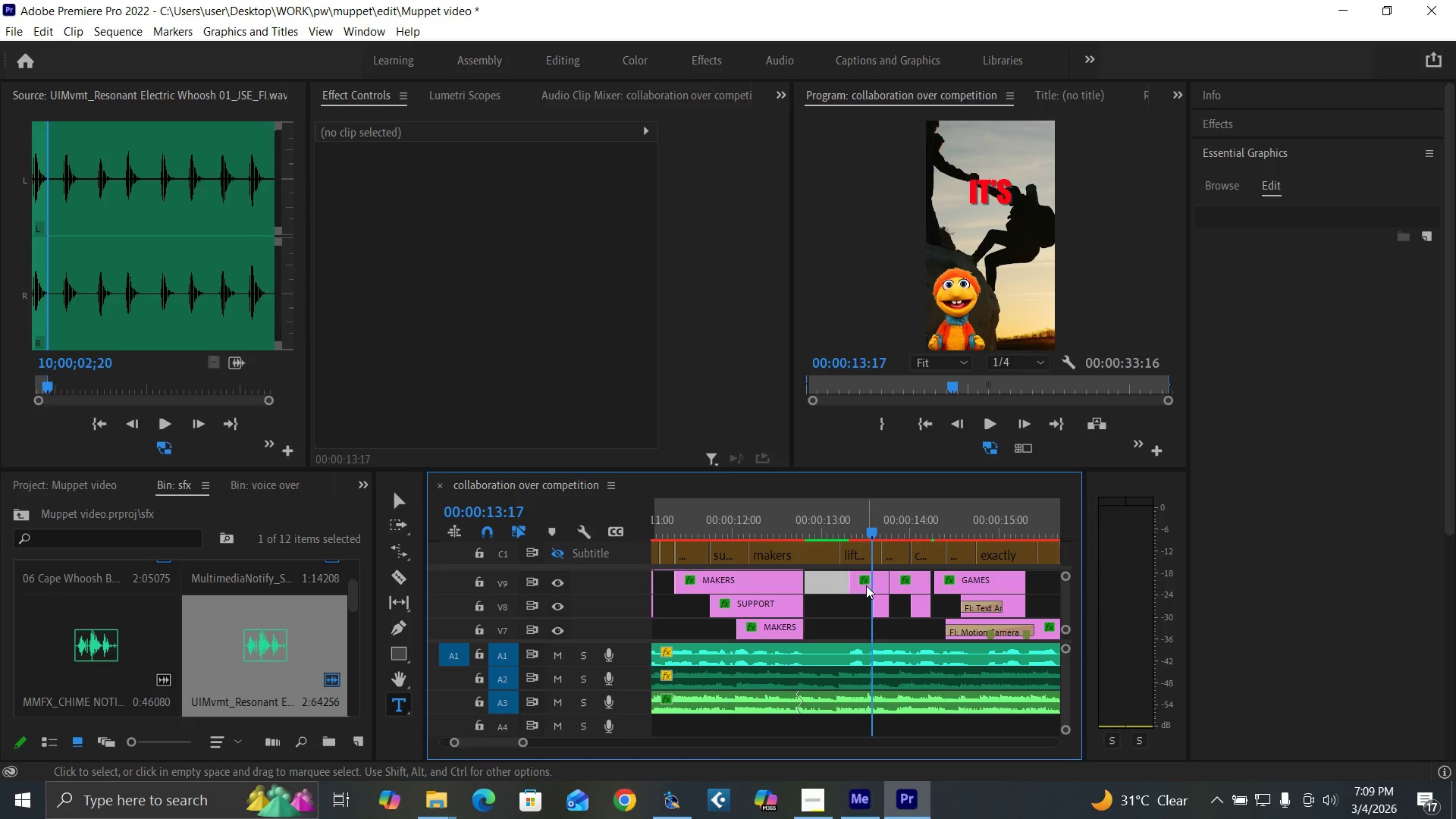 
double_click([866, 585])
 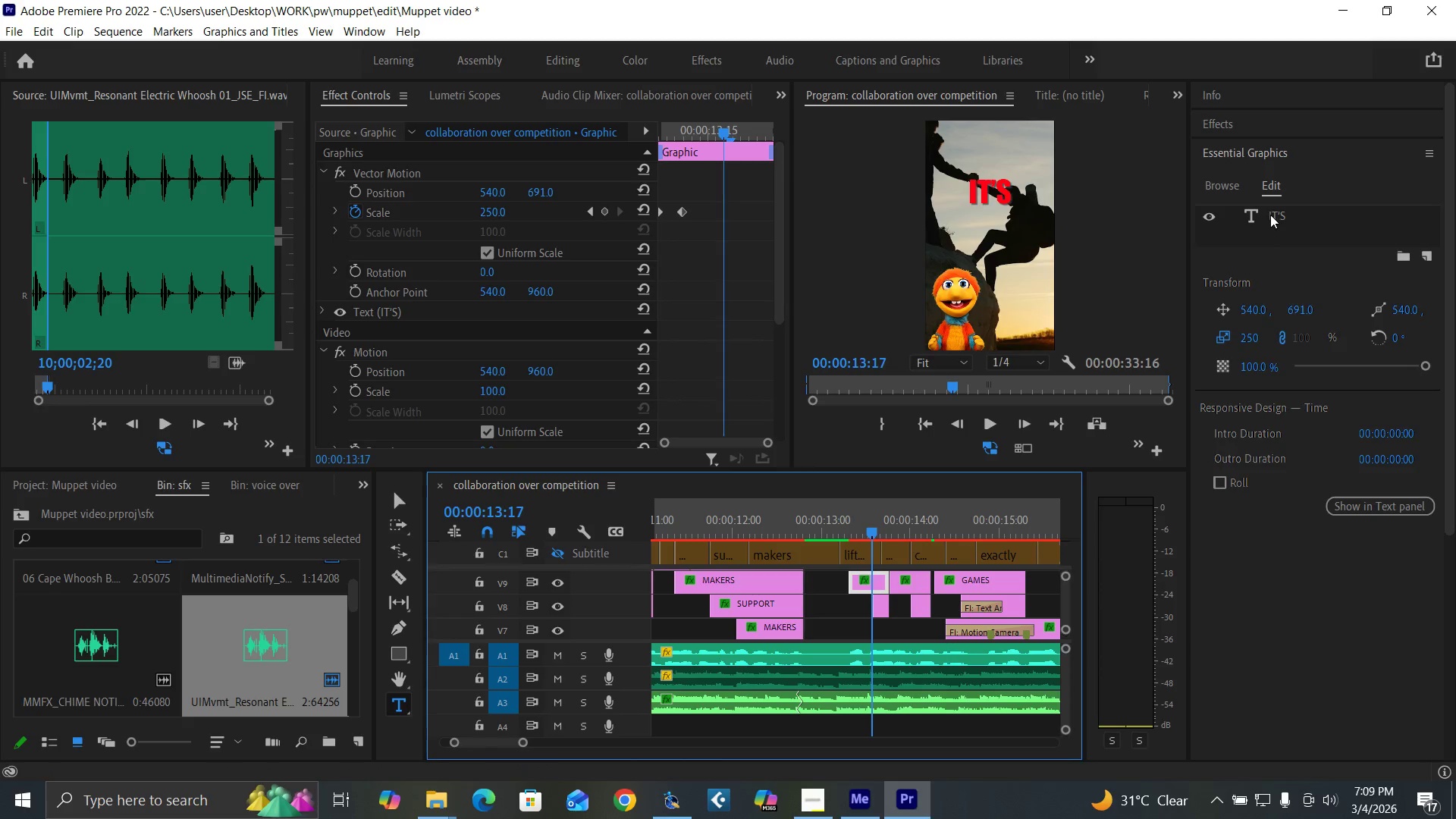 
double_click([1270, 215])
 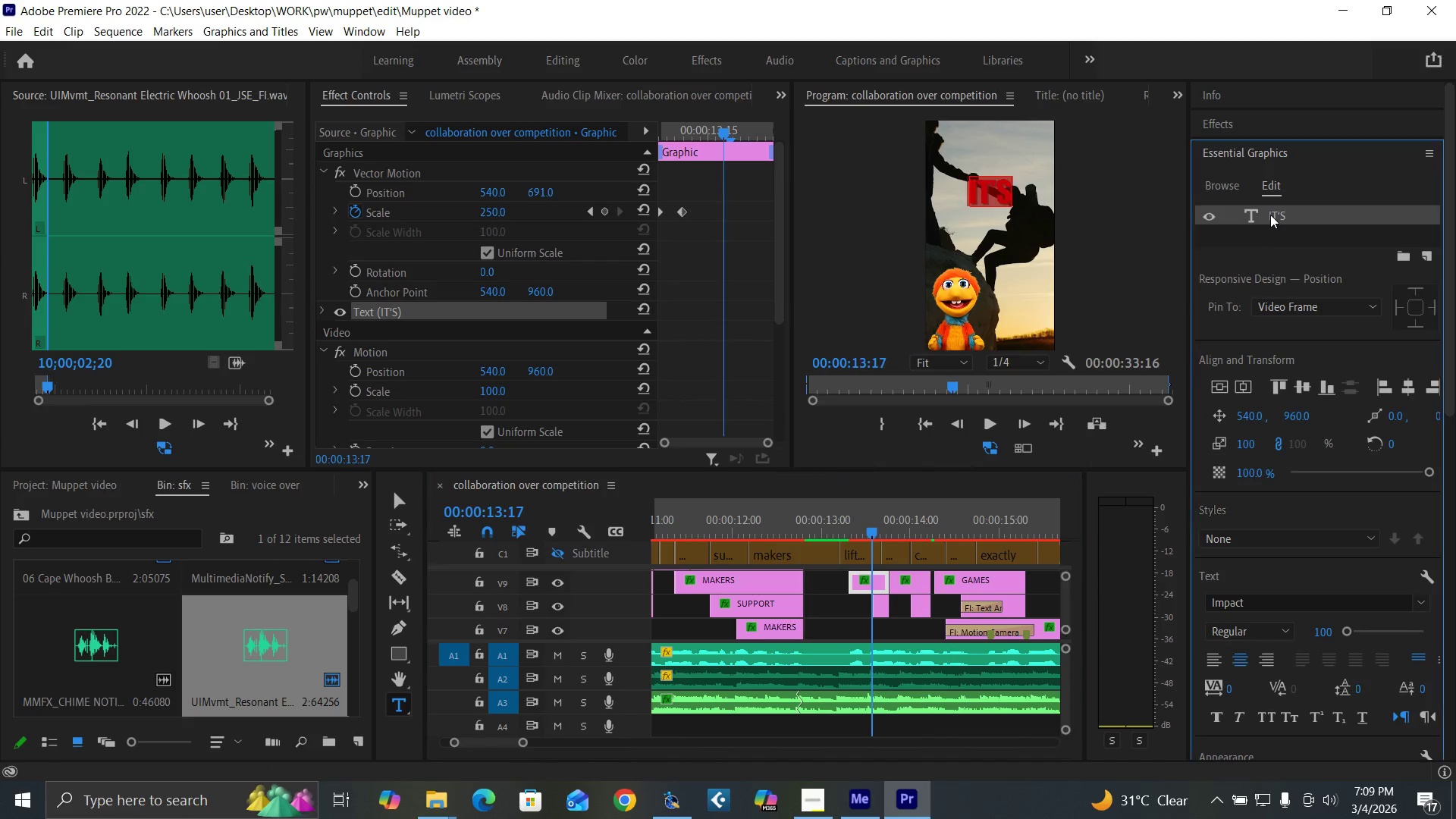 
triple_click([1270, 215])
 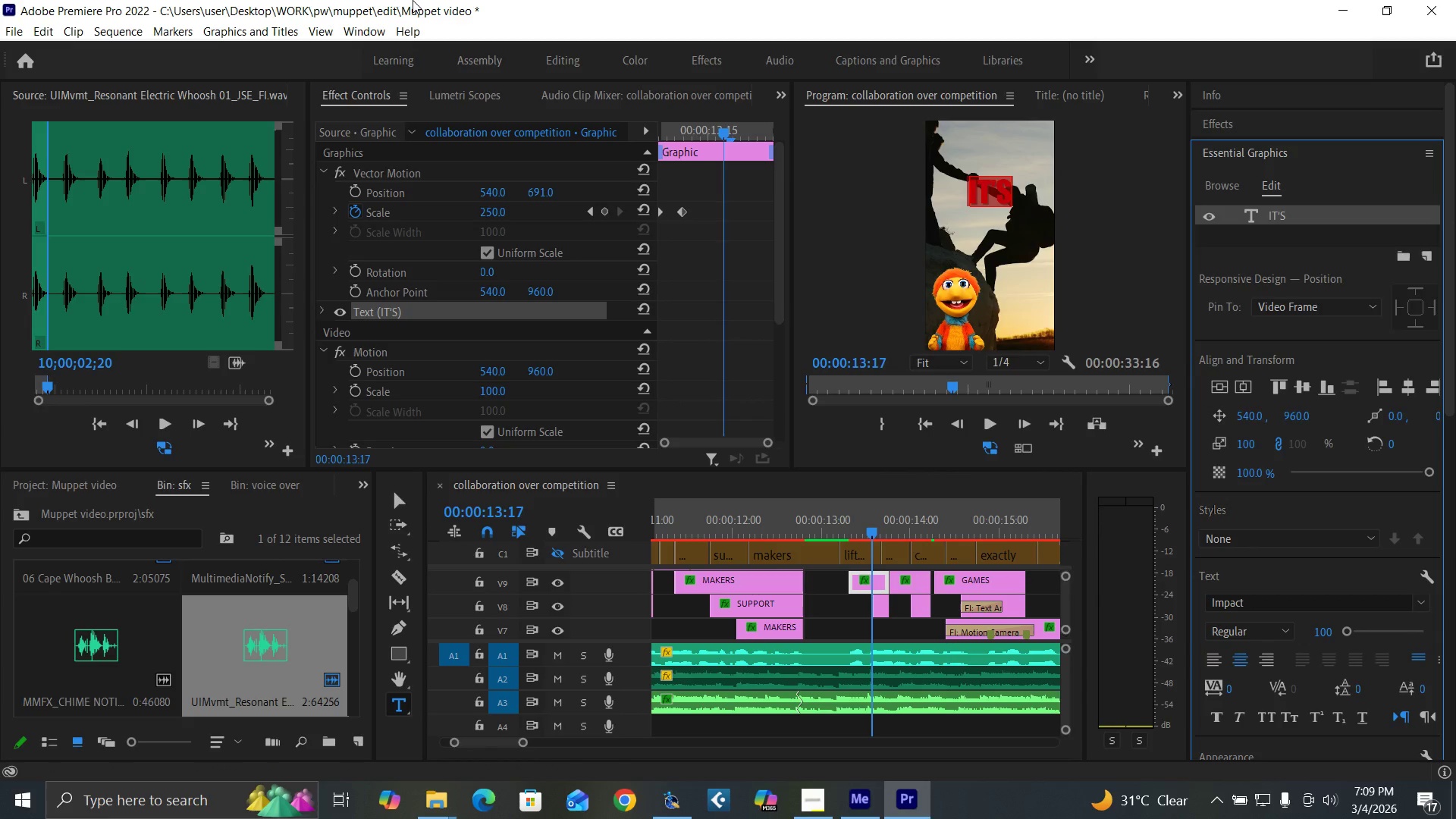 
type(LIFTING)
 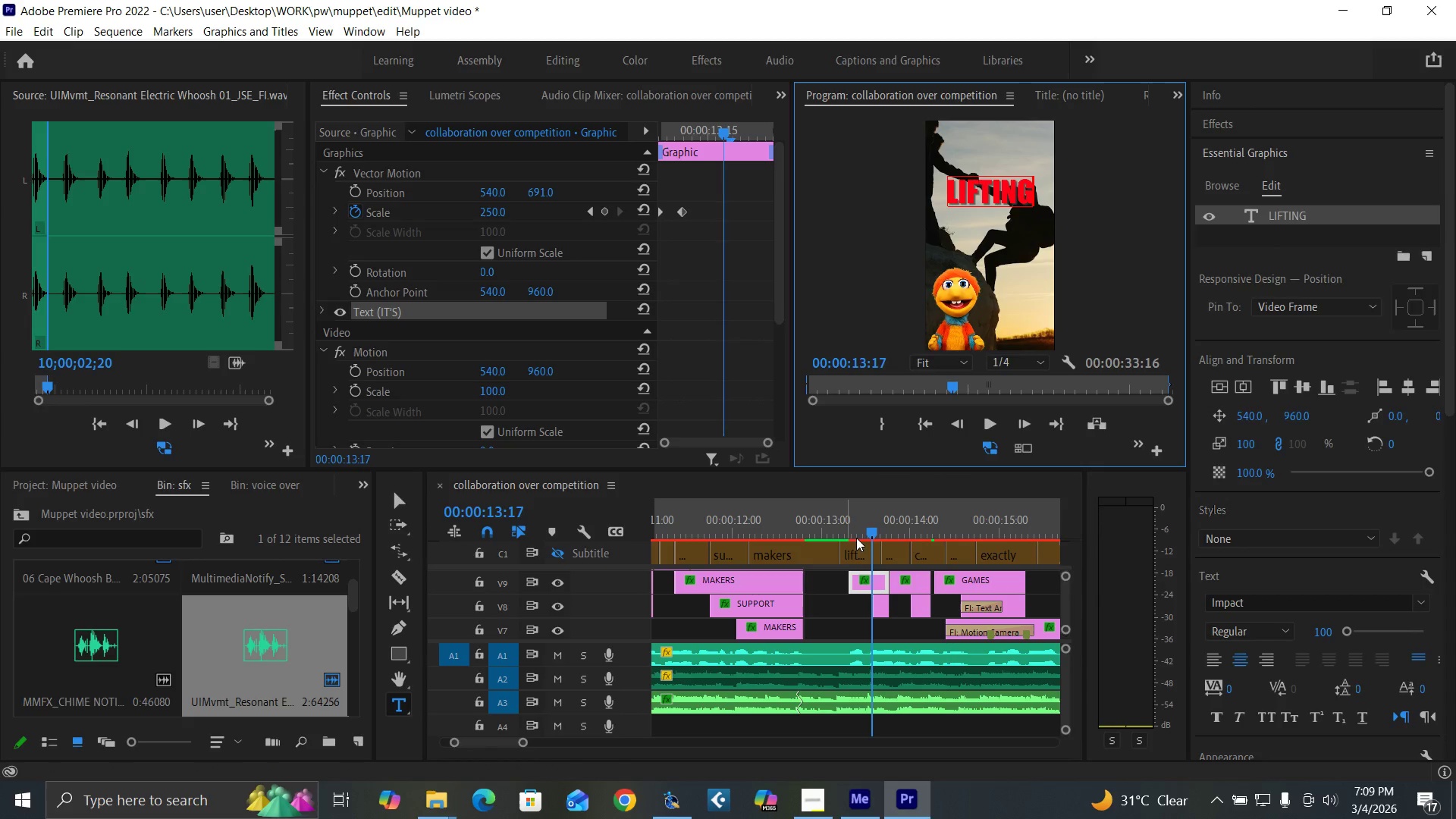 
left_click([843, 523])
 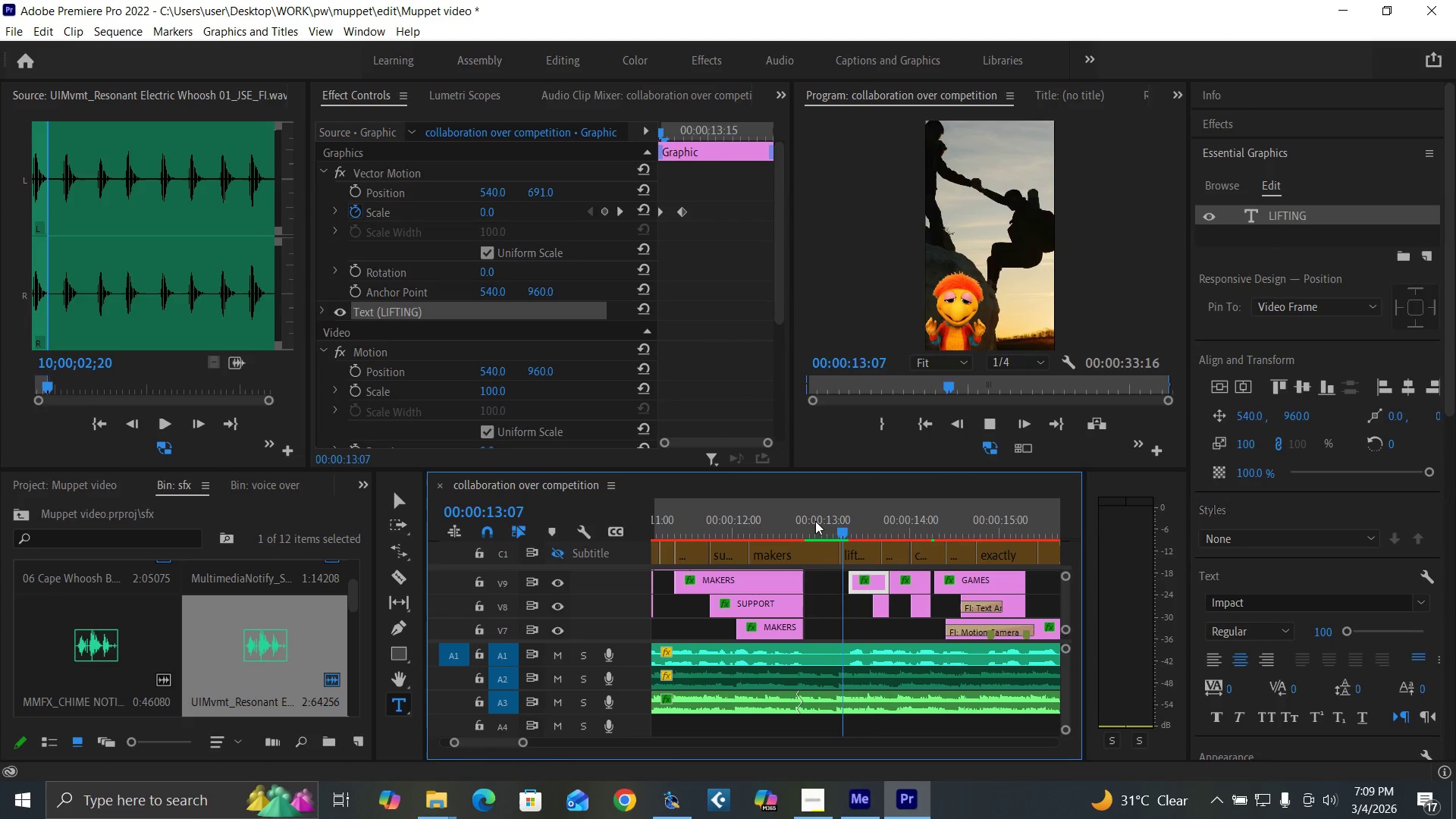 
key(Space)
 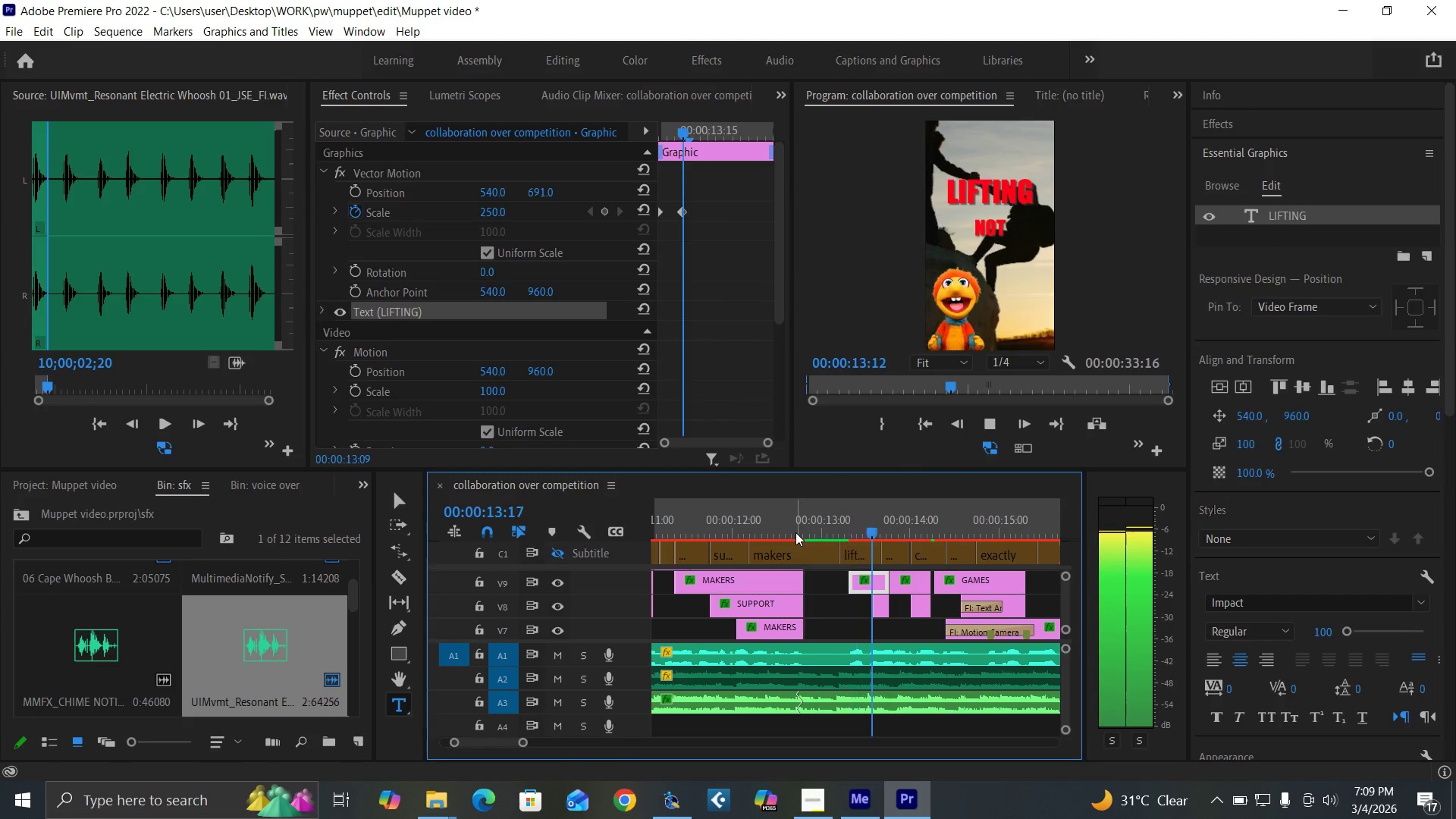 
key(Space)
 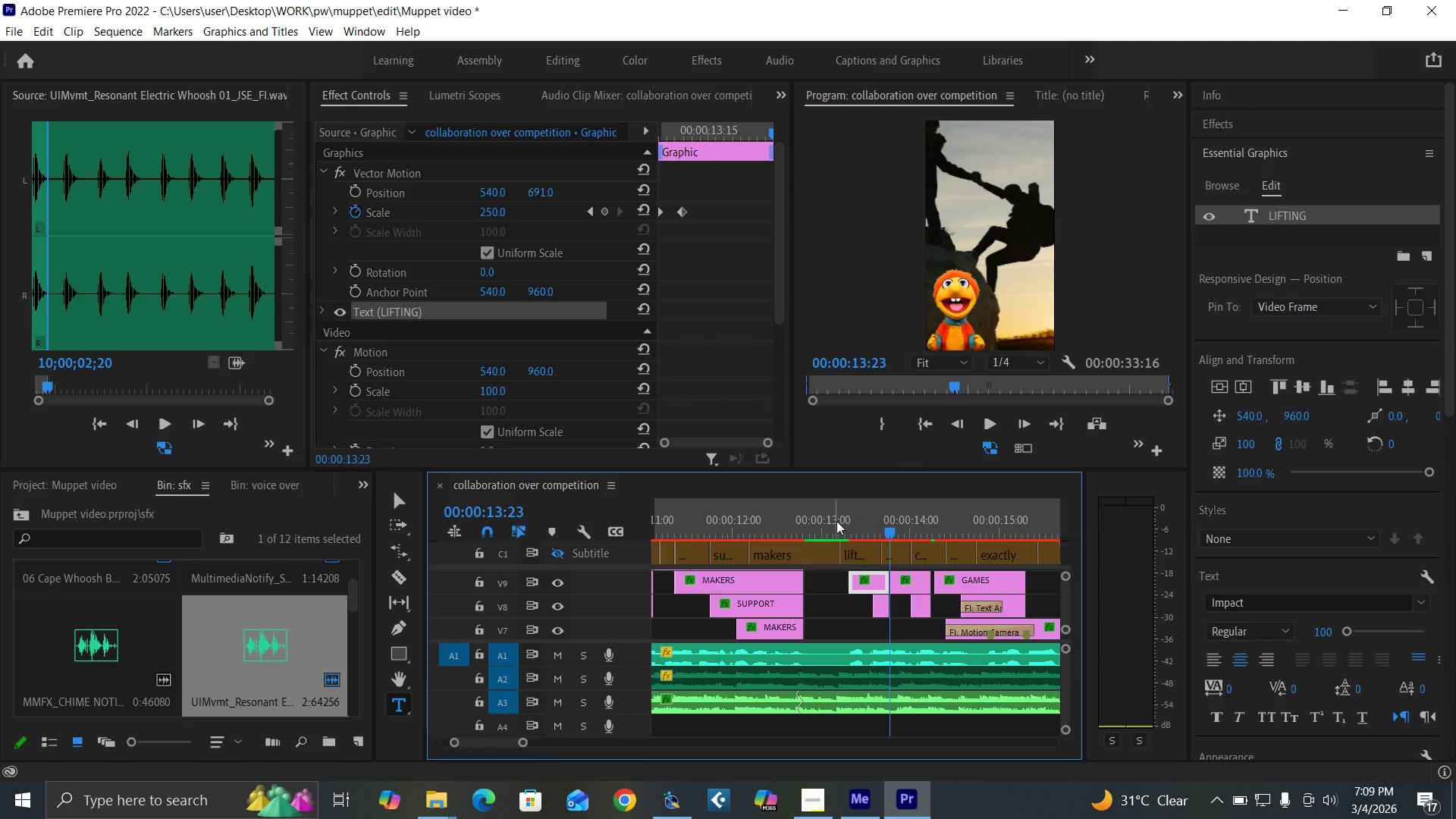 
key(Control+S)
 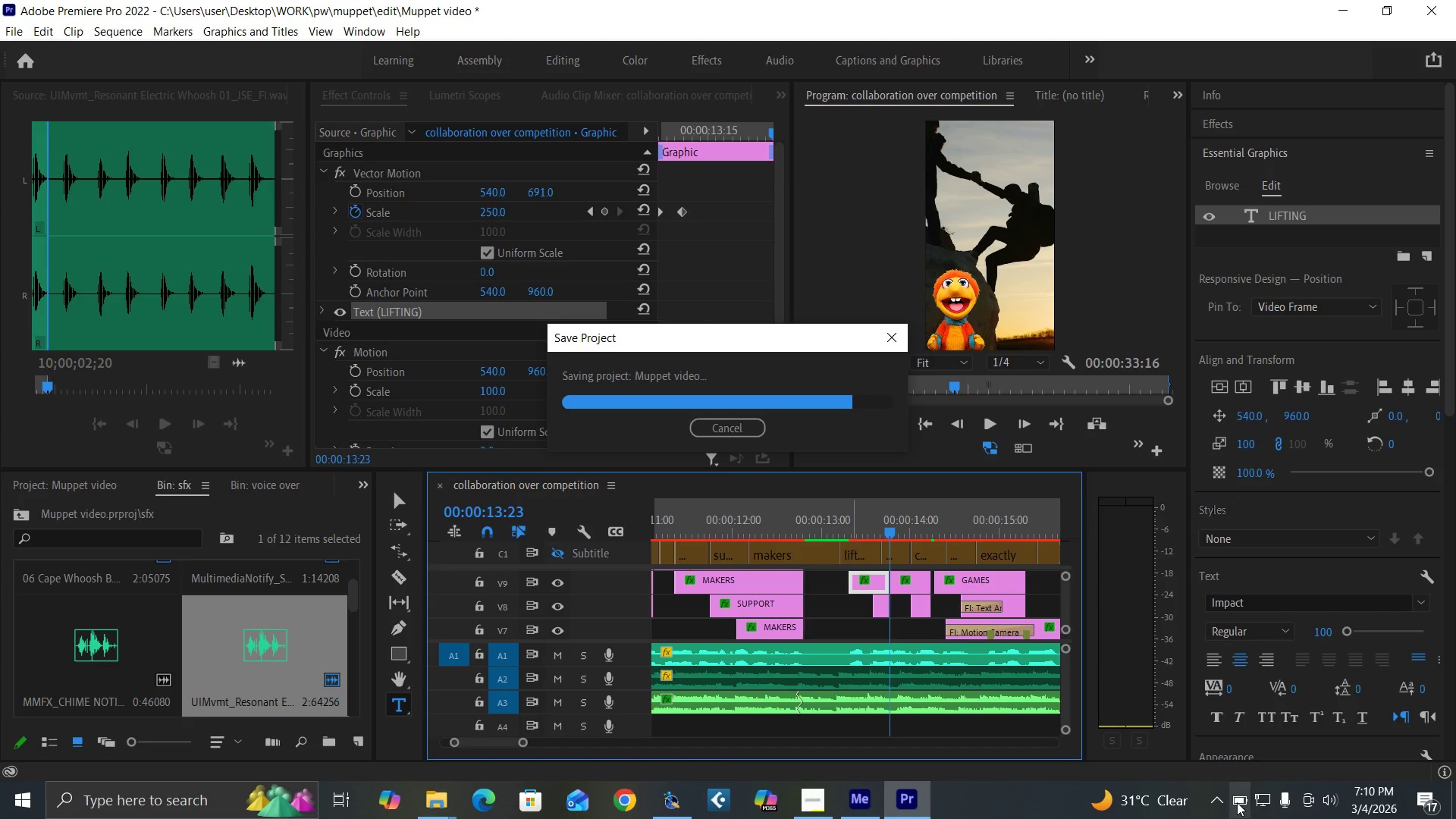 
left_click([1235, 802])
 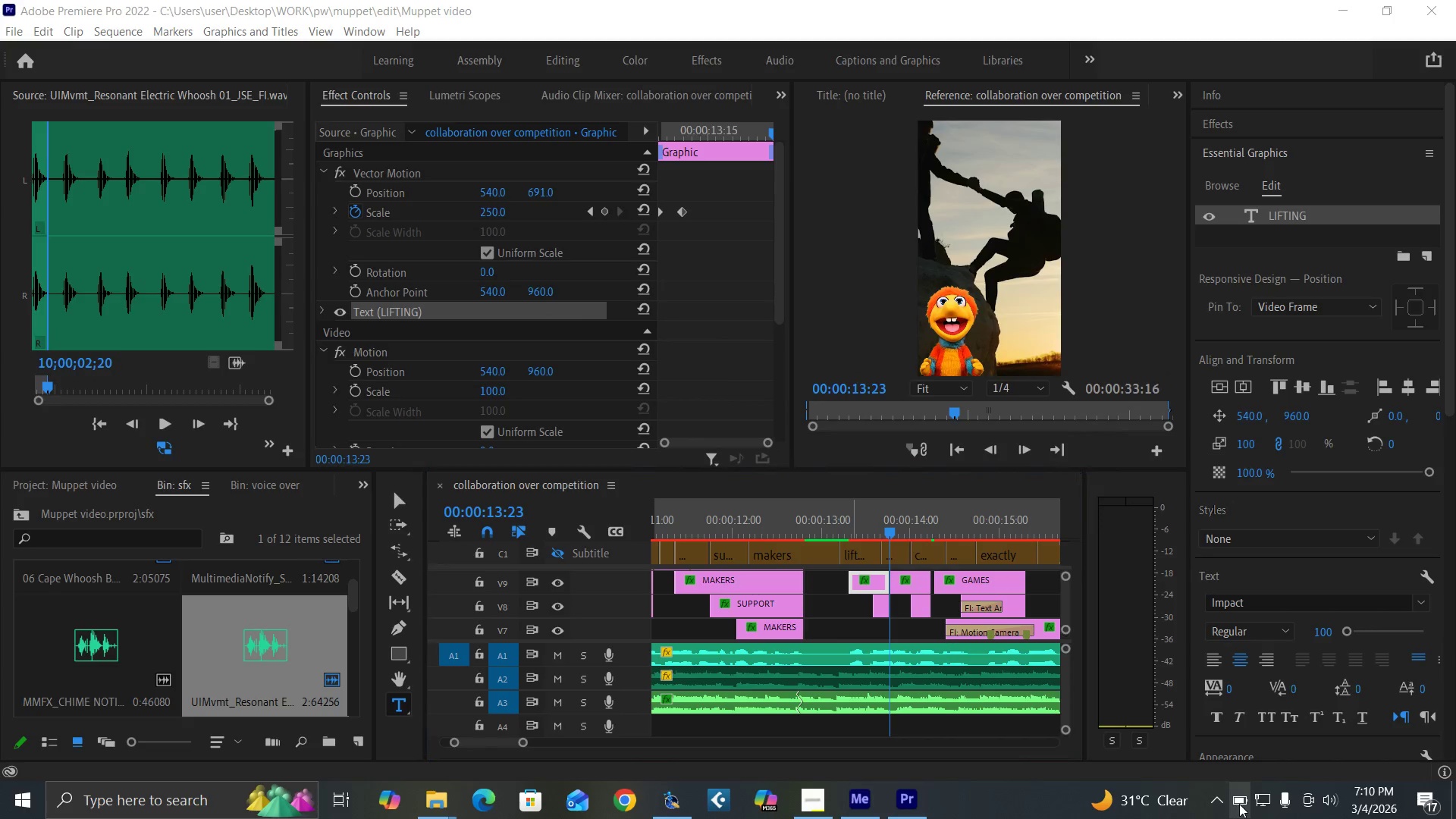 
left_click([1239, 804])
 